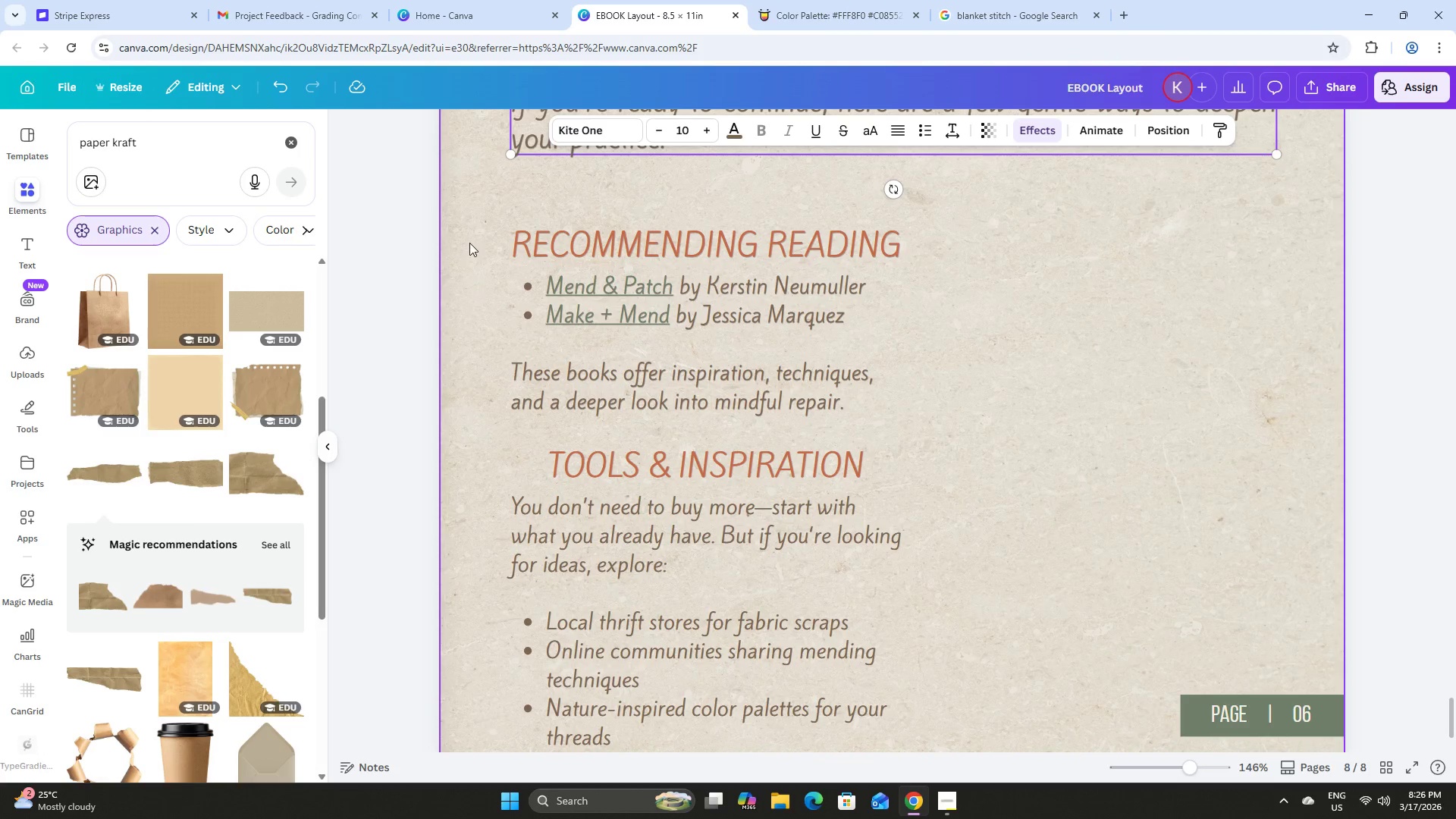 
left_click_drag(start_coordinate=[469, 240], to_coordinate=[783, 708])
 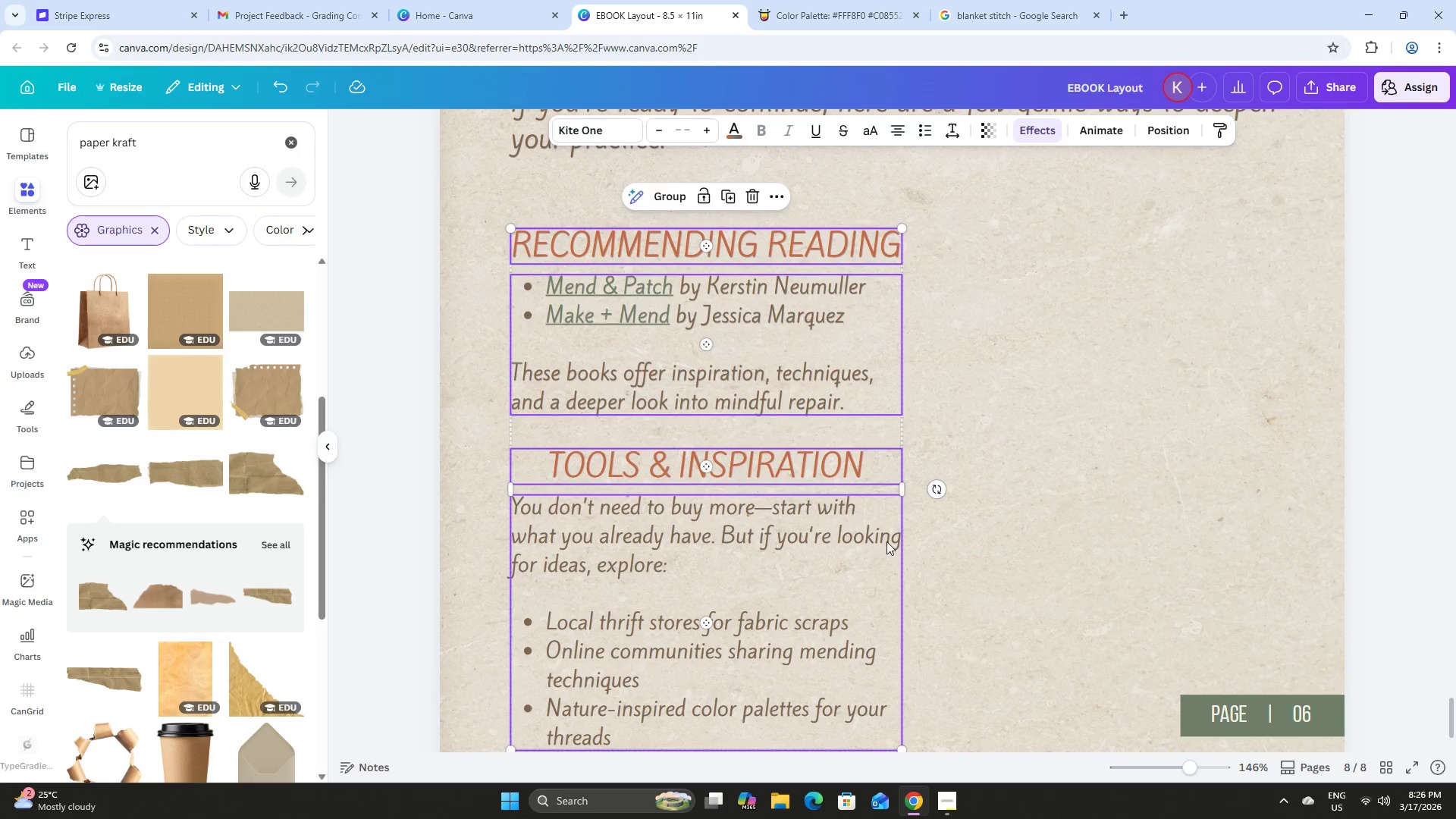 
scroll: coordinate [893, 526], scroll_direction: down, amount: 1.0
 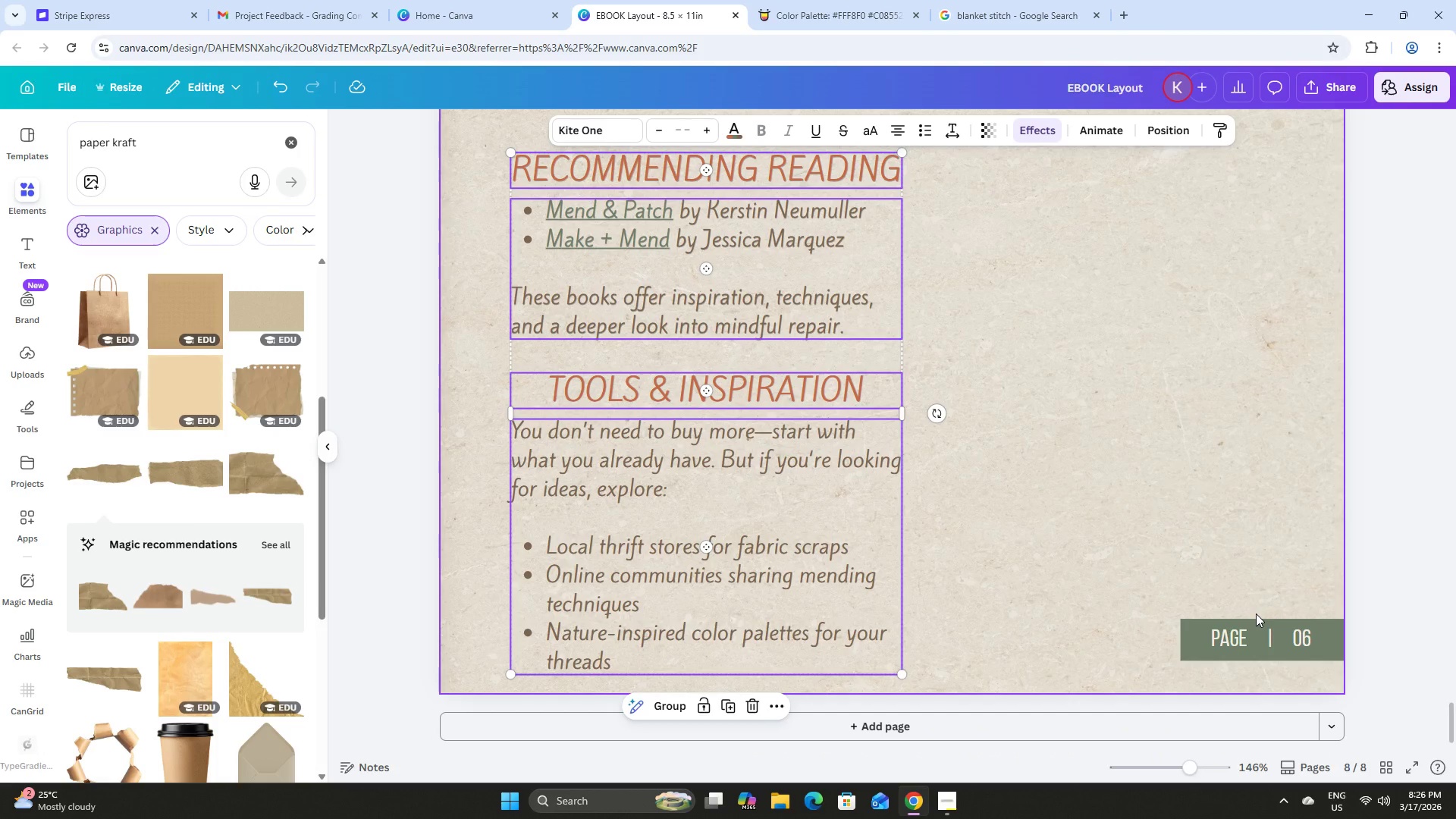 
key(ArrowUp)
 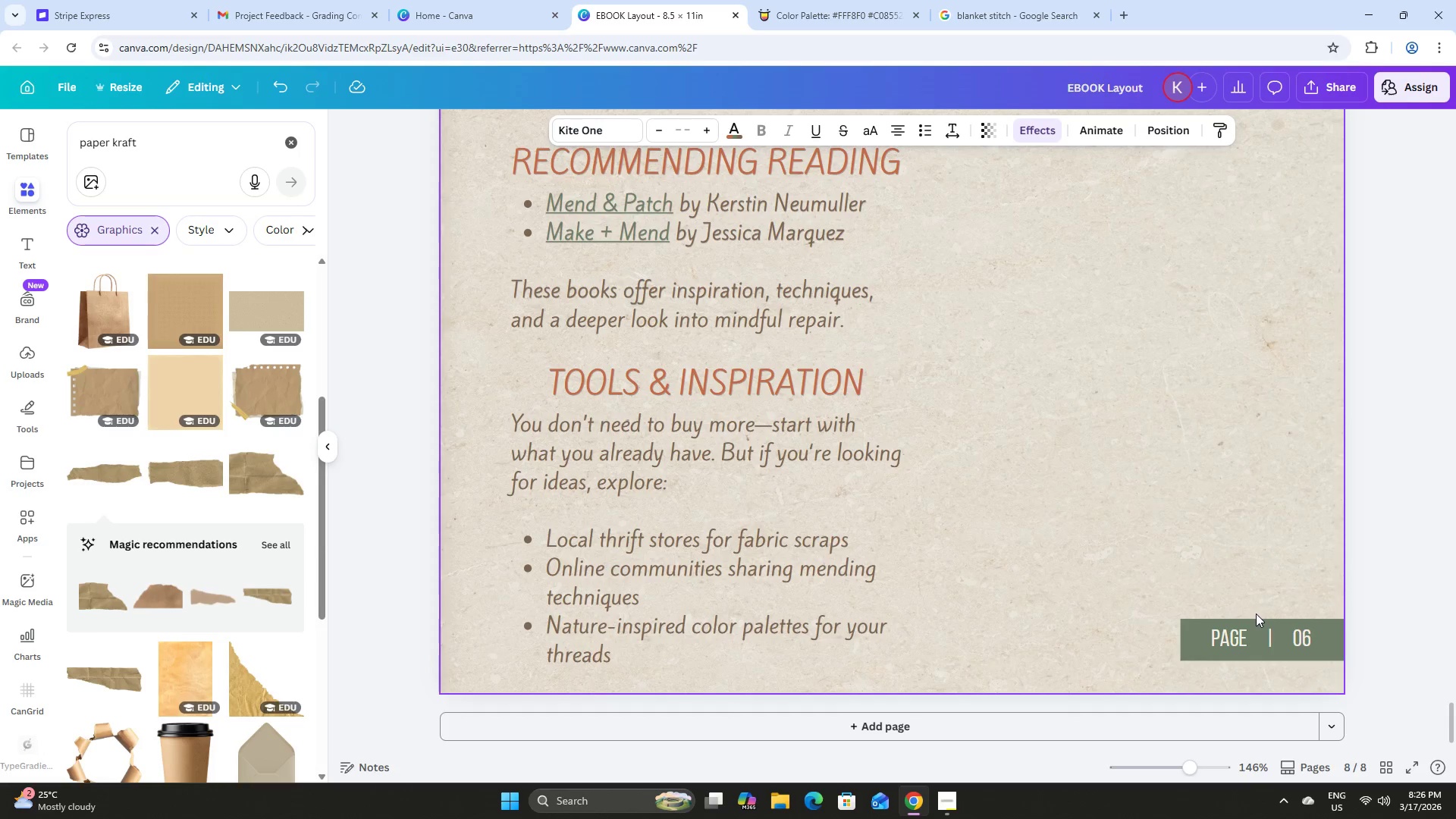 
key(ArrowUp)
 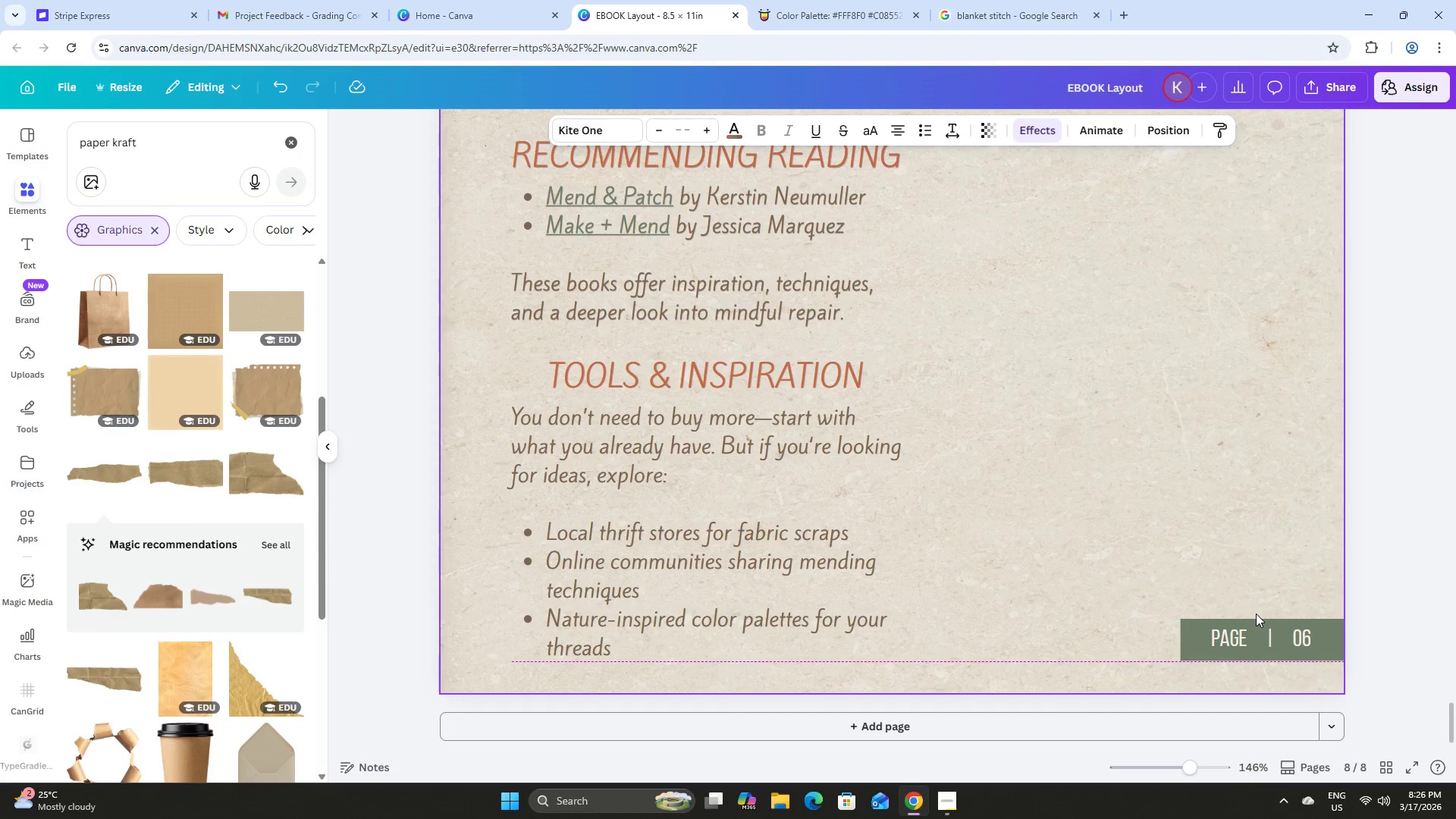 
key(ArrowUp)
 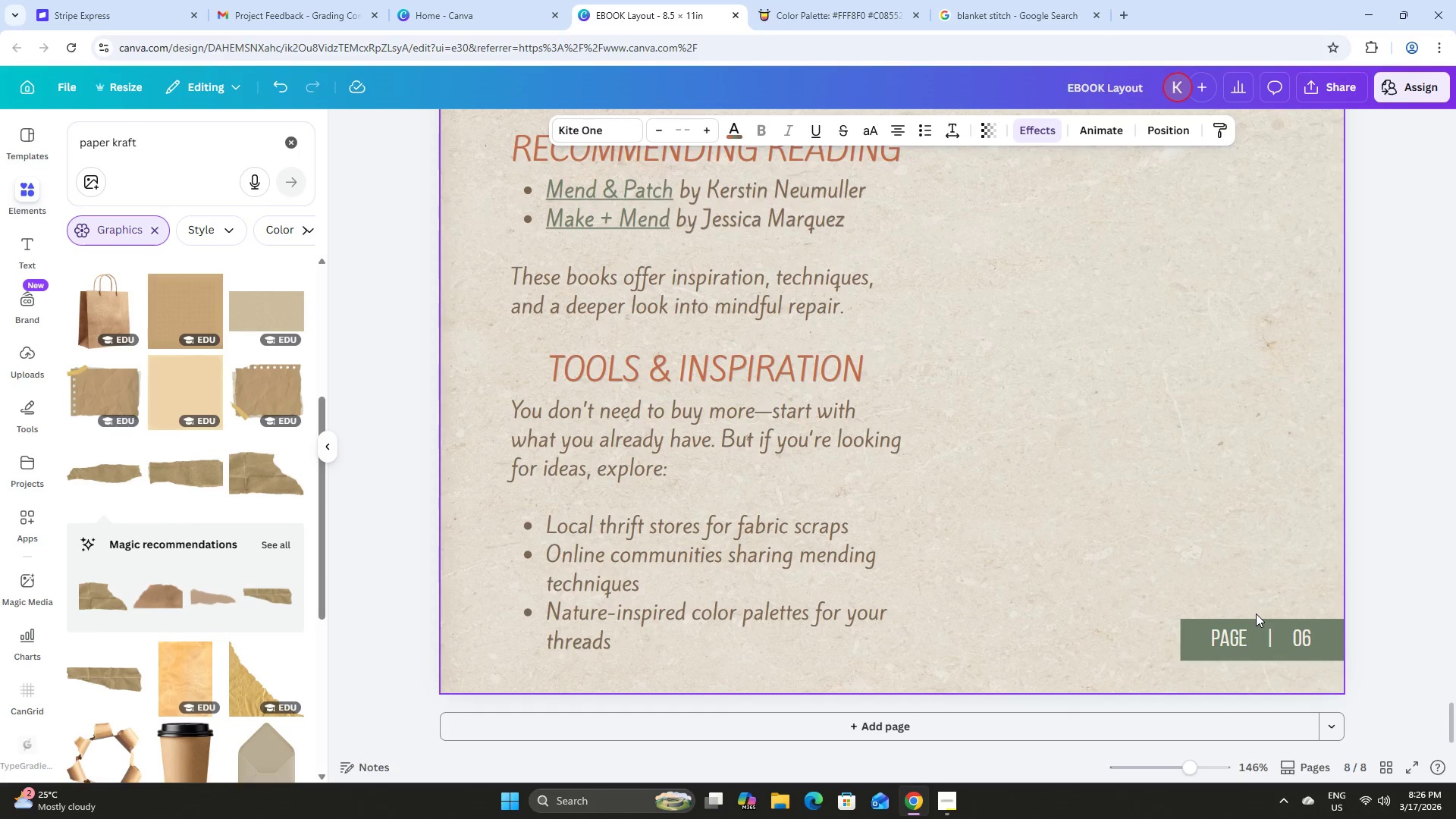 
key(ArrowUp)
 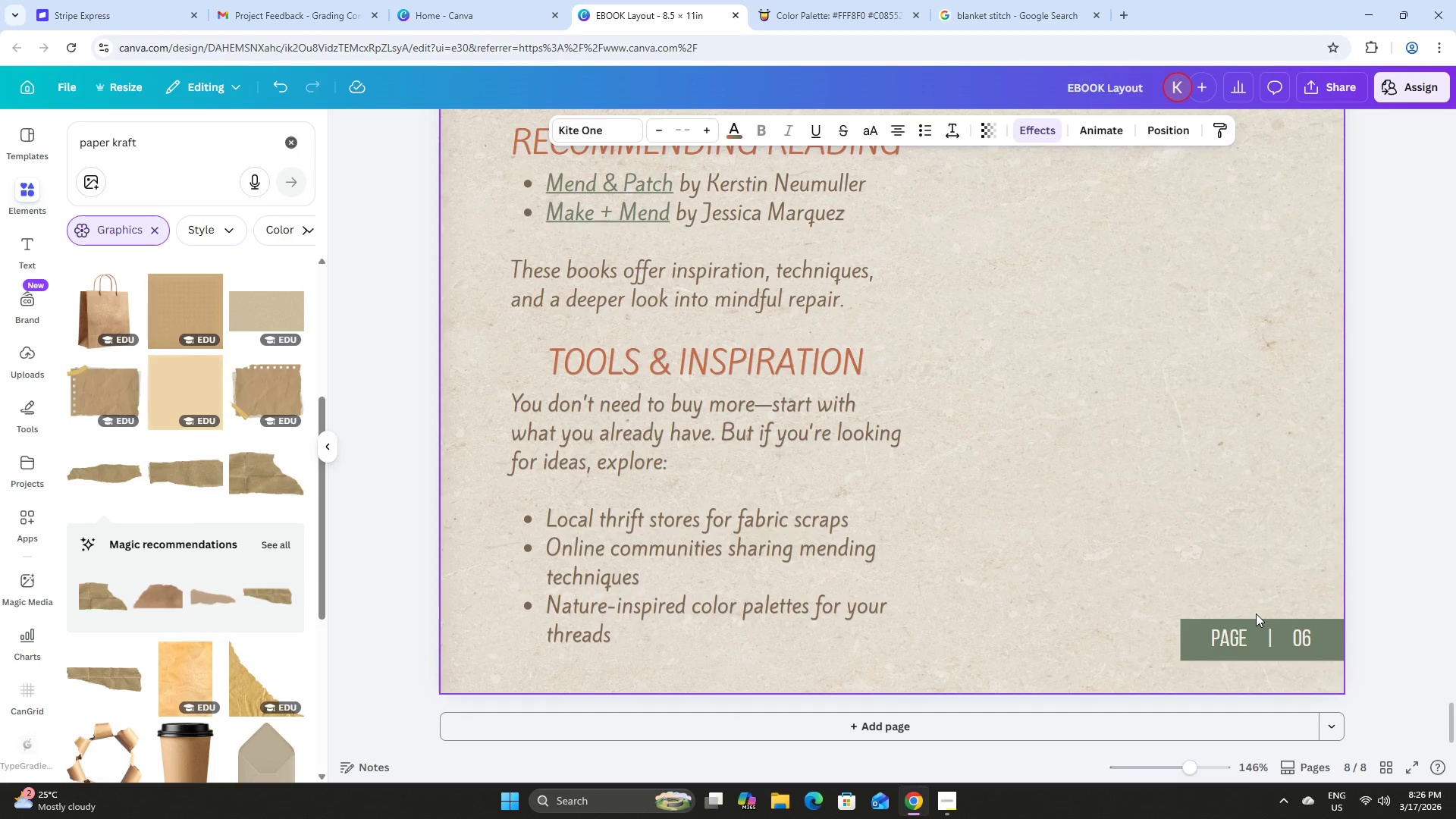 
key(ArrowUp)
 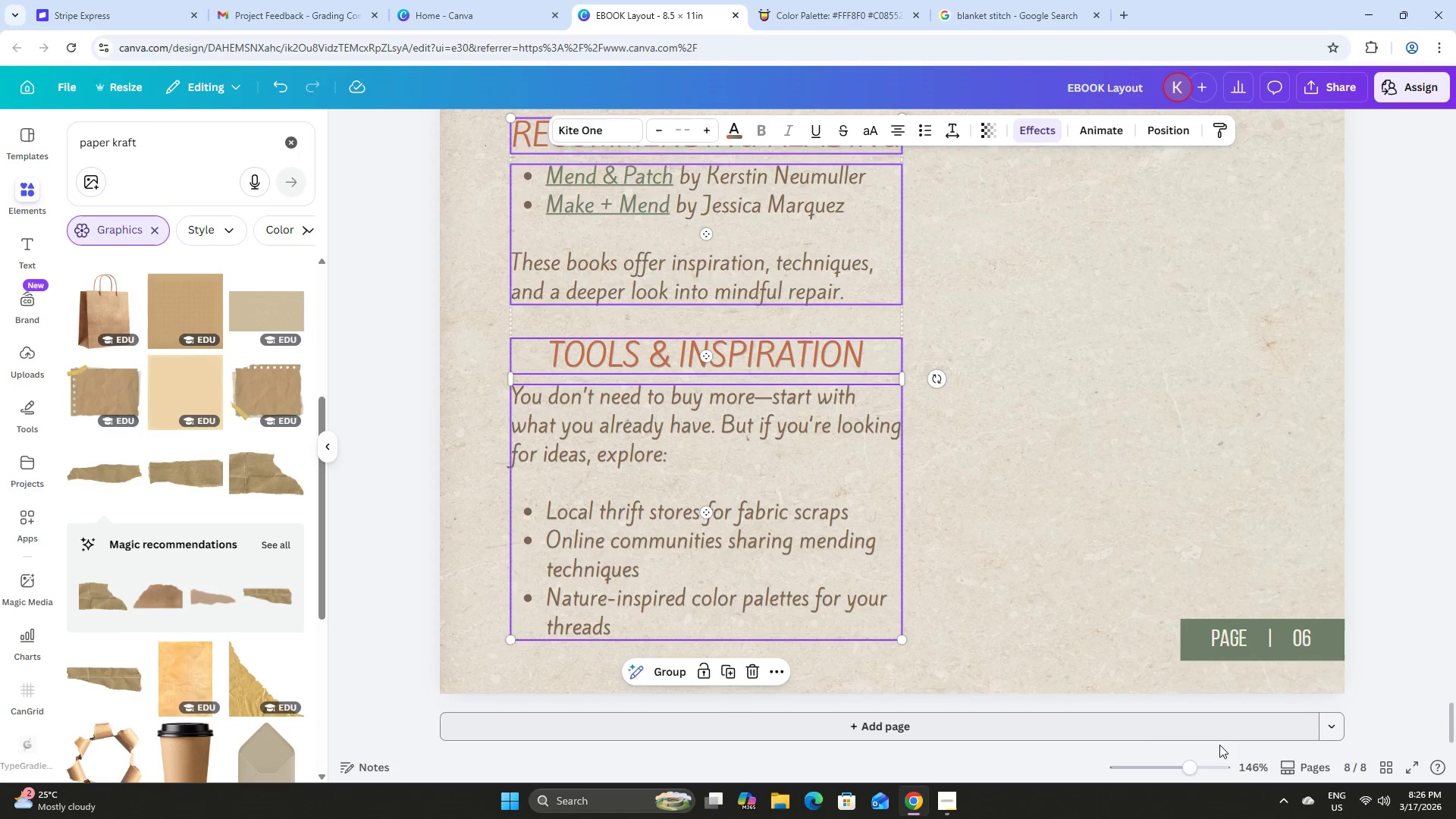 
left_click_drag(start_coordinate=[1191, 765], to_coordinate=[1172, 764])
 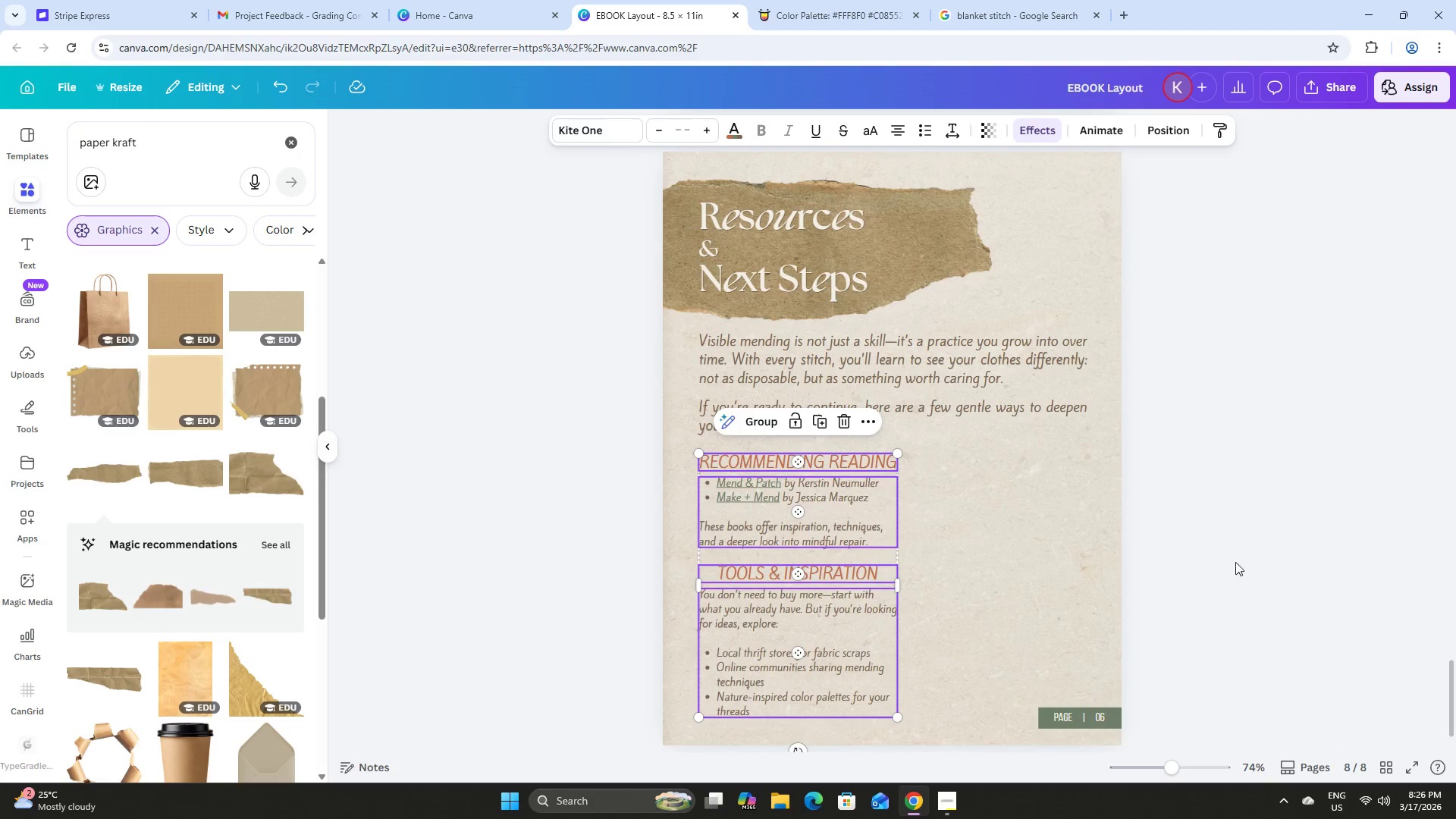 
left_click([1239, 551])
 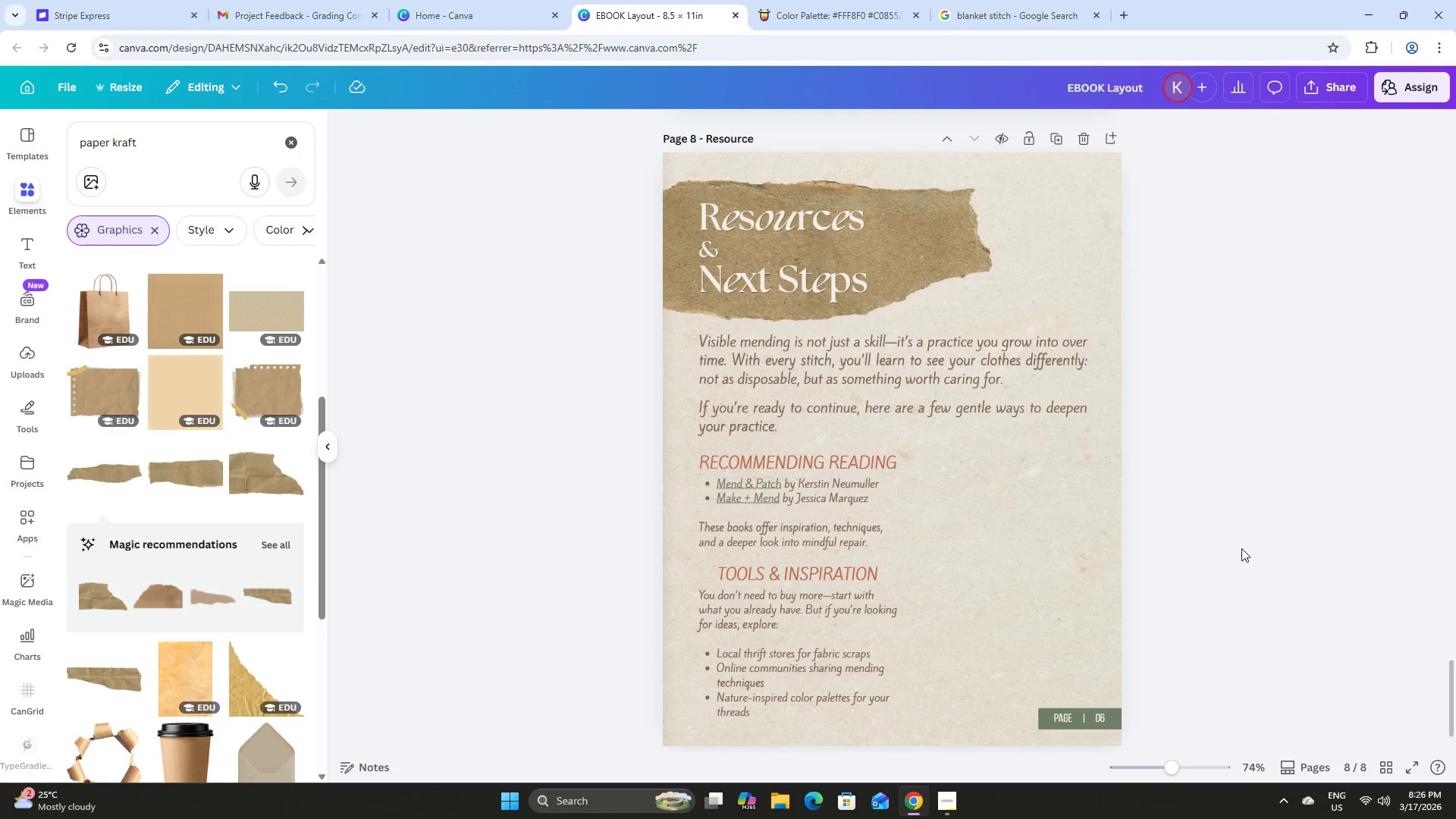 
scroll: coordinate [1243, 548], scroll_direction: up, amount: 1.0
 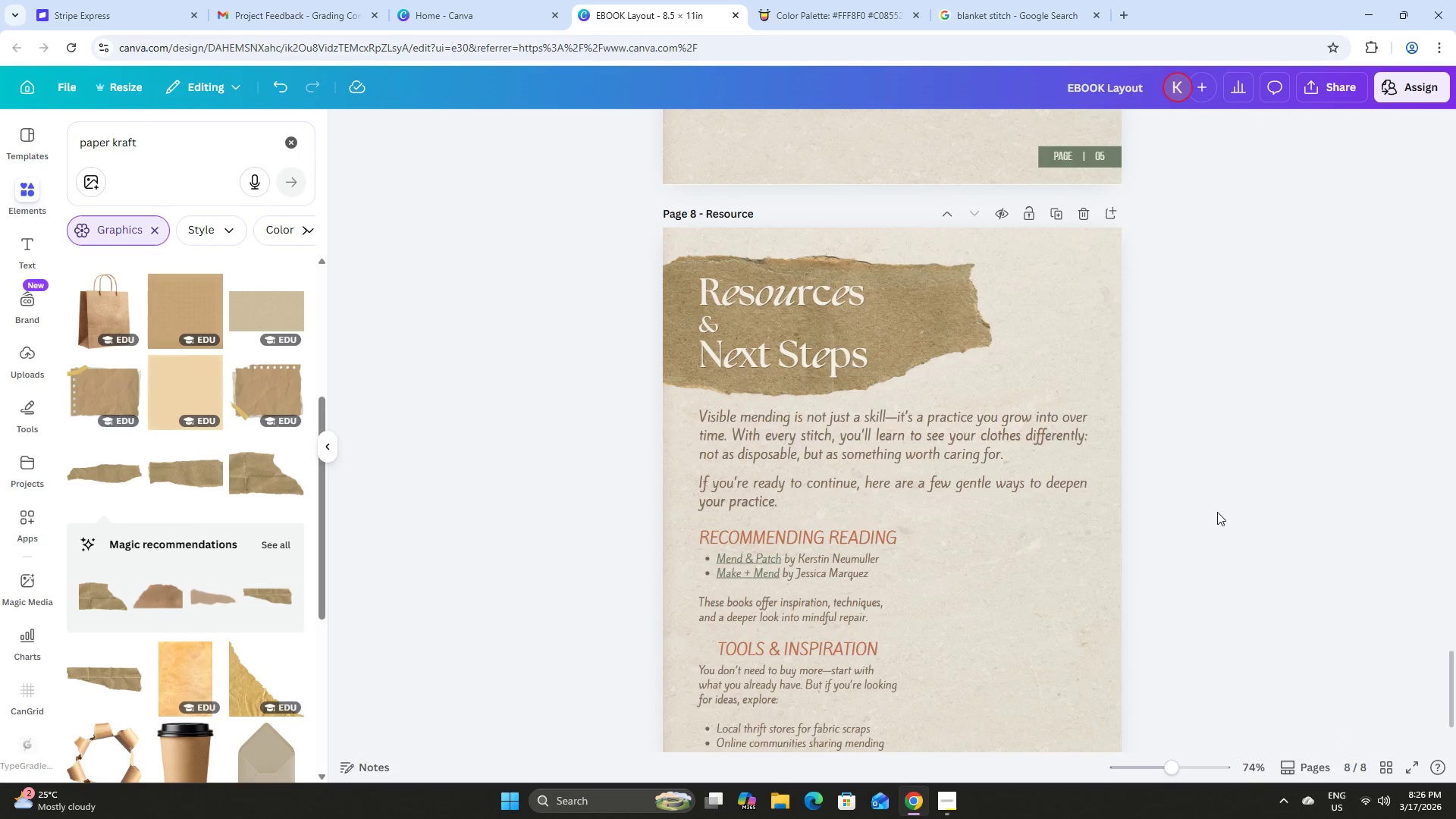 
scroll: coordinate [1228, 500], scroll_direction: down, amount: 2.0
 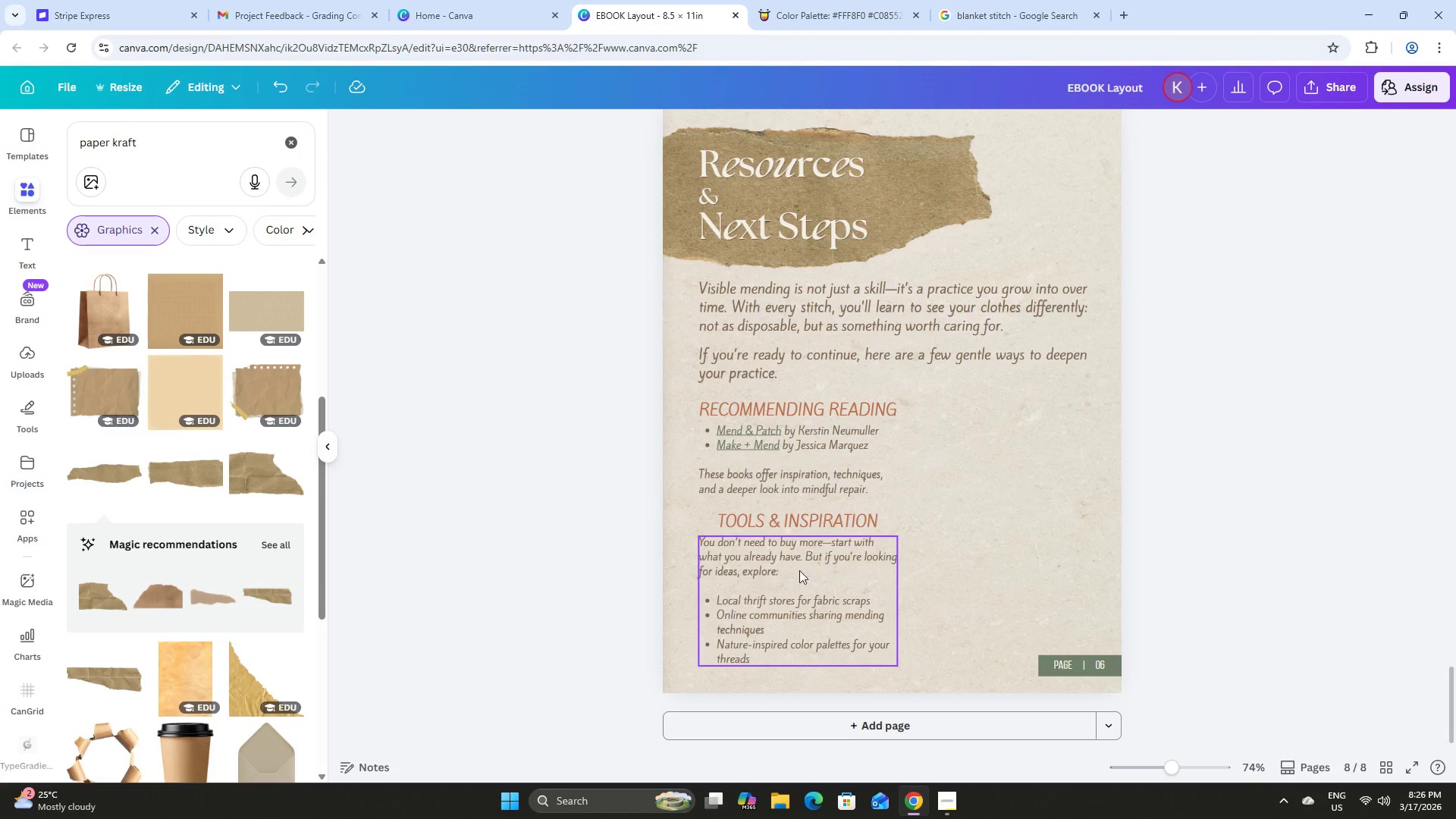 
left_click([783, 570])
 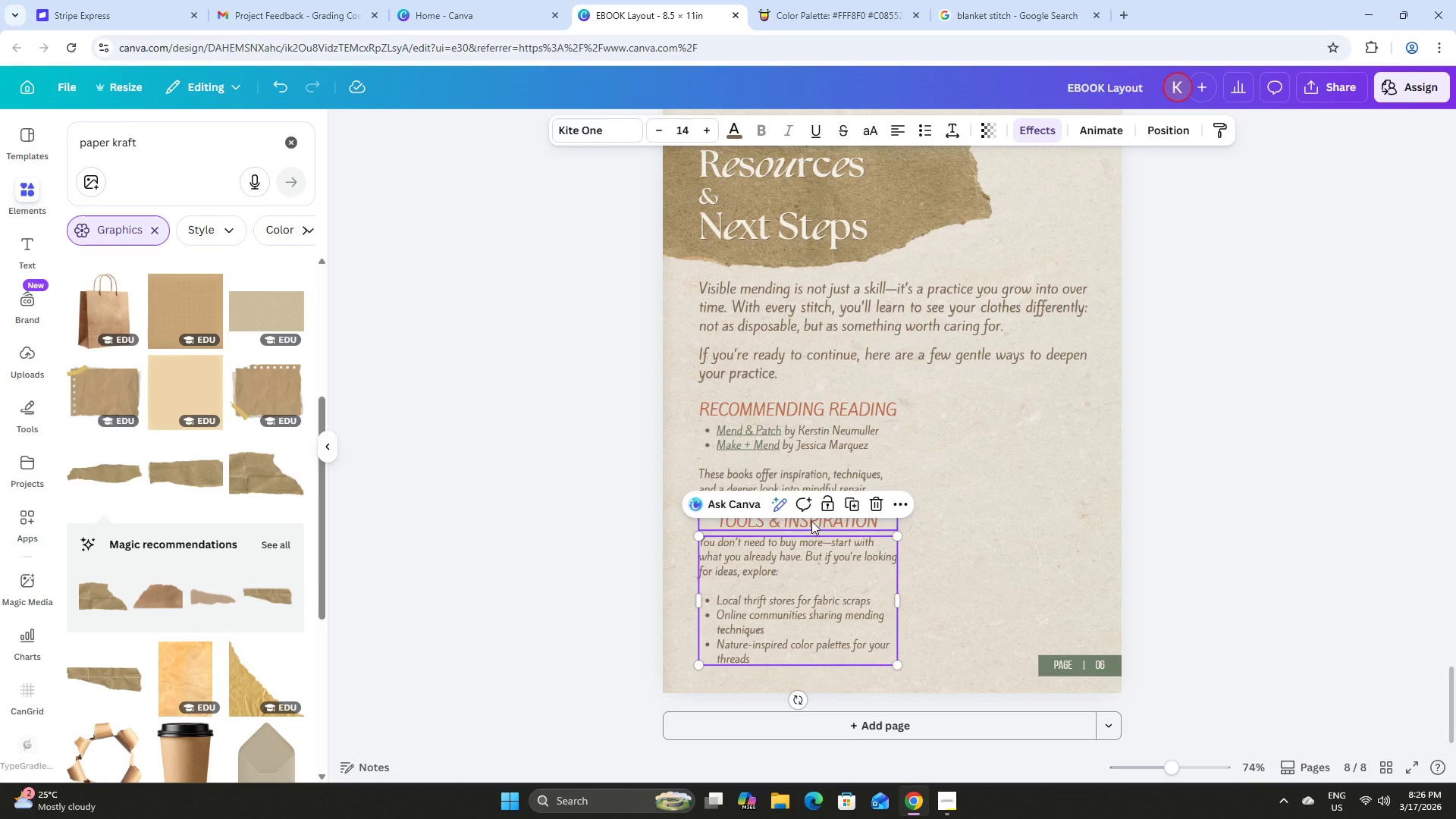 
left_click([811, 521])
 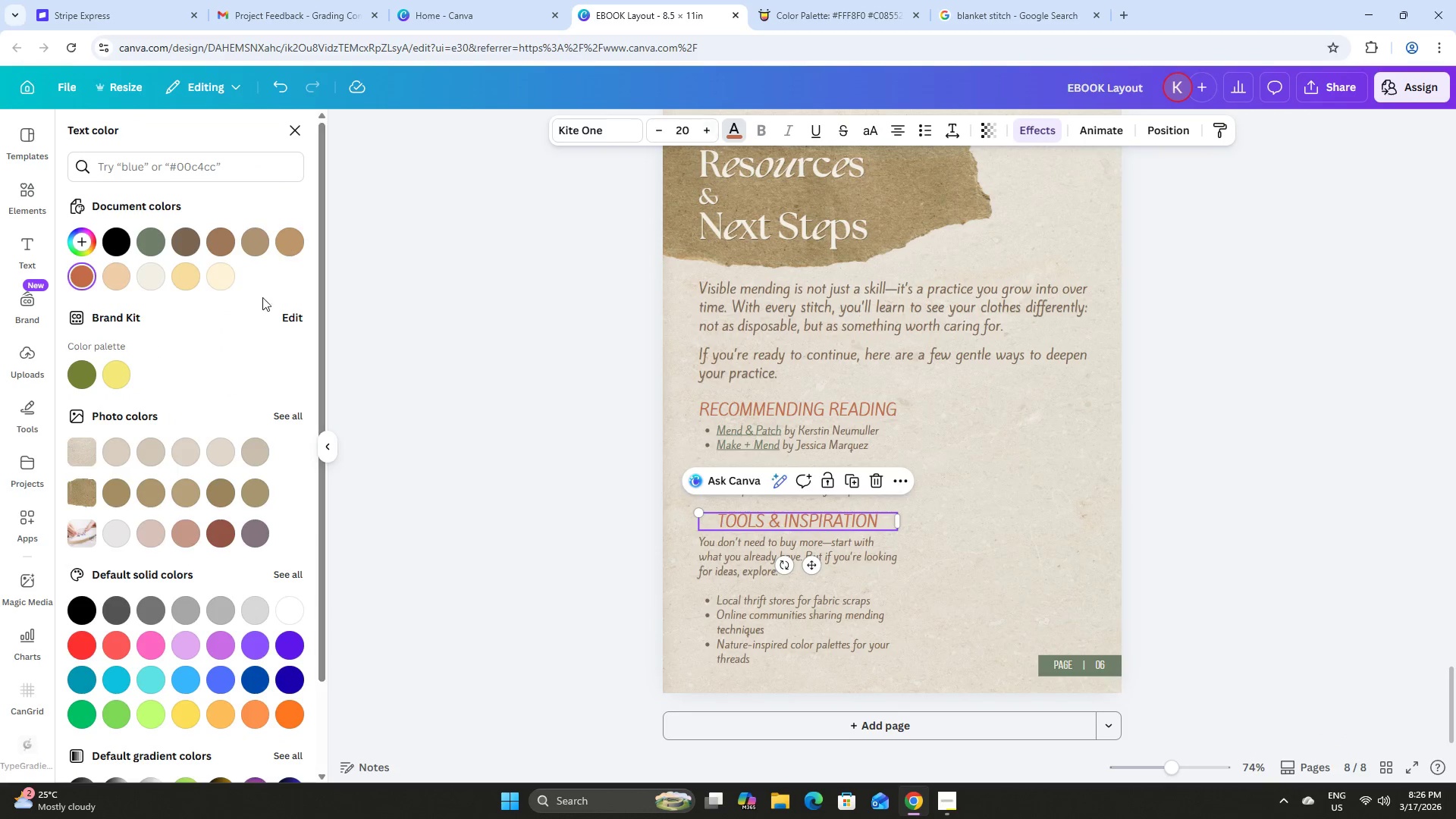 
left_click([137, 245])
 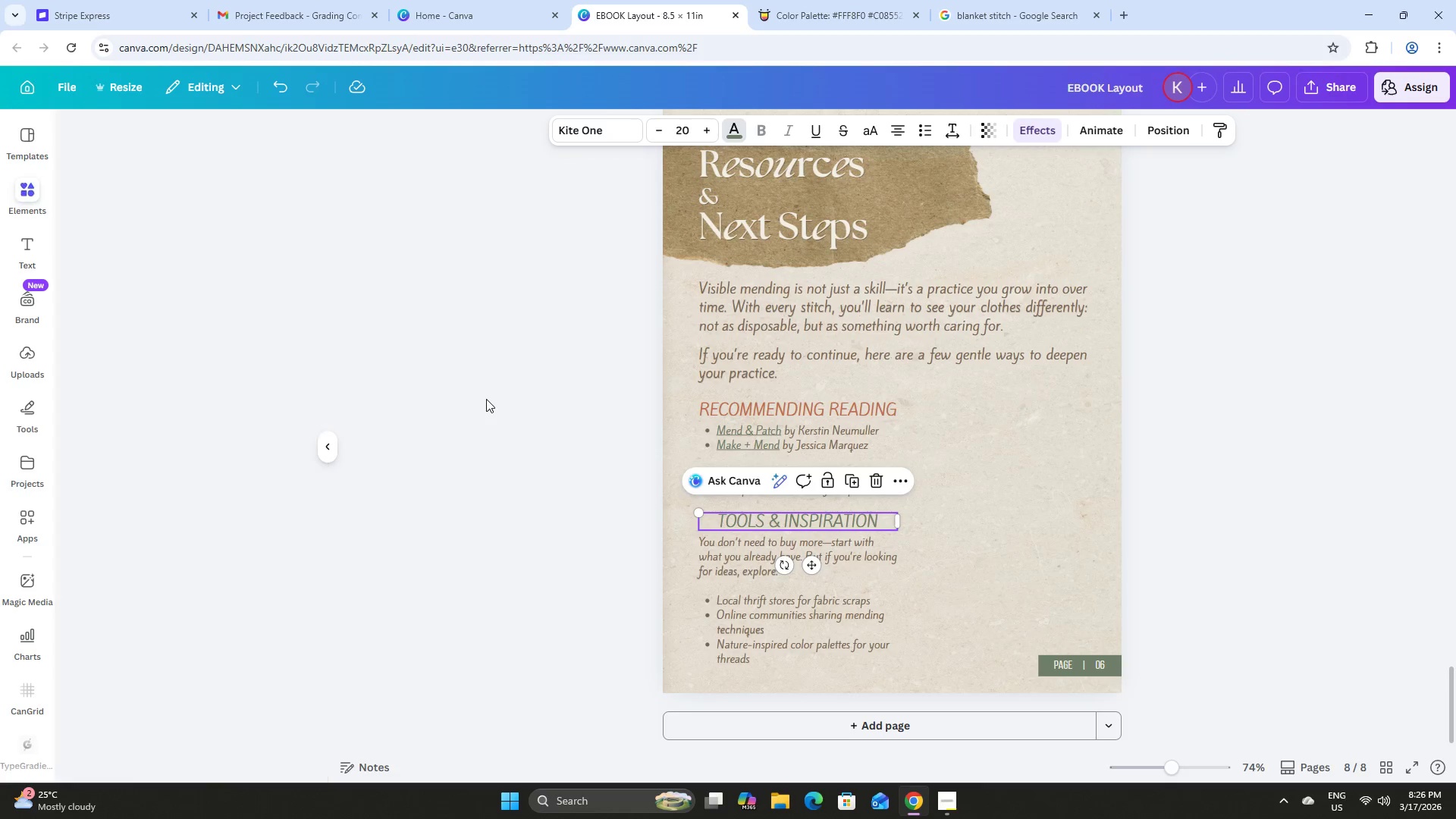 
double_click([518, 406])
 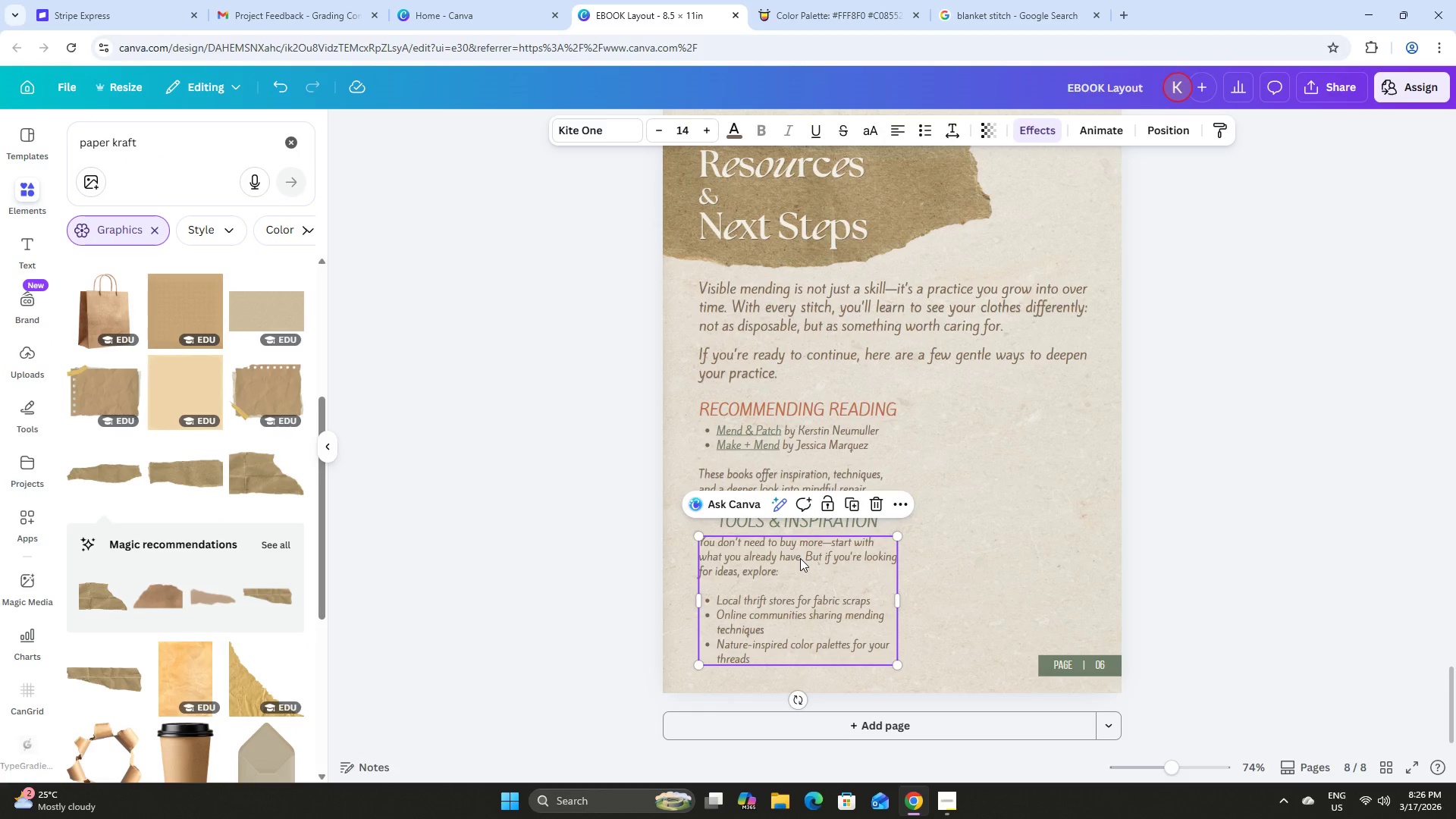 
double_click([818, 576])
 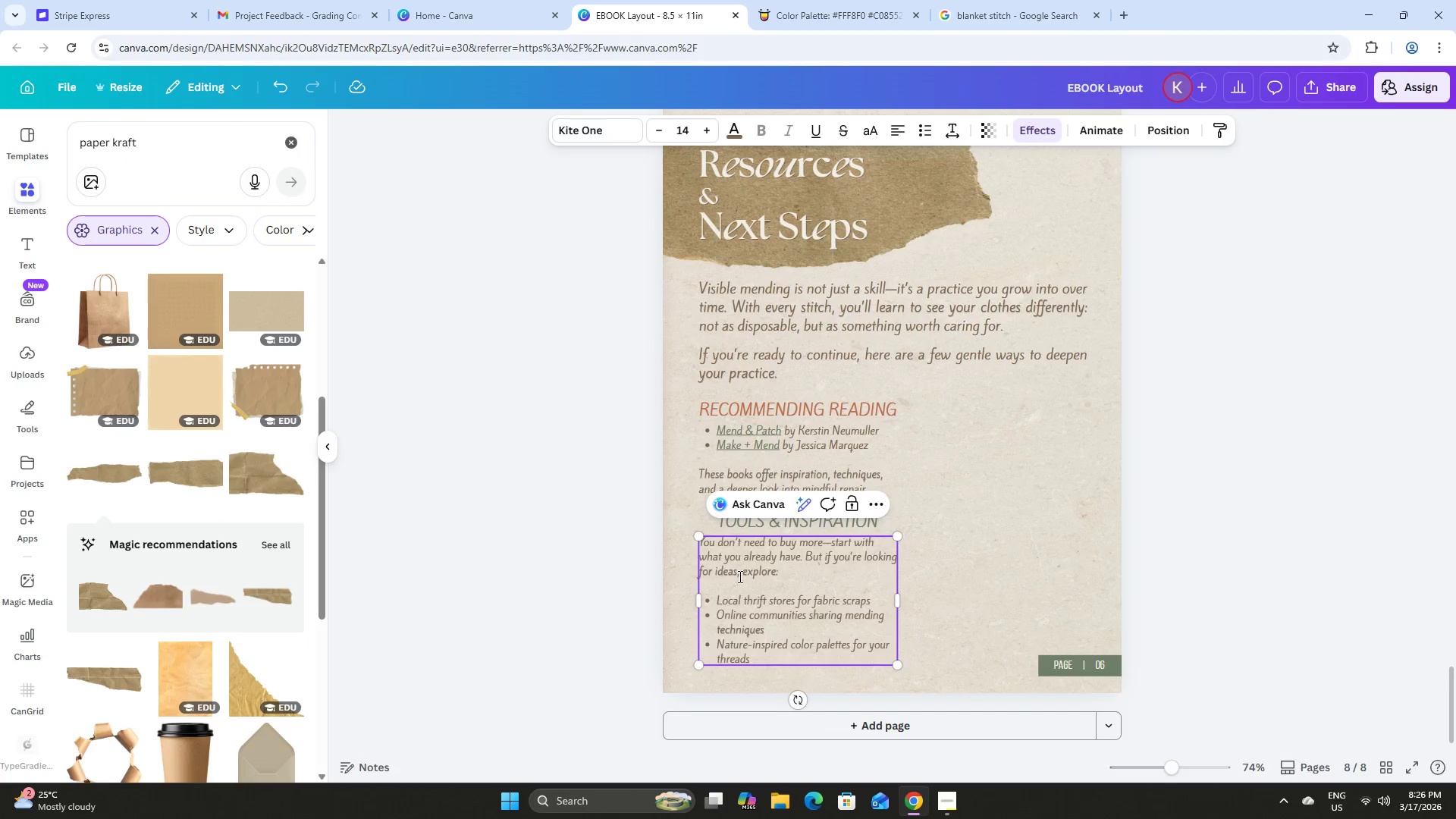 
left_click_drag(start_coordinate=[742, 576], to_coordinate=[775, 576])
 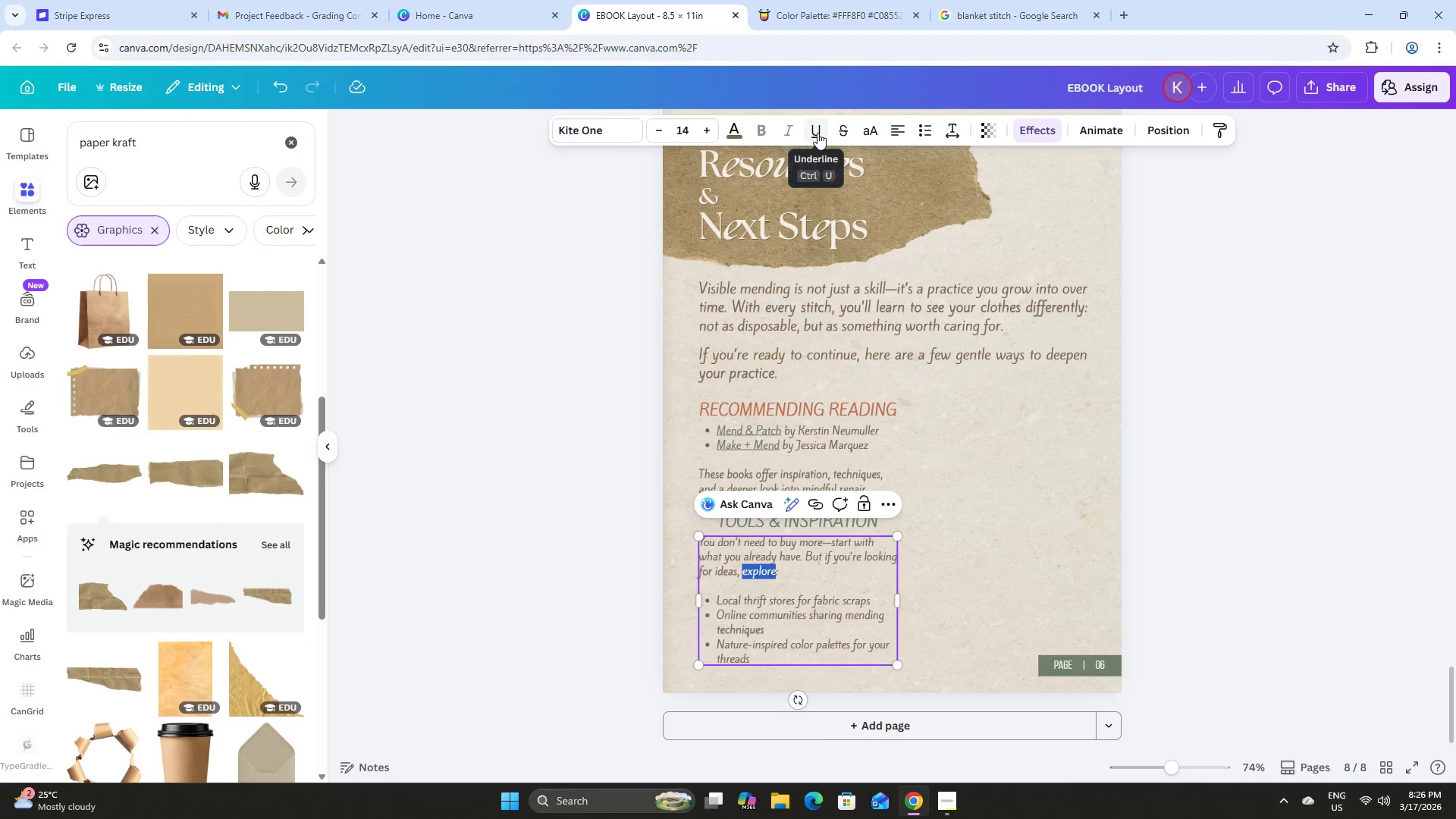 
left_click([817, 133])
 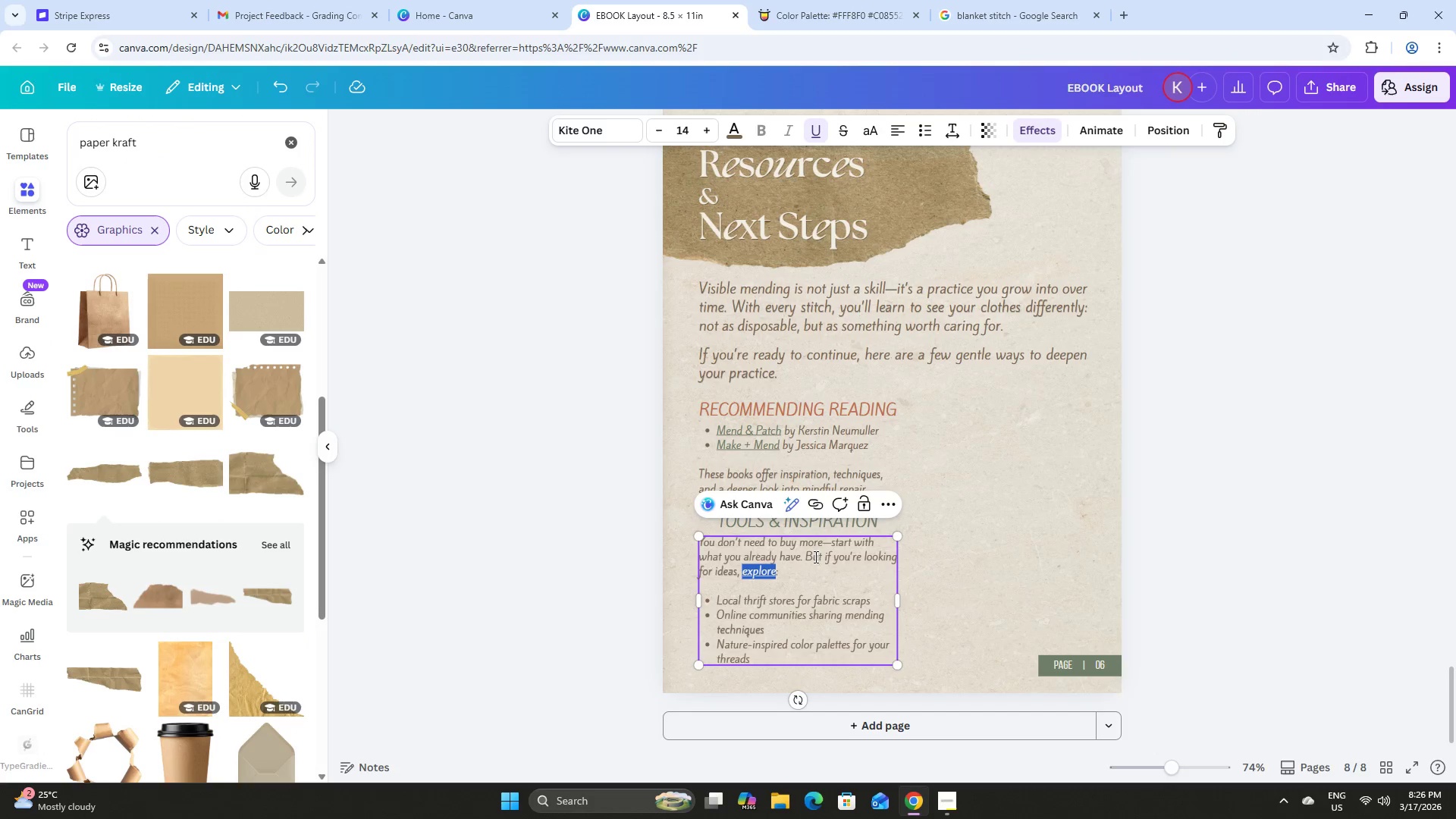 
left_click([813, 564])
 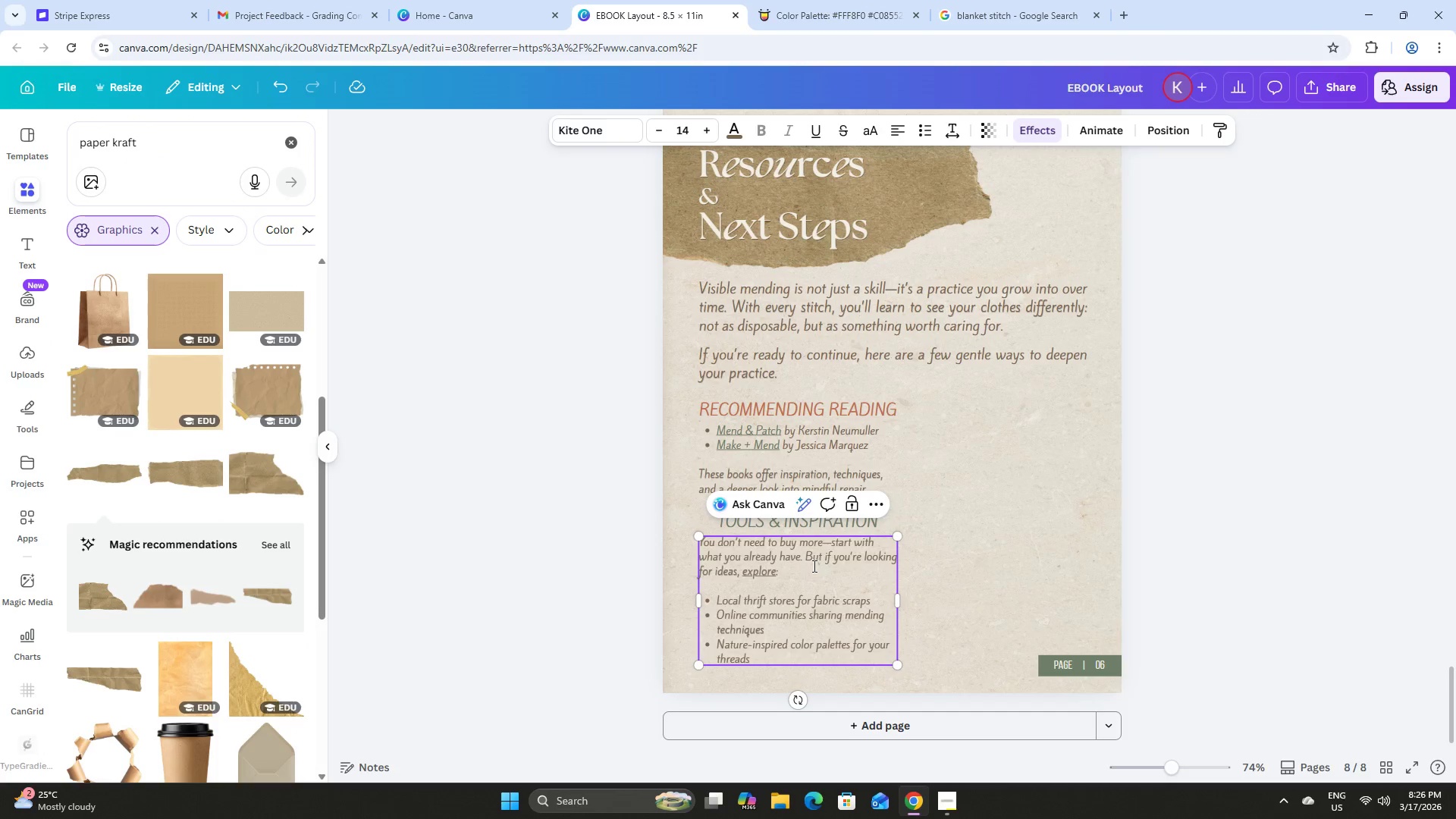 
key(Control+Z)
 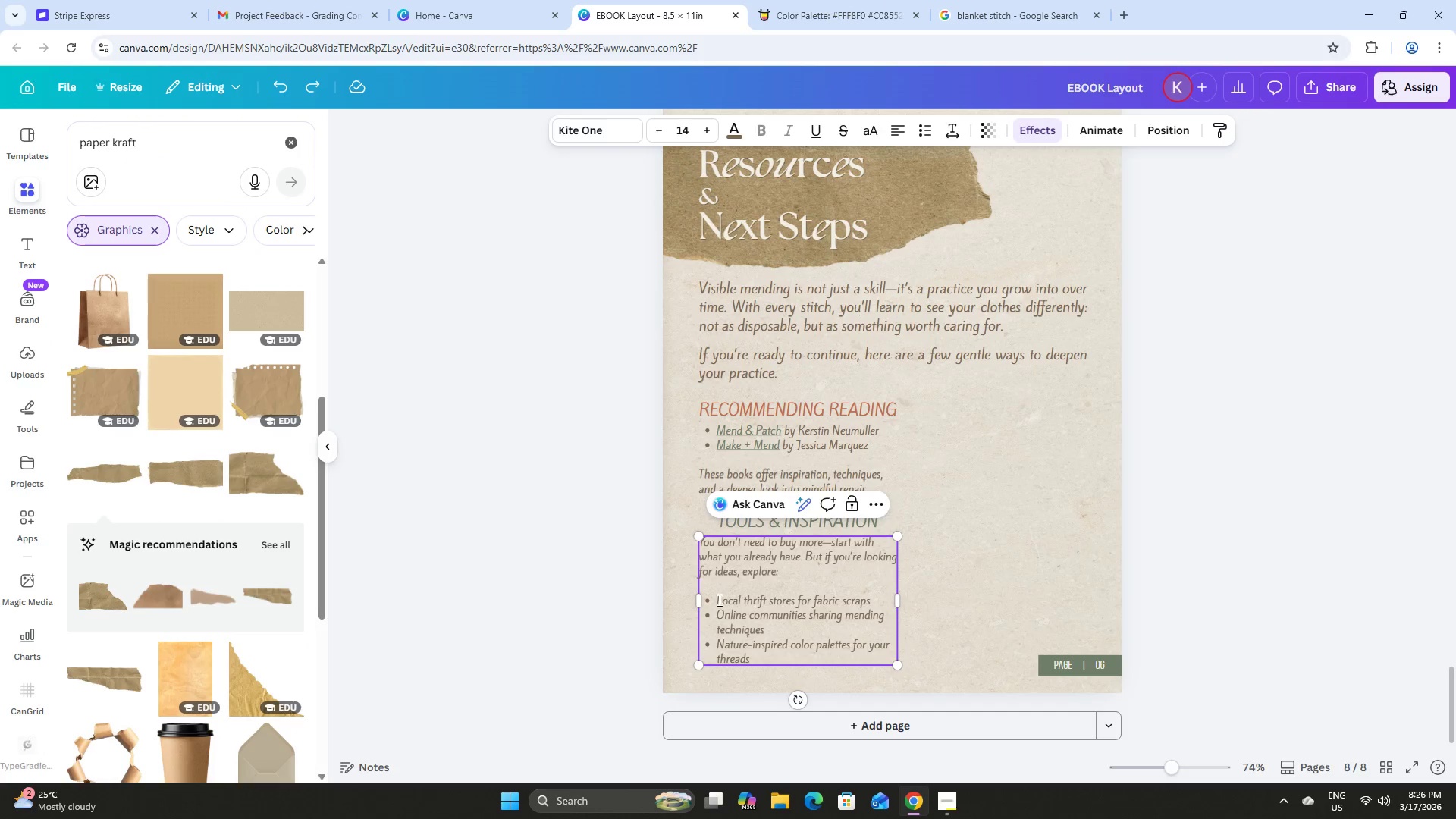 
left_click_drag(start_coordinate=[717, 600], to_coordinate=[793, 601])
 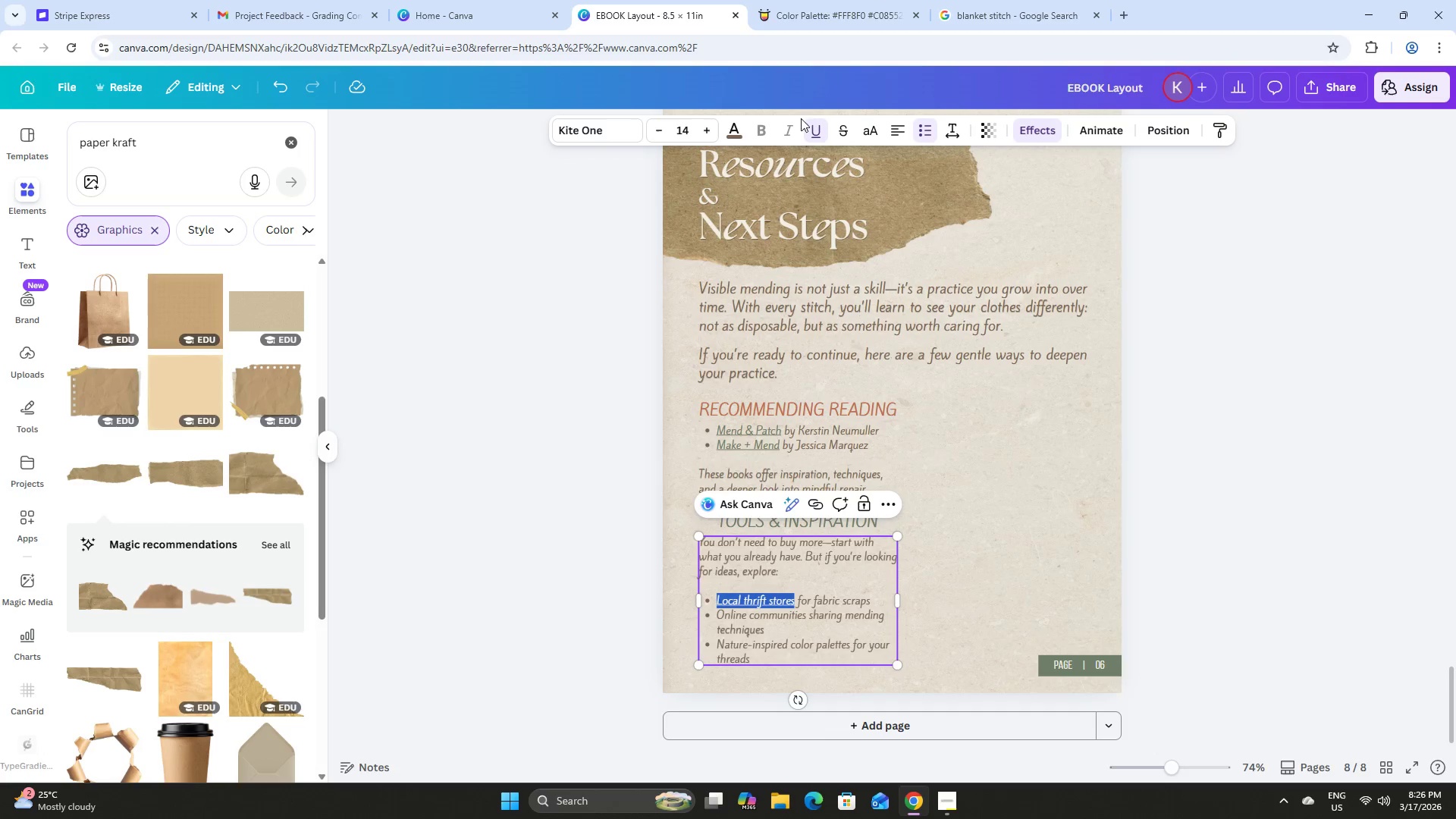 
left_click([730, 141])
 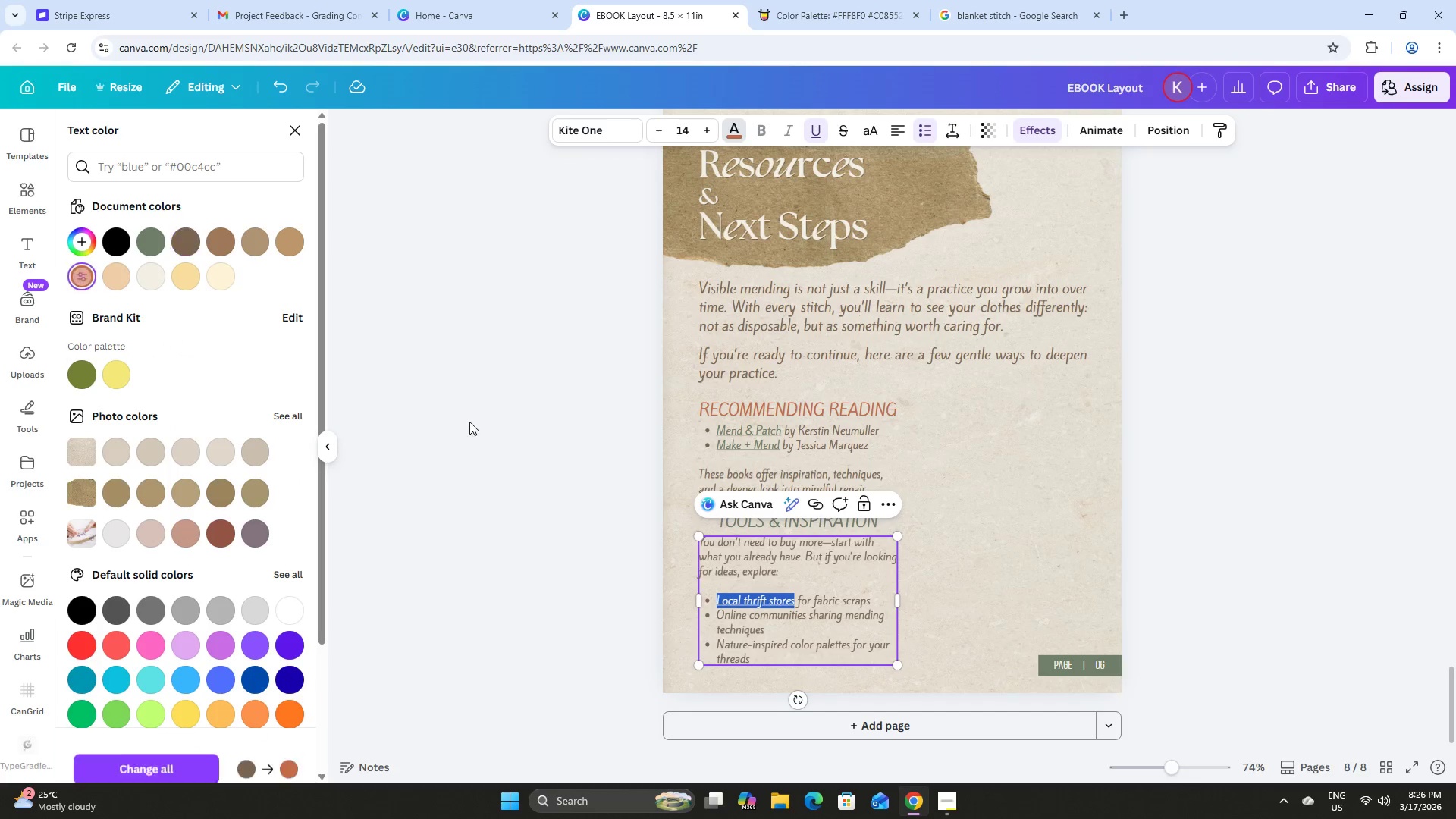 
left_click([784, 629])
 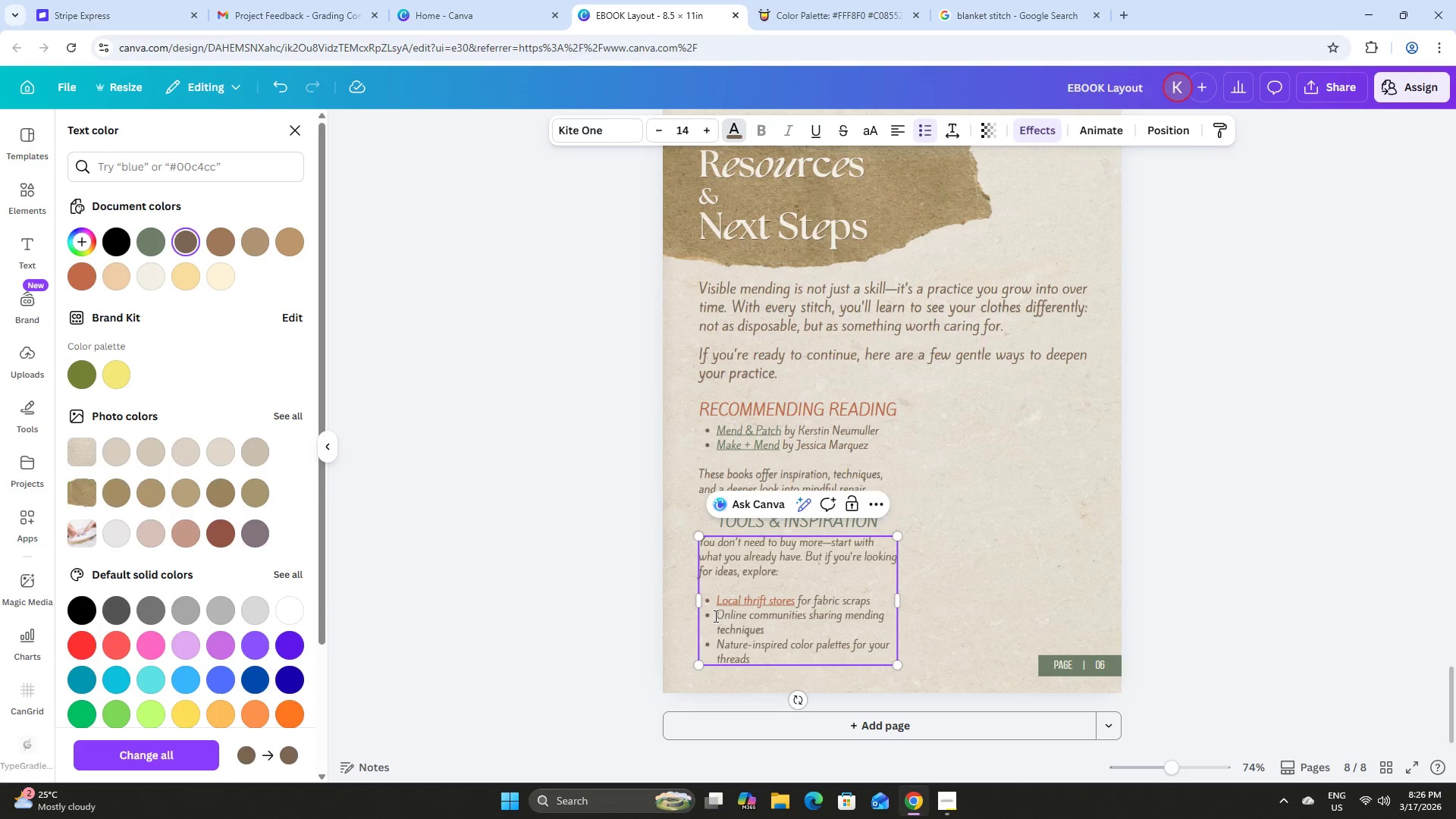 
left_click_drag(start_coordinate=[714, 616], to_coordinate=[807, 618])
 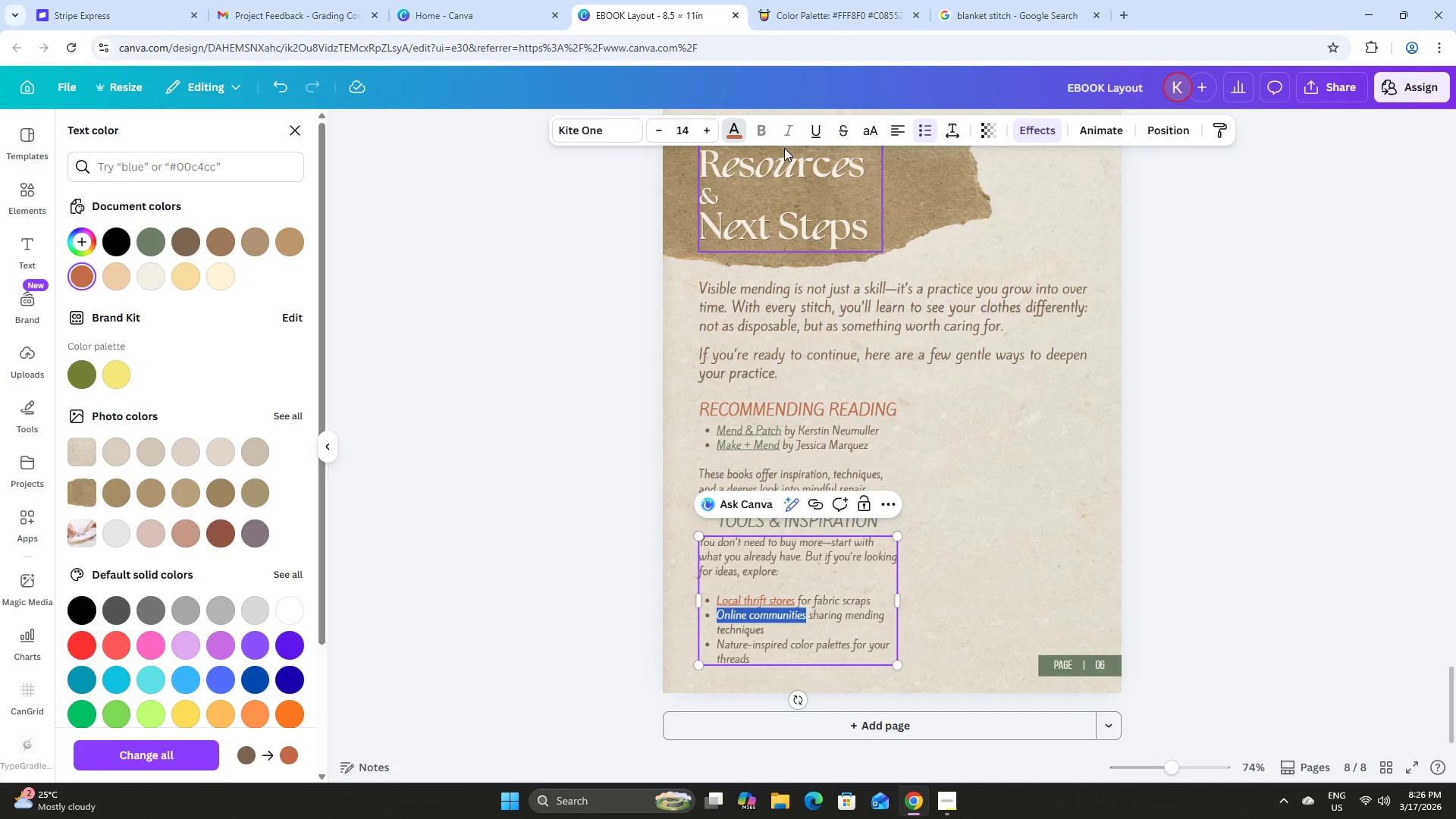 
left_click([817, 129])
 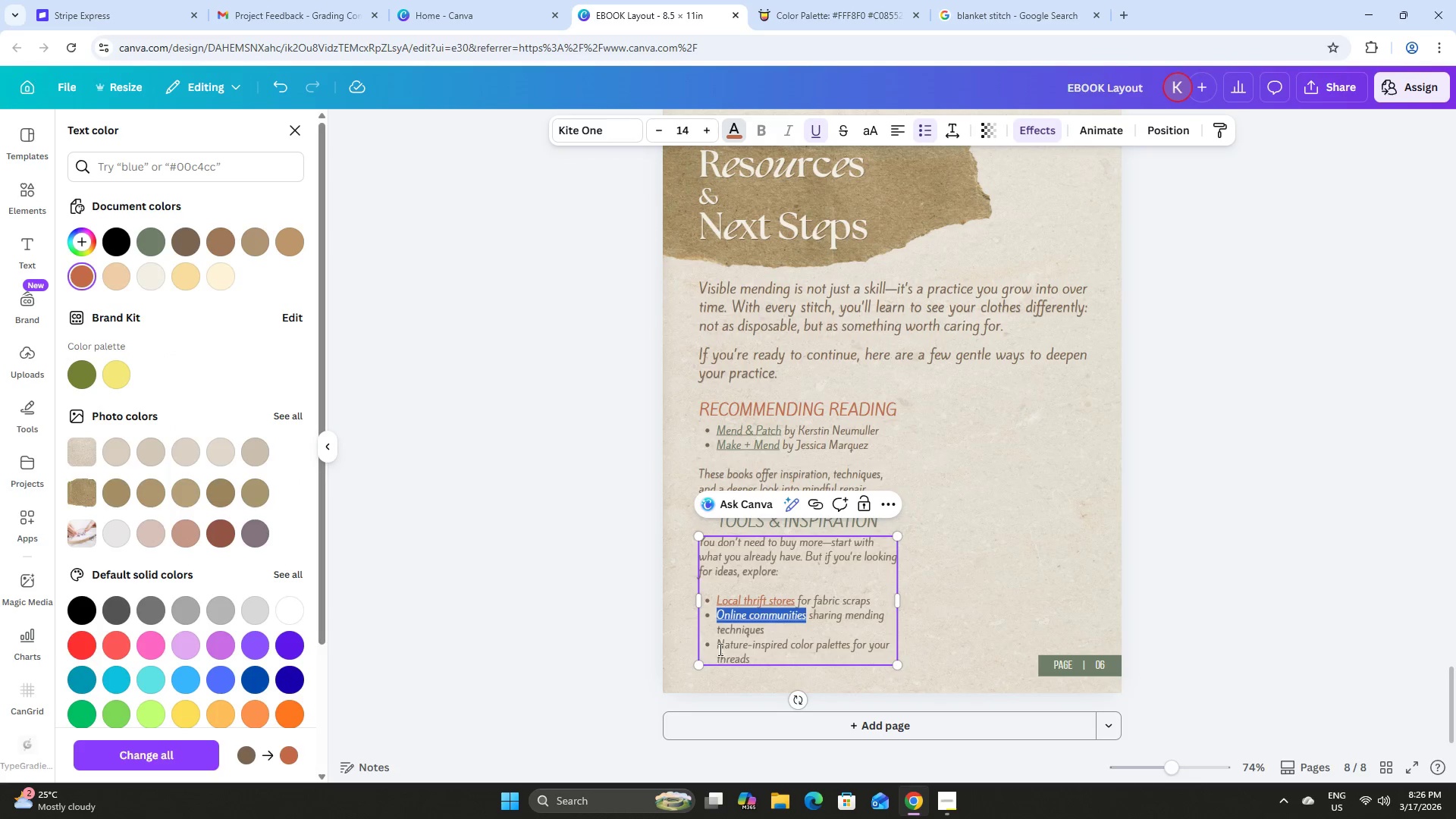 
left_click_drag(start_coordinate=[718, 646], to_coordinate=[849, 648])
 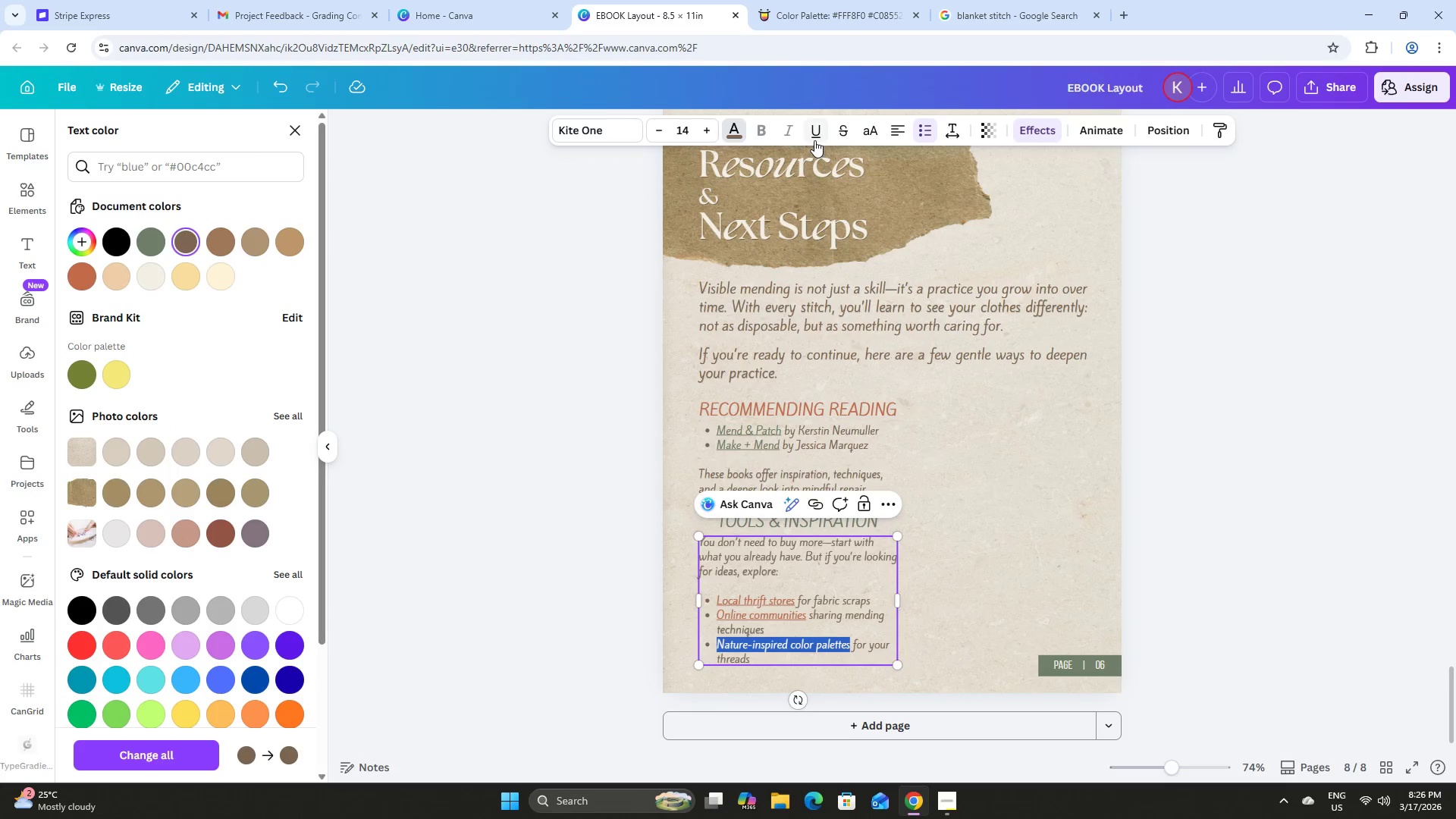 
left_click([814, 136])
 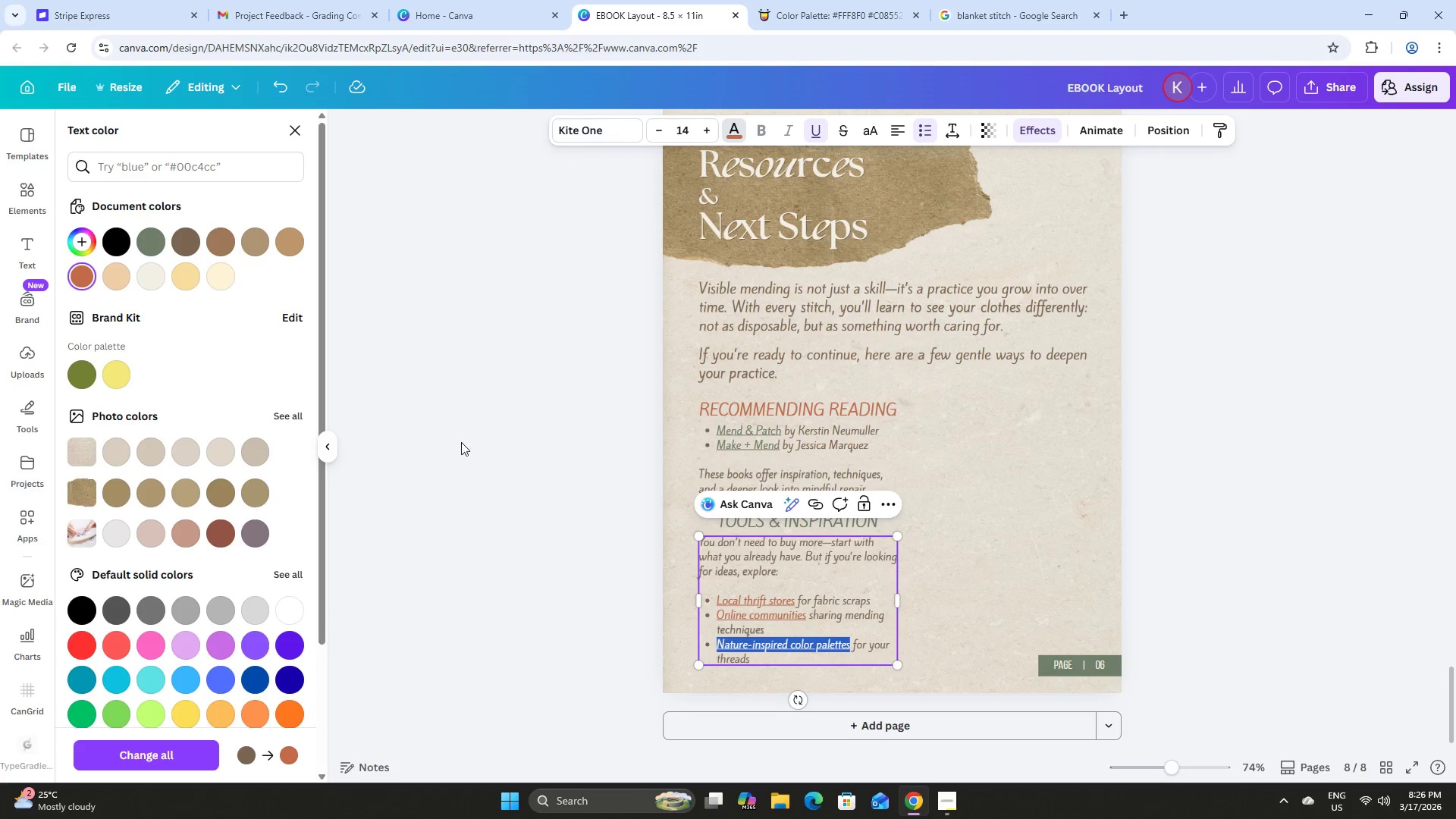 
double_click([522, 457])
 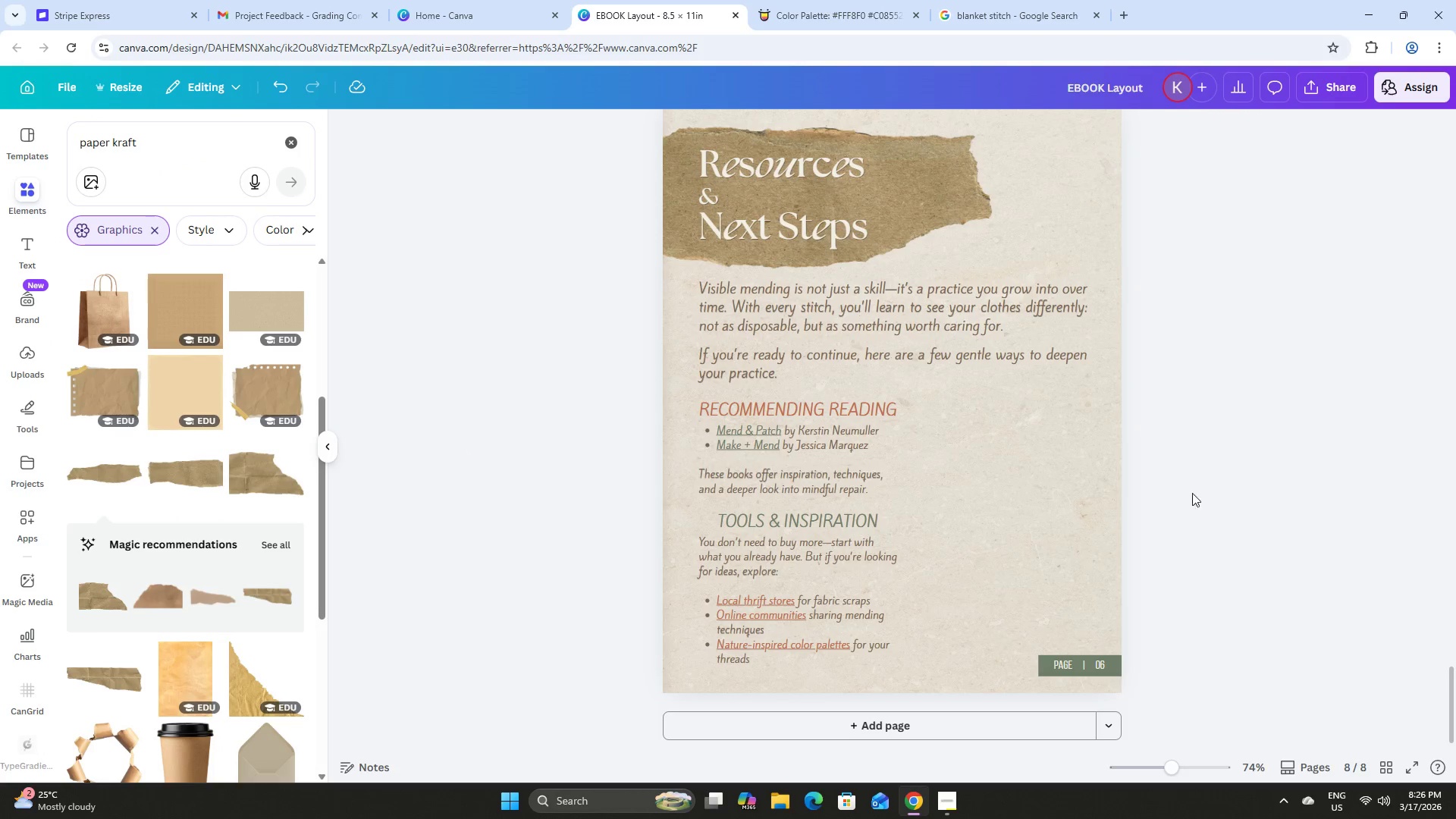 
left_click([1222, 481])
 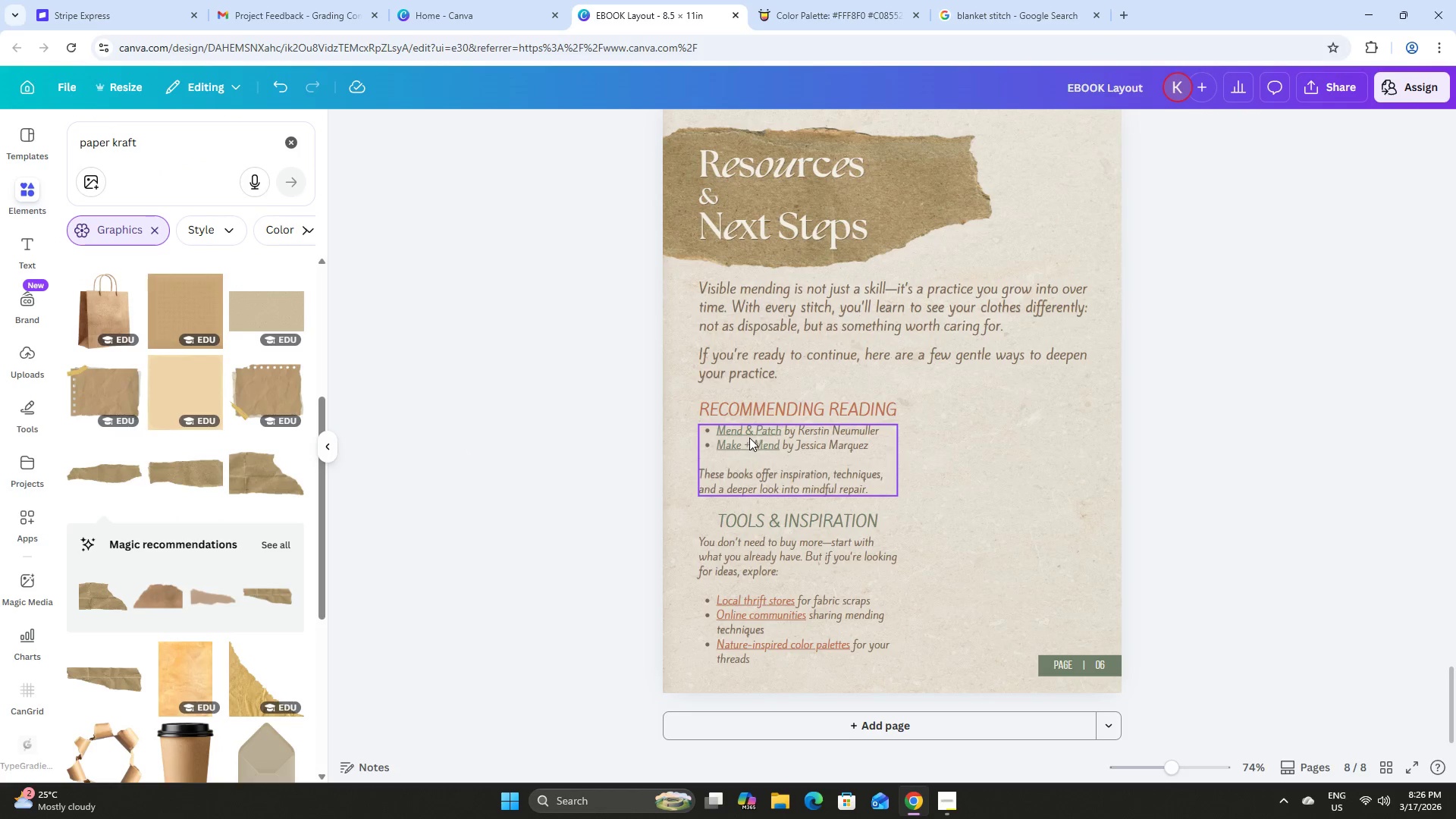 
left_click_drag(start_coordinate=[689, 512], to_coordinate=[840, 633])
 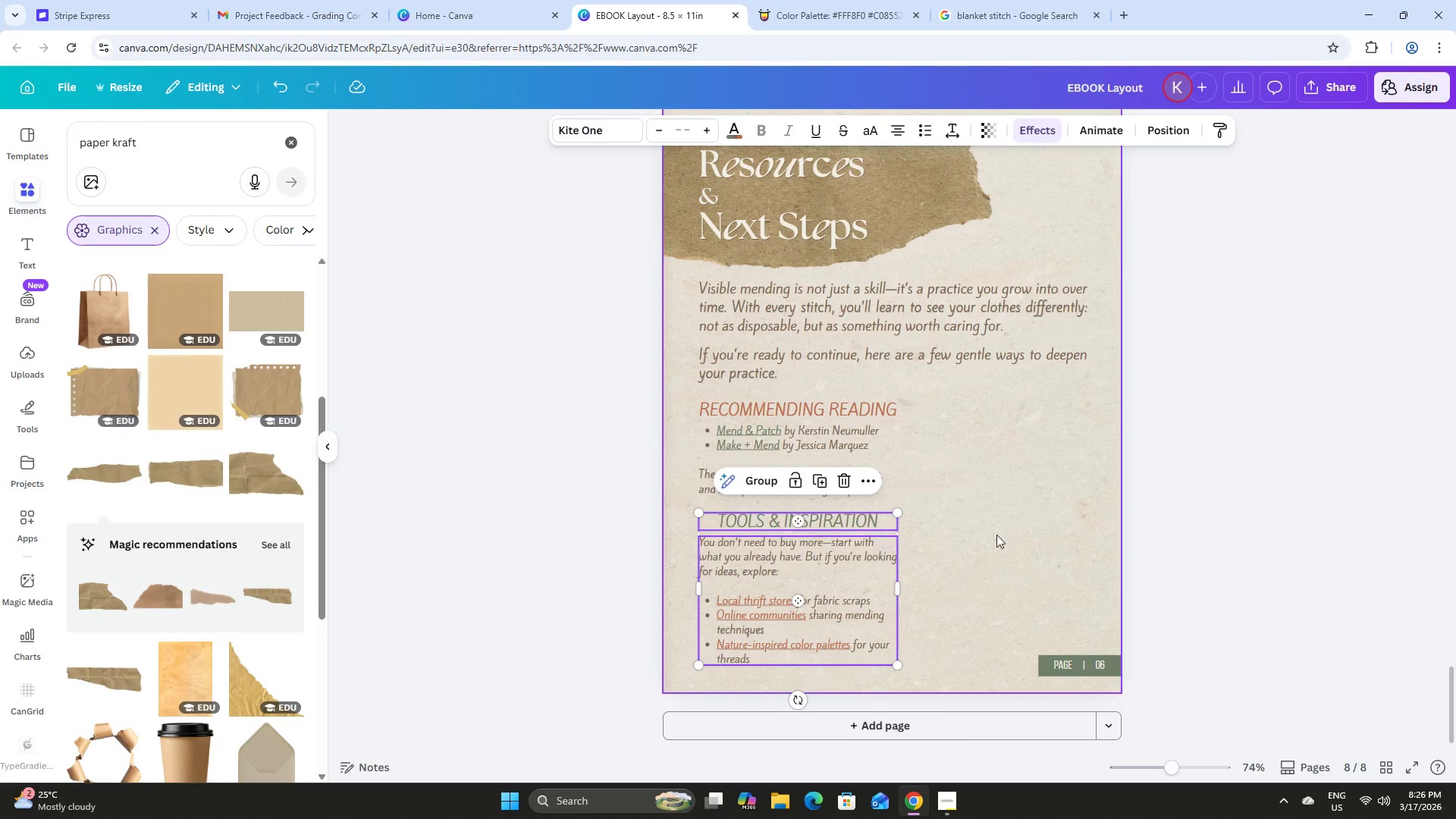 
left_click([1001, 529])
 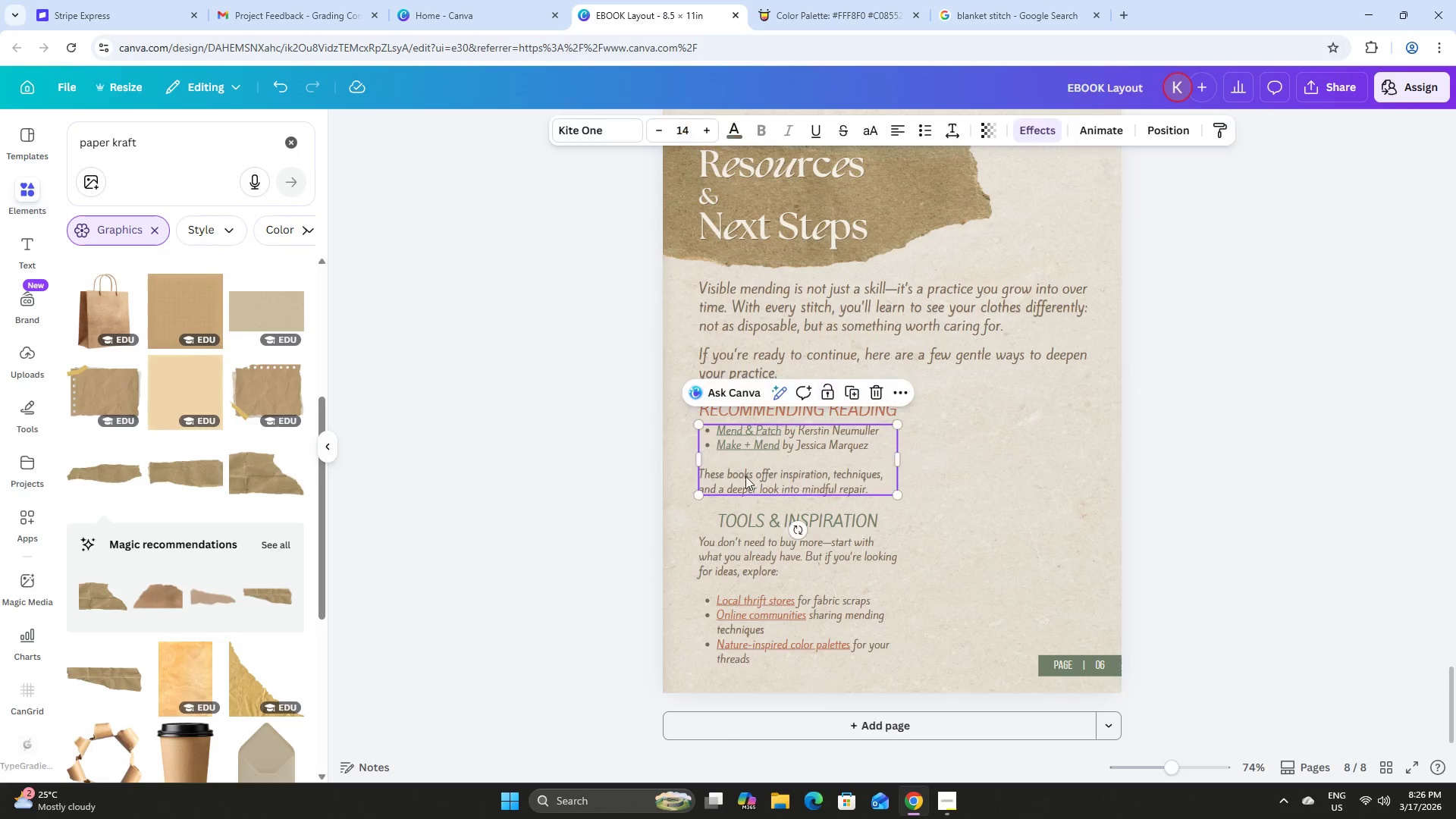 
double_click([732, 459])
 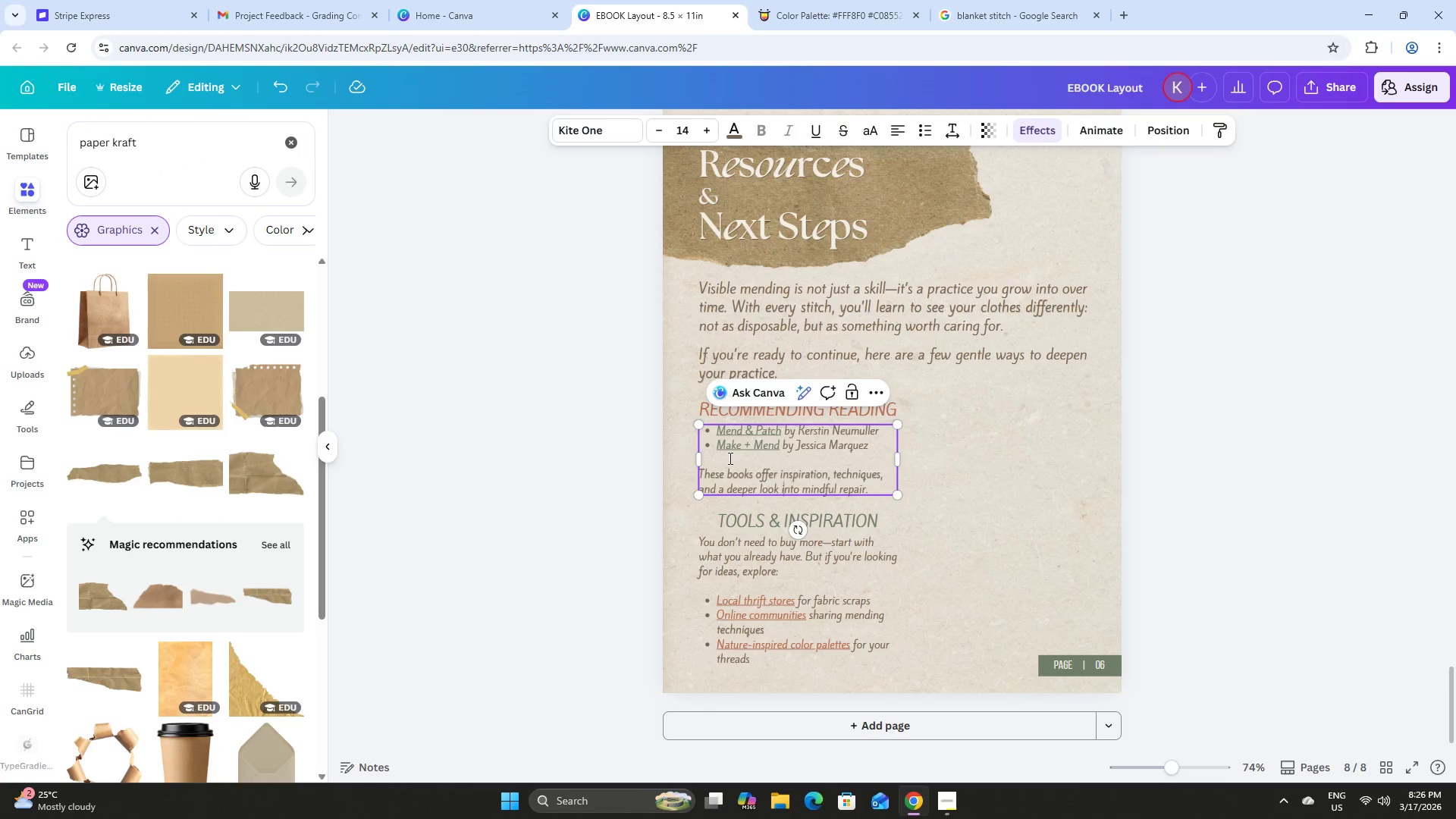 
triple_click([729, 458])
 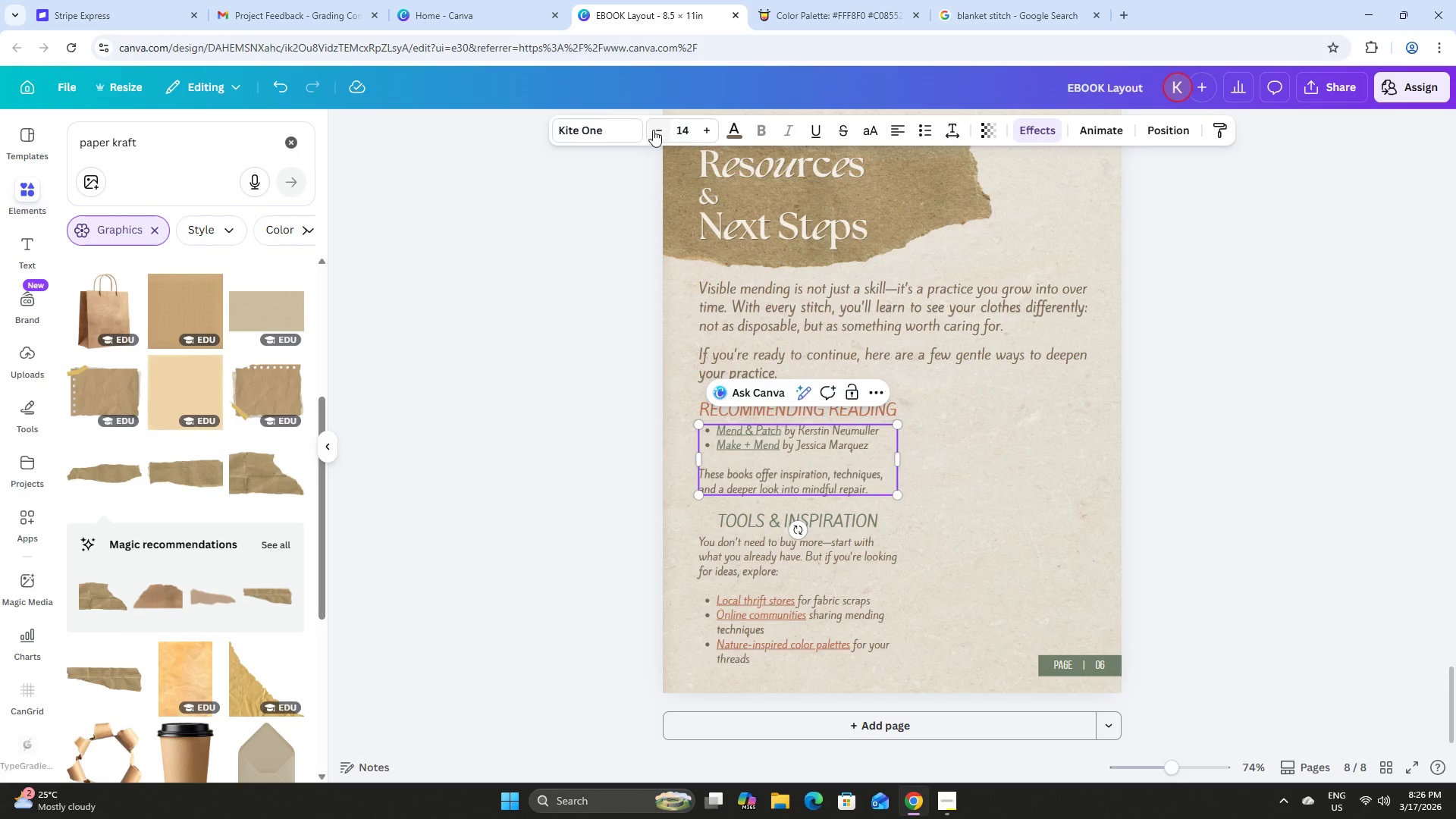 
double_click([655, 130])
 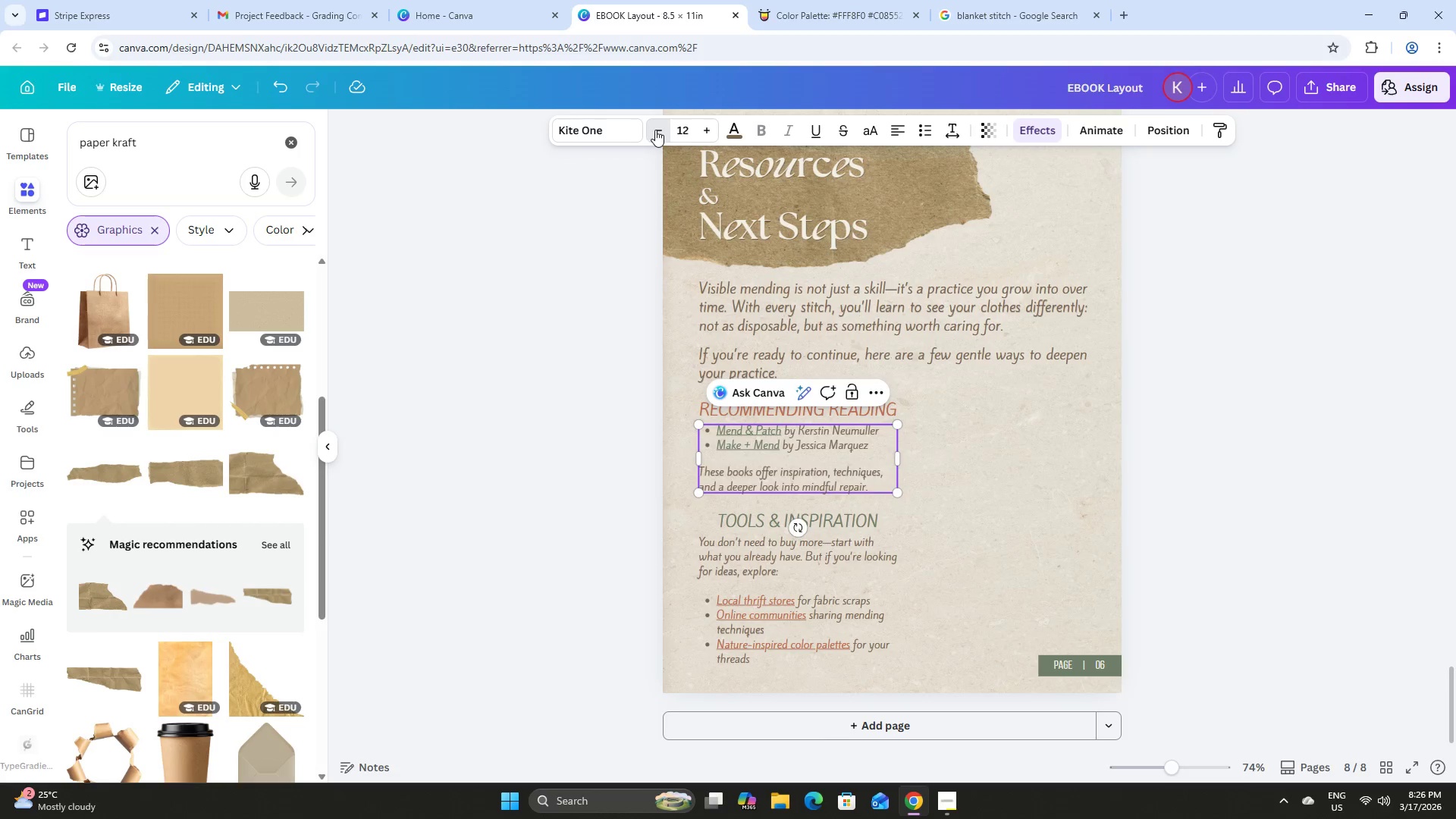 
triple_click([655, 130])
 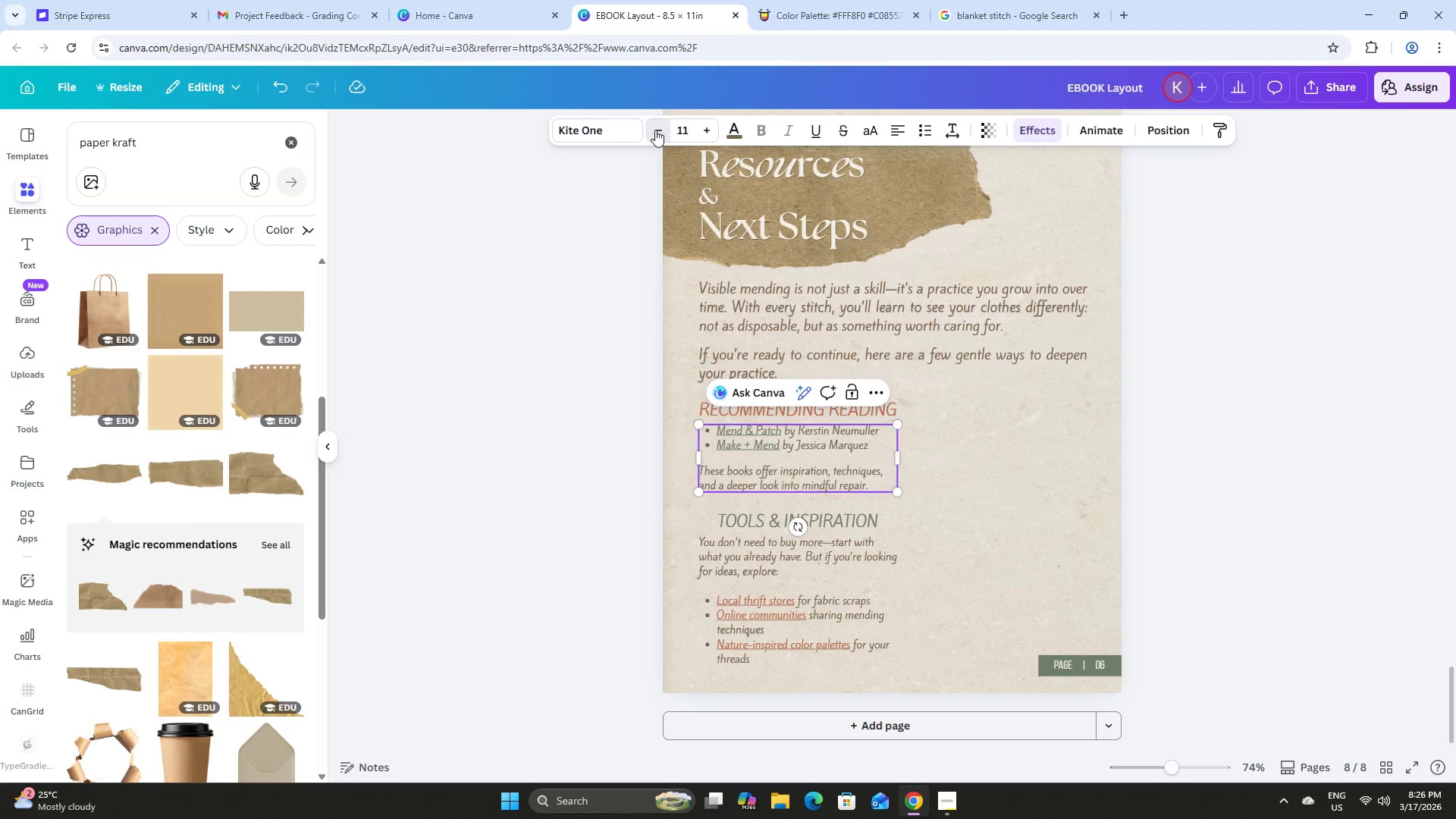 
triple_click([655, 130])
 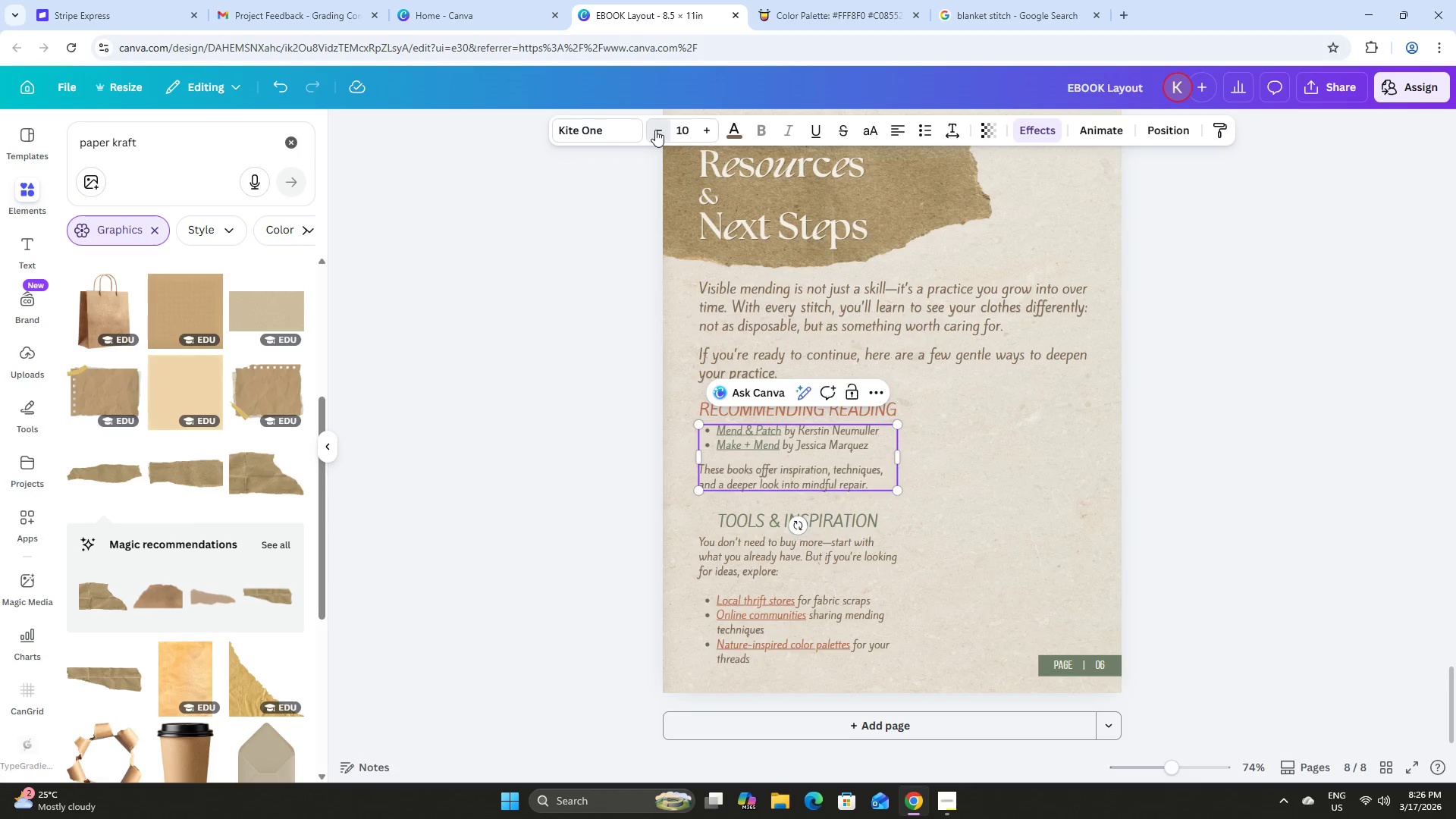 
triple_click([655, 130])
 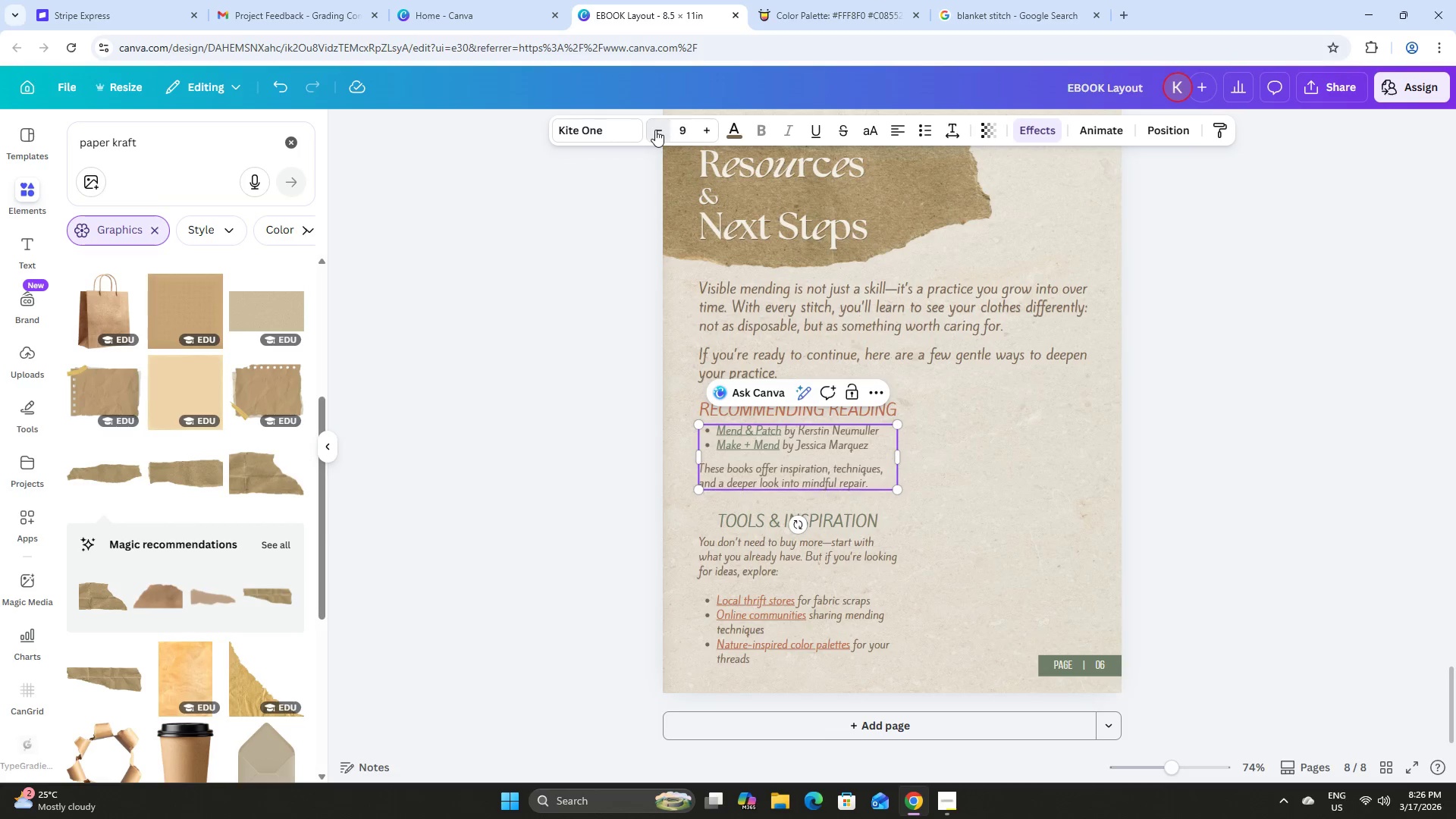 
triple_click([655, 130])
 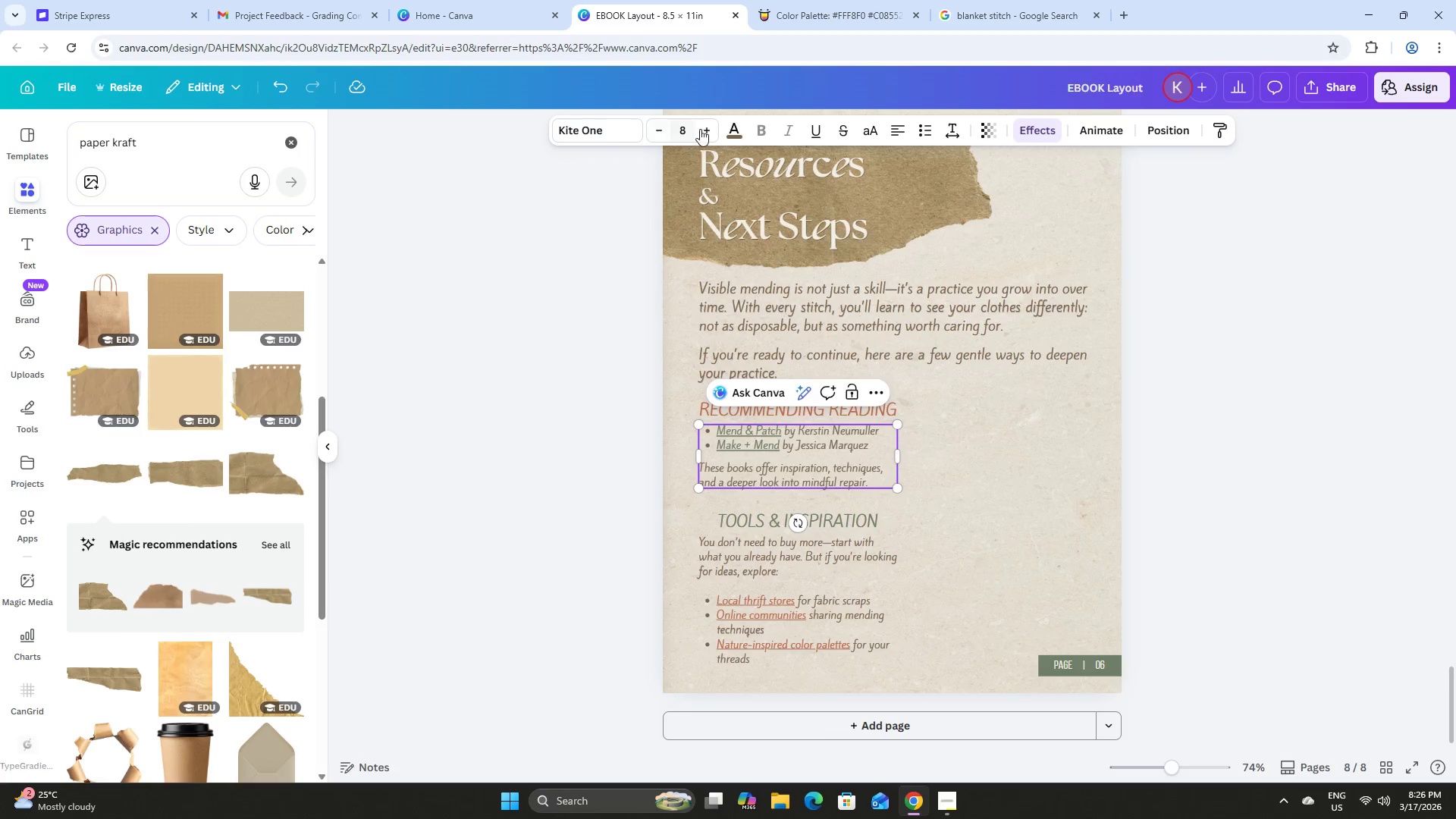 
left_click([708, 129])
 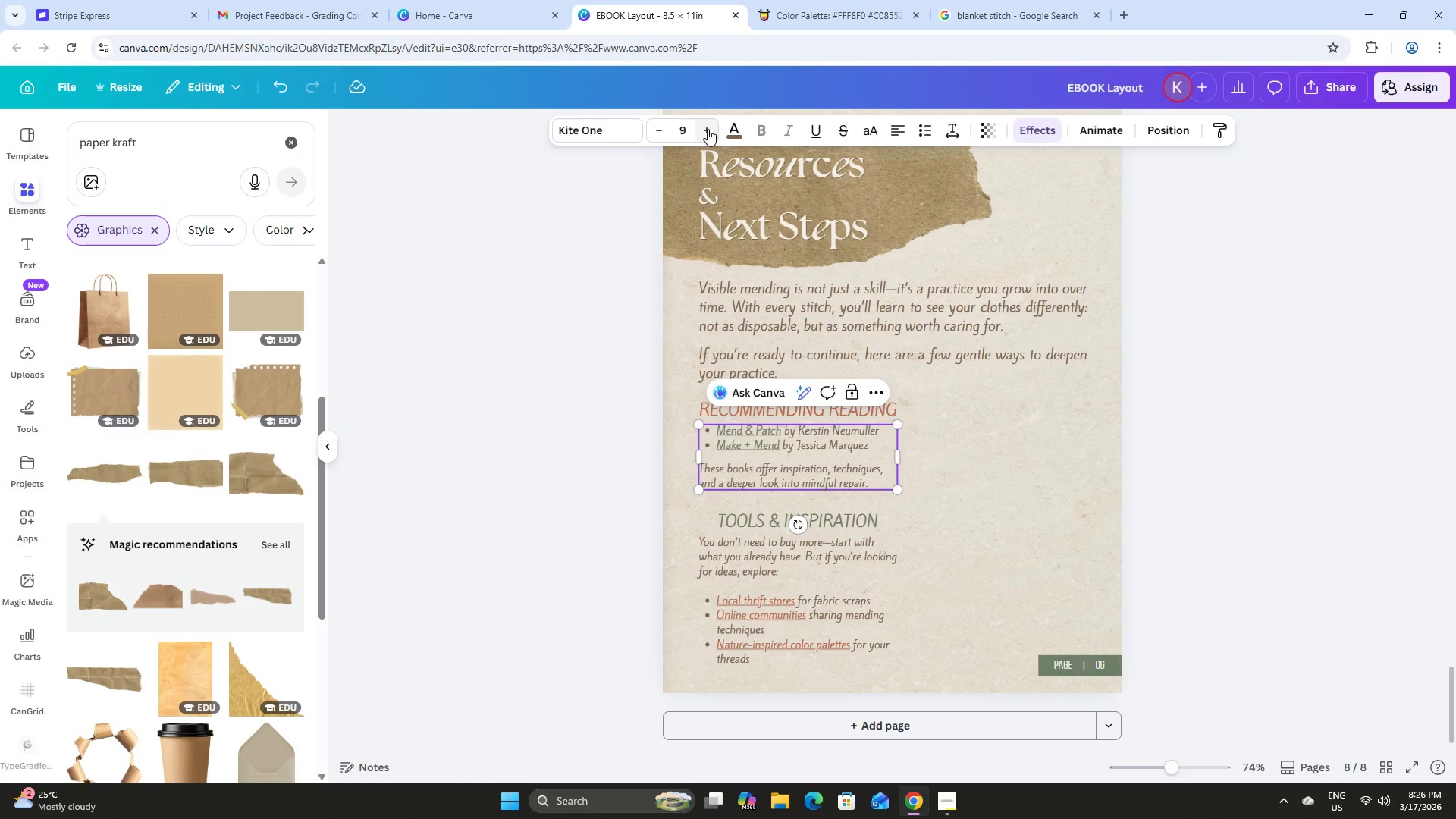 
left_click([708, 129])
 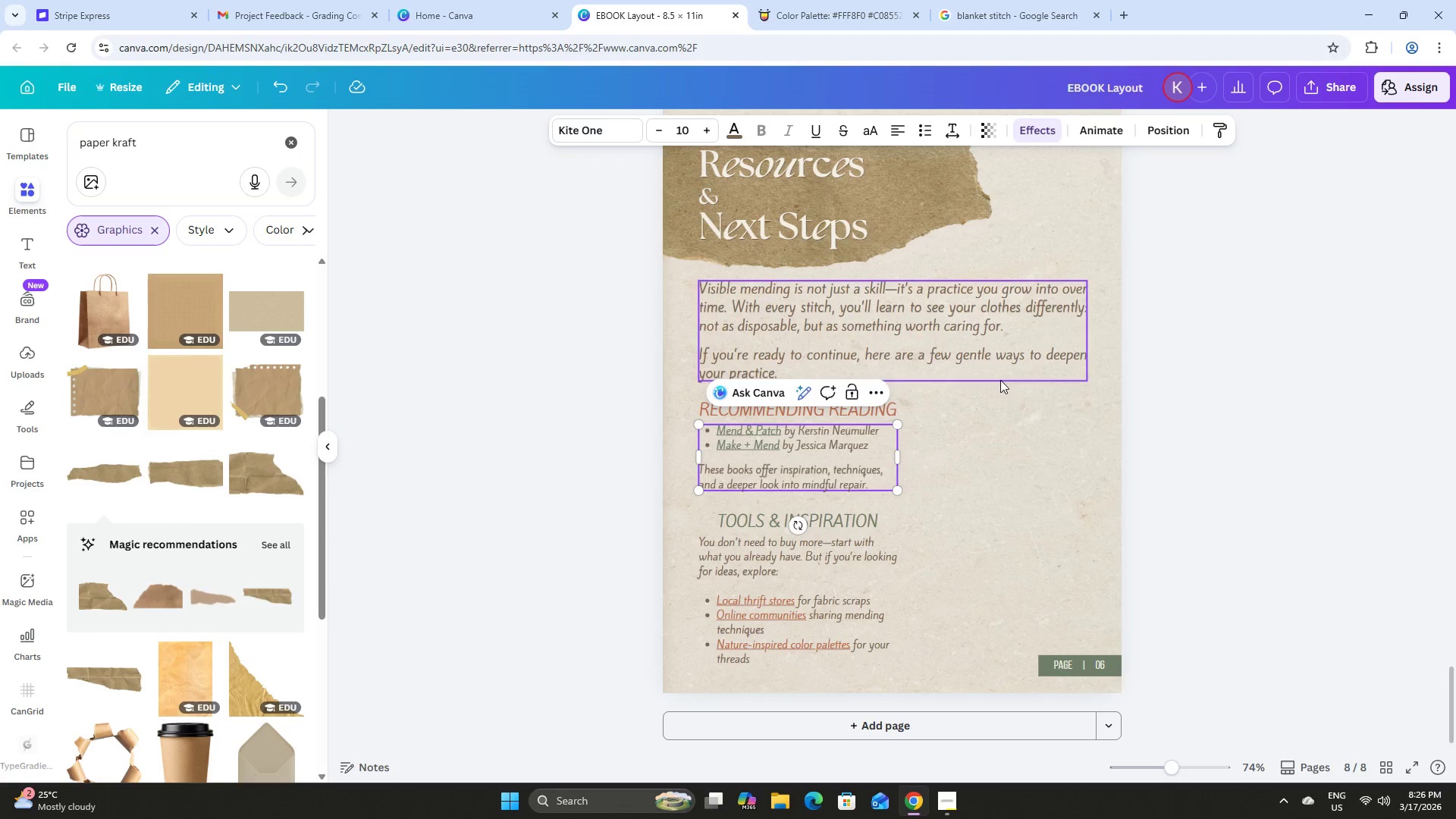 
left_click([1012, 410])
 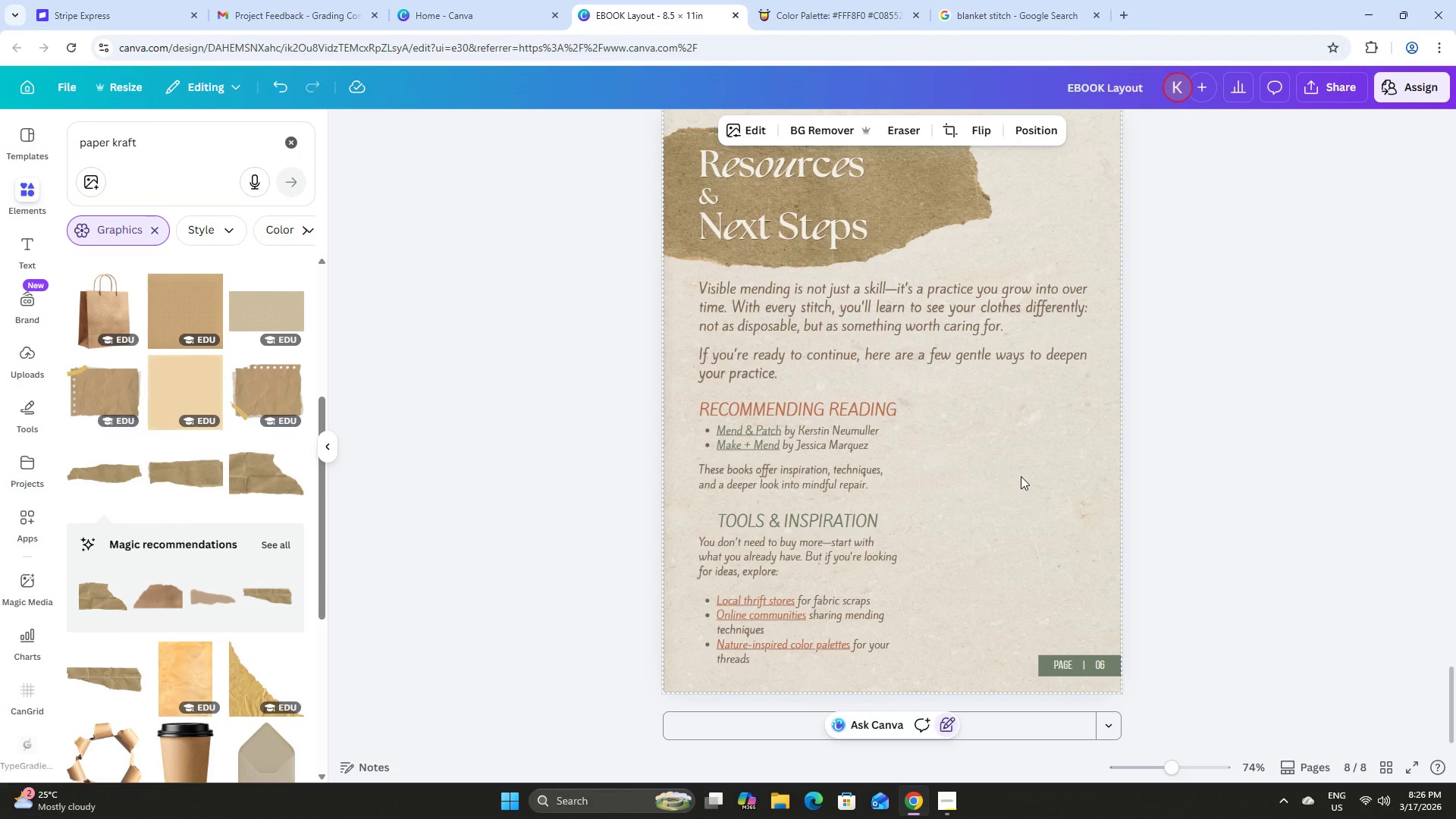 
scroll: coordinate [1021, 476], scroll_direction: up, amount: 1.0
 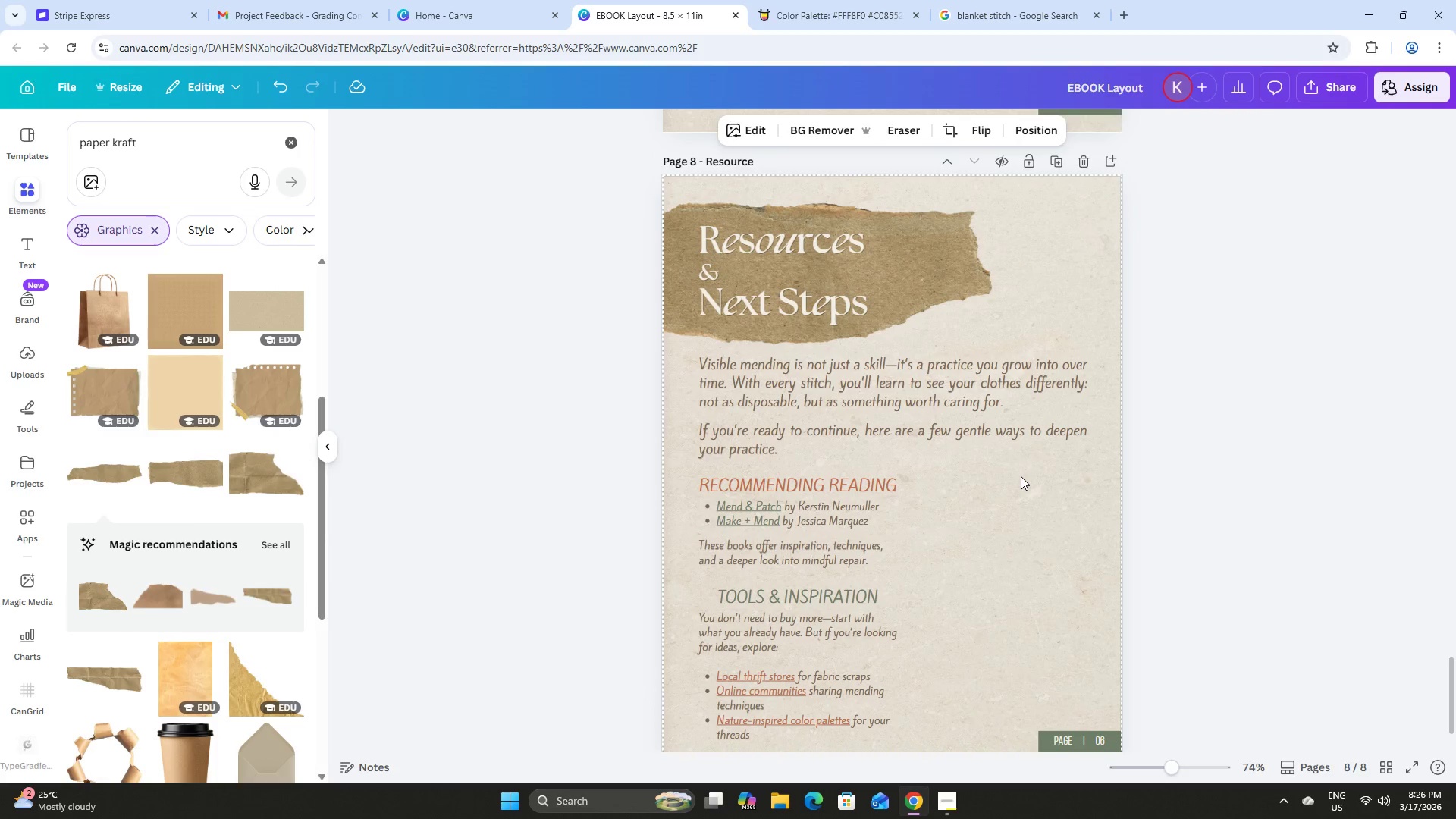 
scroll: coordinate [1021, 476], scroll_direction: down, amount: 1.0
 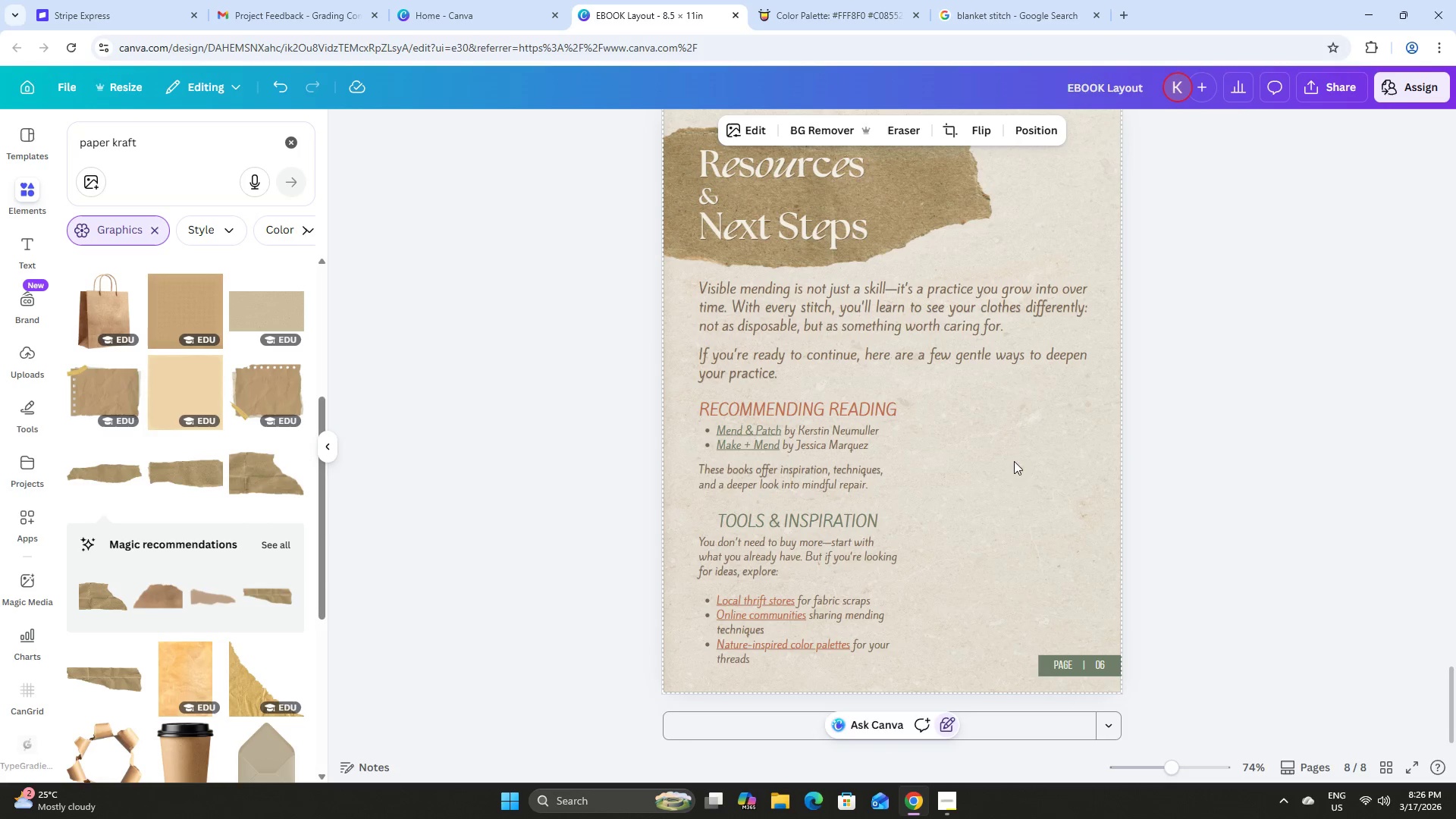 
scroll: coordinate [1006, 449], scroll_direction: none, amount: 0.0
 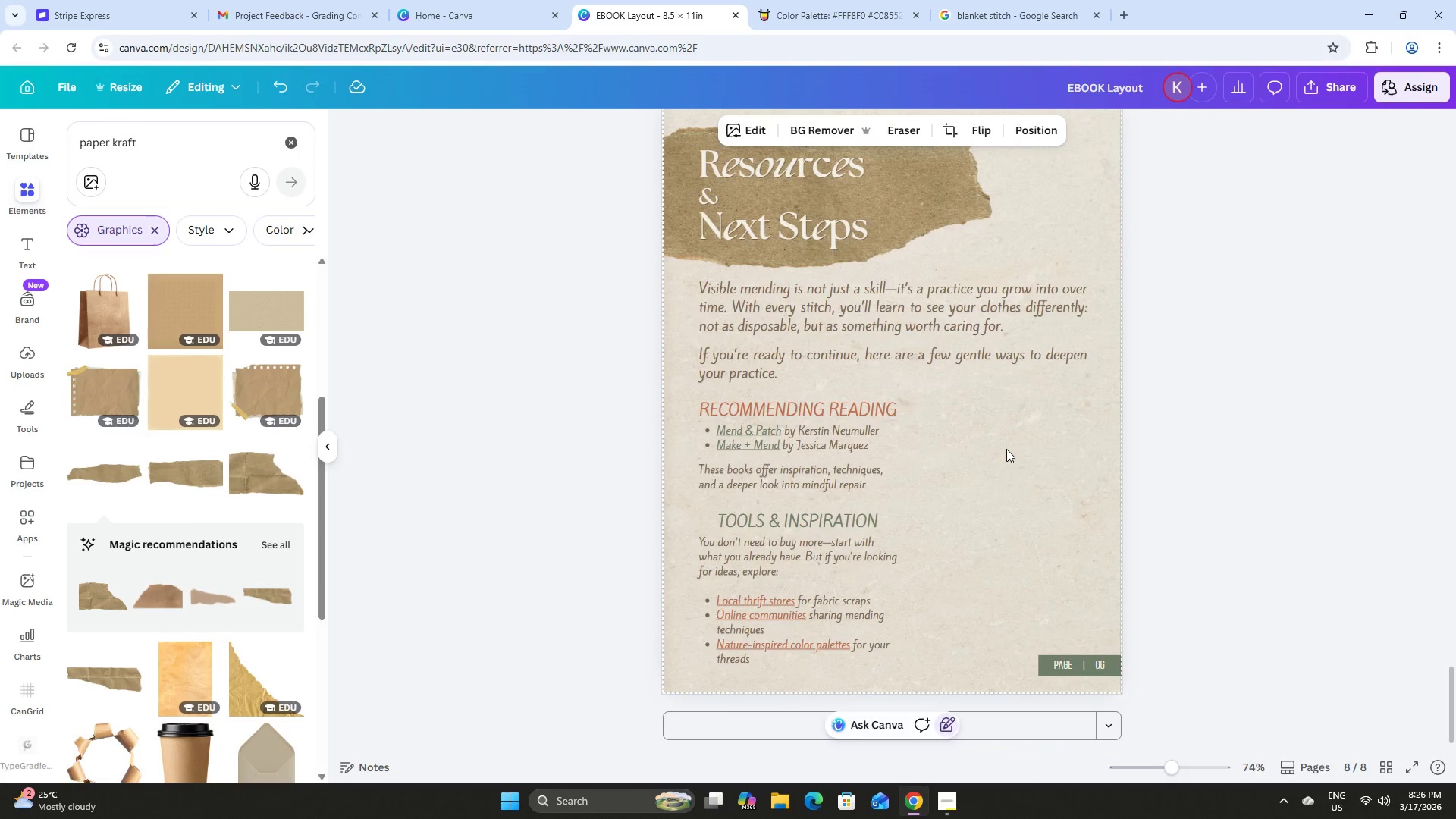 
scroll: coordinate [1003, 441], scroll_direction: up, amount: 20.0
 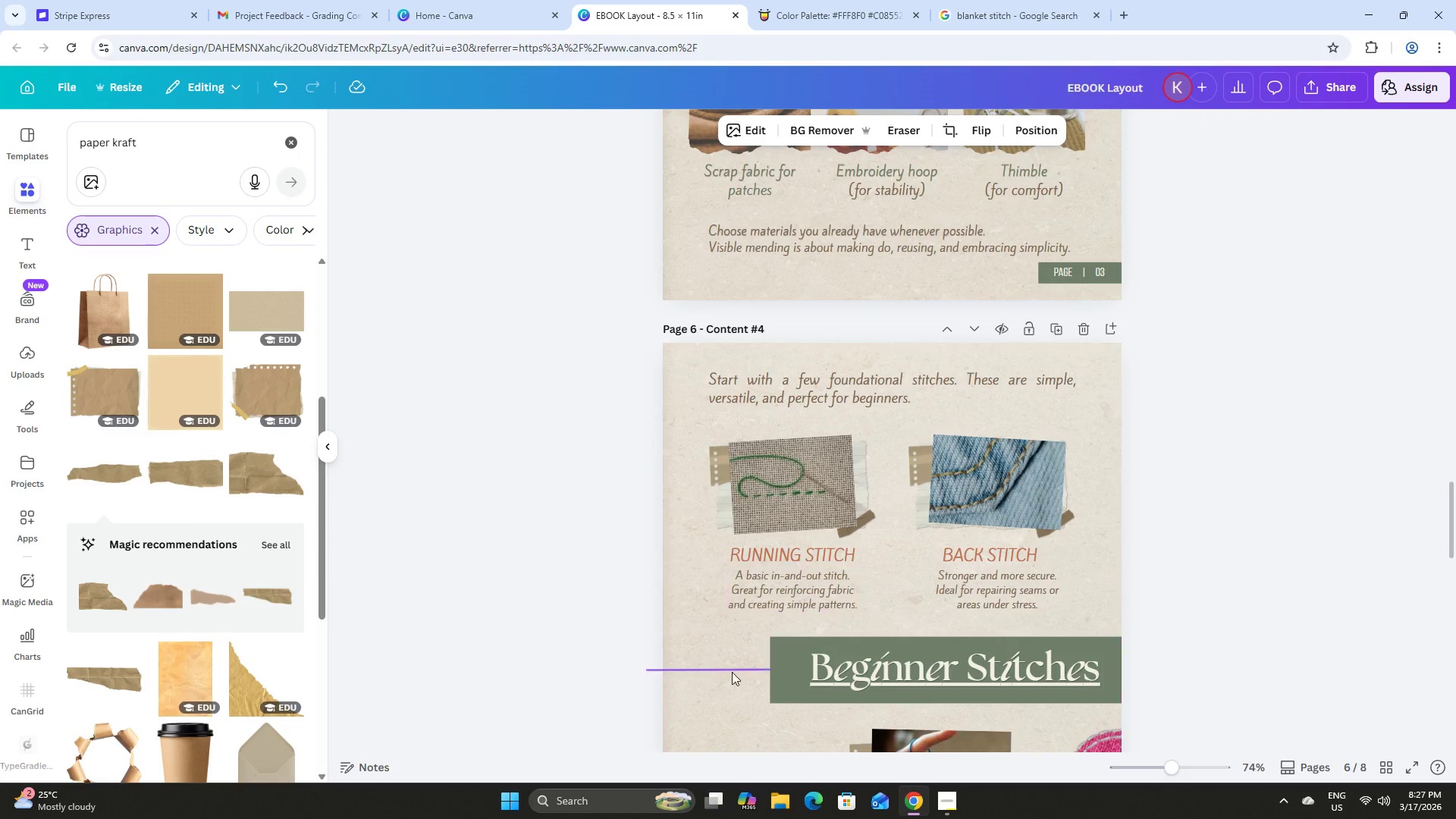 
left_click([731, 667])
 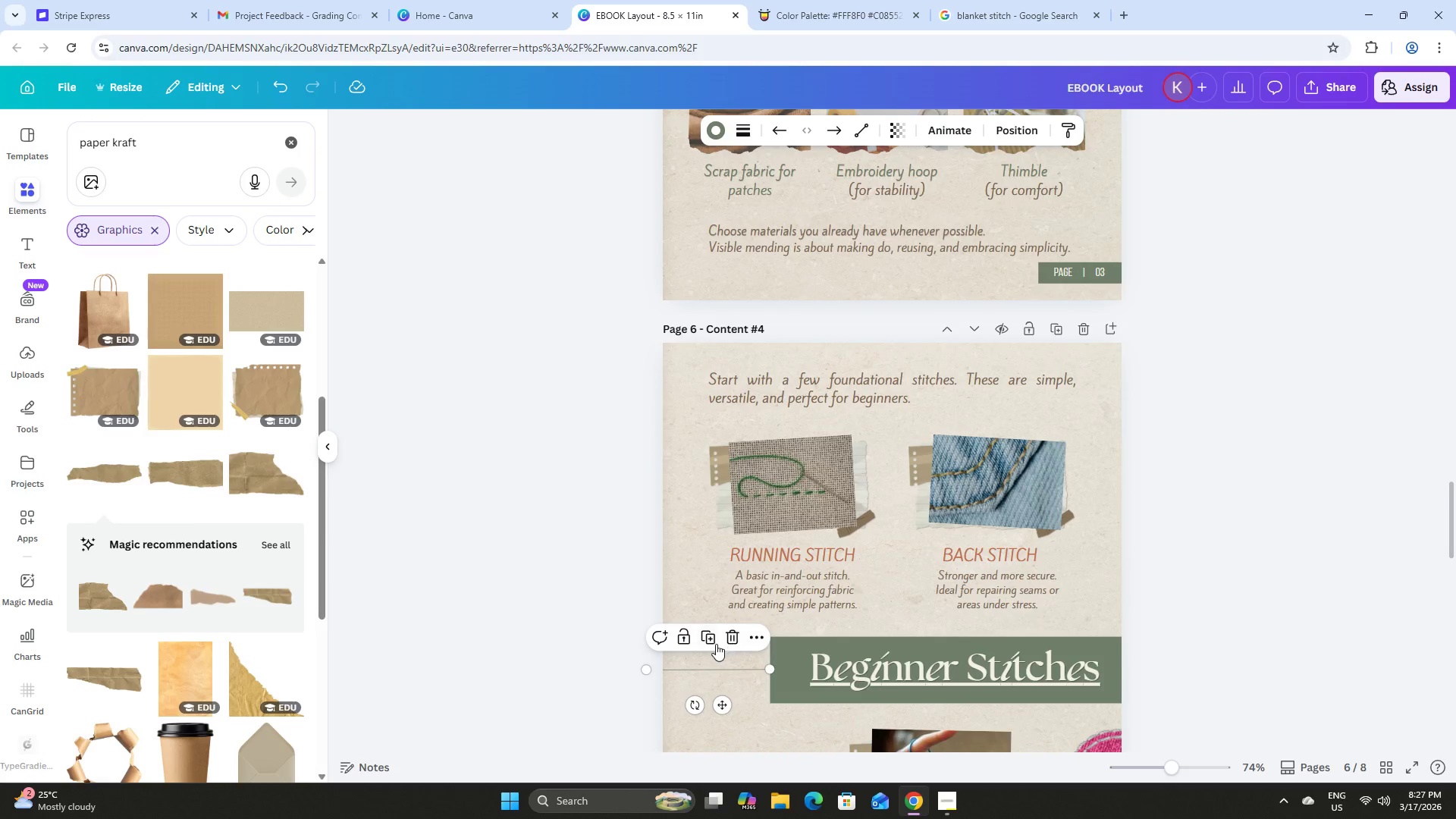 
left_click([711, 640])
 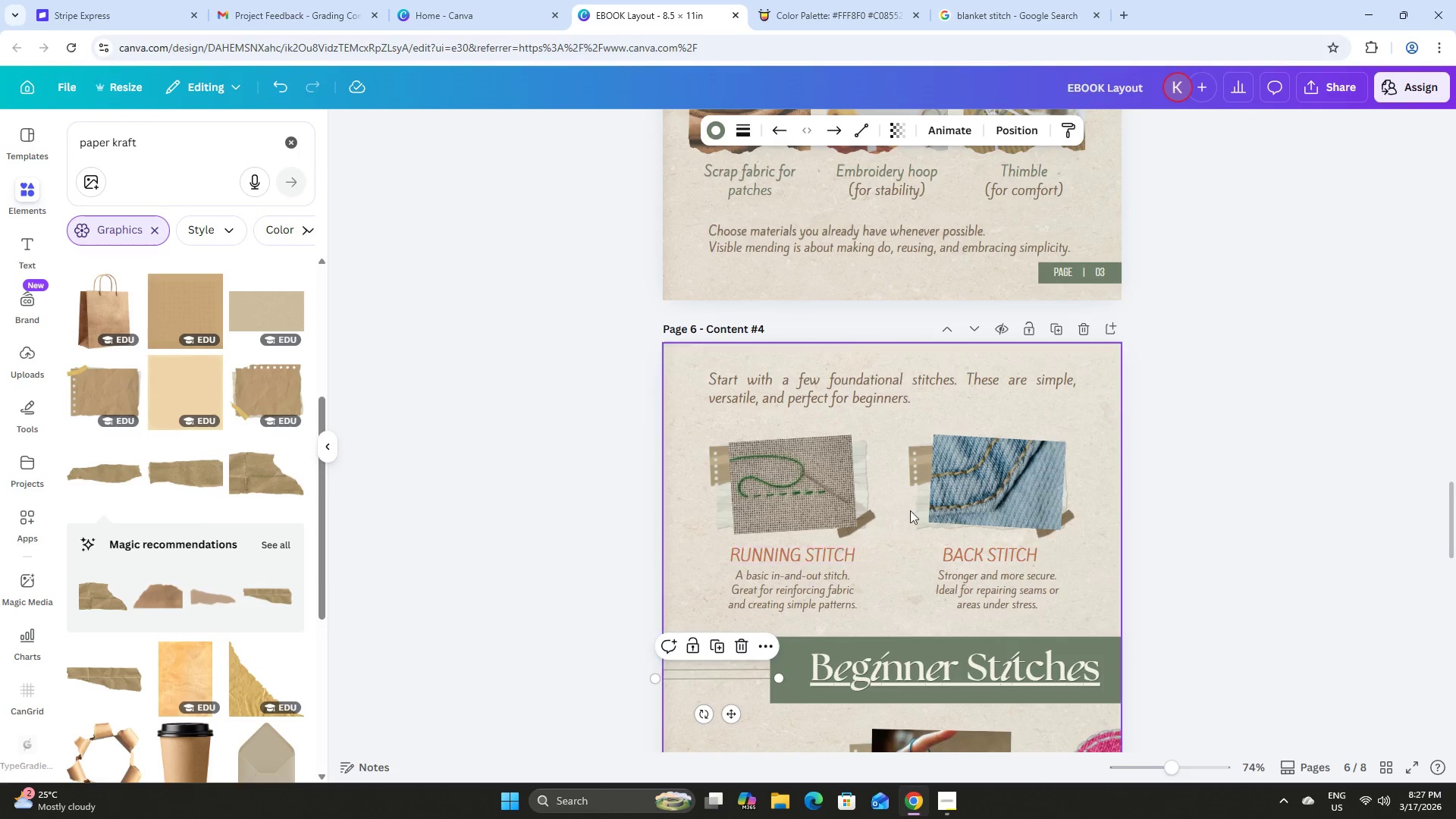 
scroll: coordinate [919, 494], scroll_direction: down, amount: 4.0
 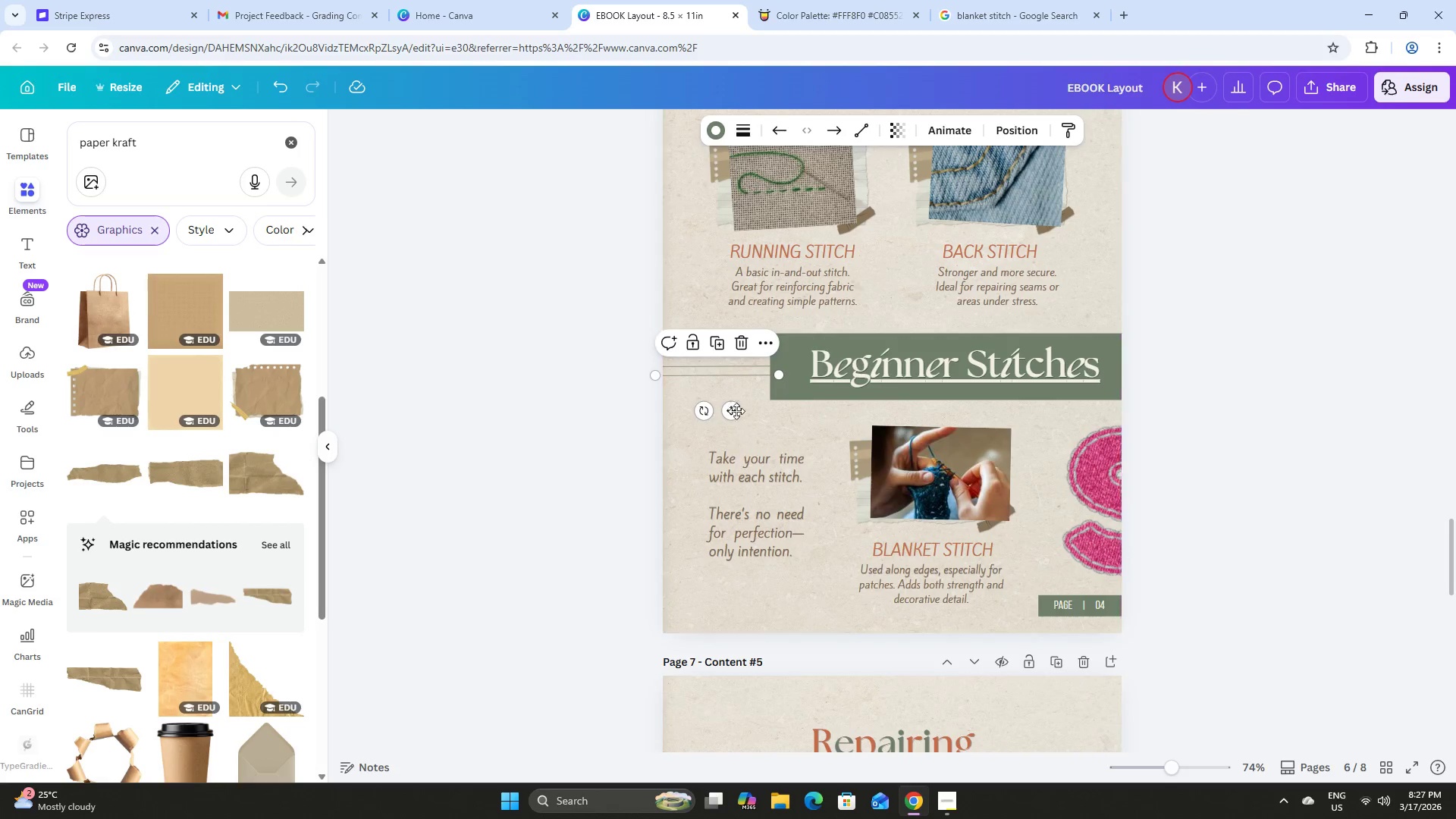 
left_click_drag(start_coordinate=[733, 410], to_coordinate=[955, 541])
 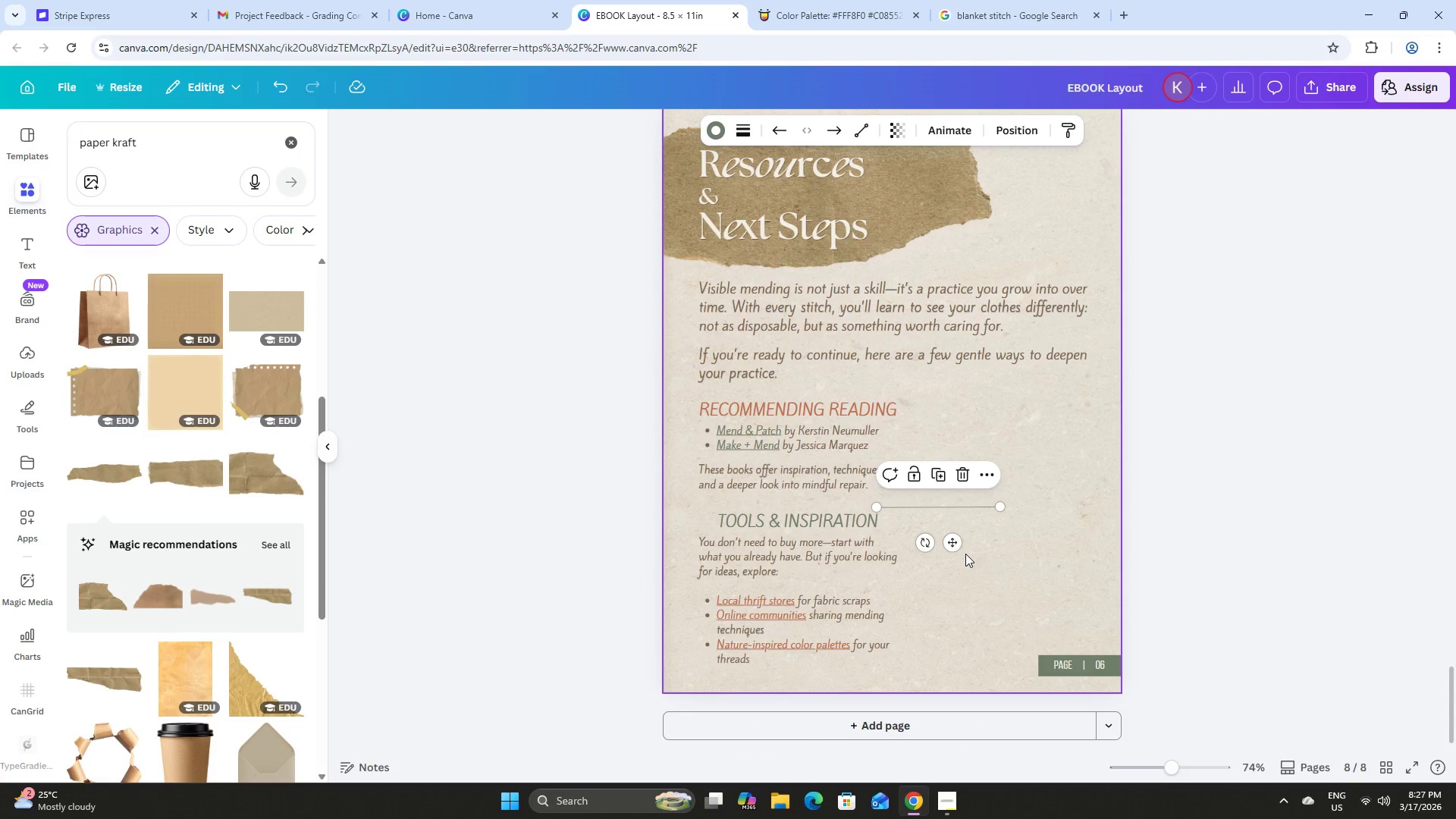 
scroll: coordinate [949, 448], scroll_direction: down, amount: 17.0
 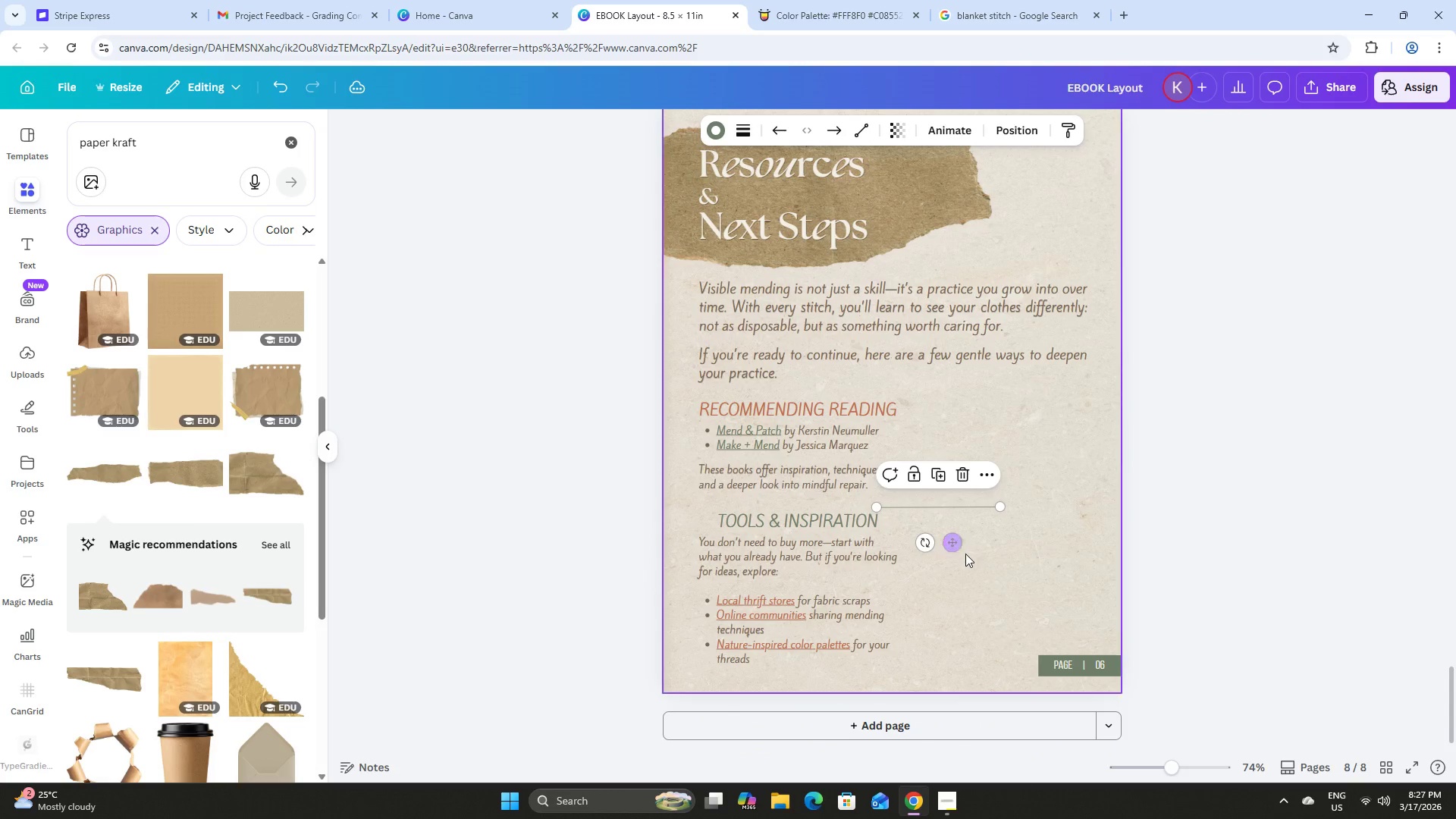 
left_click_drag(start_coordinate=[951, 544], to_coordinate=[739, 538])
 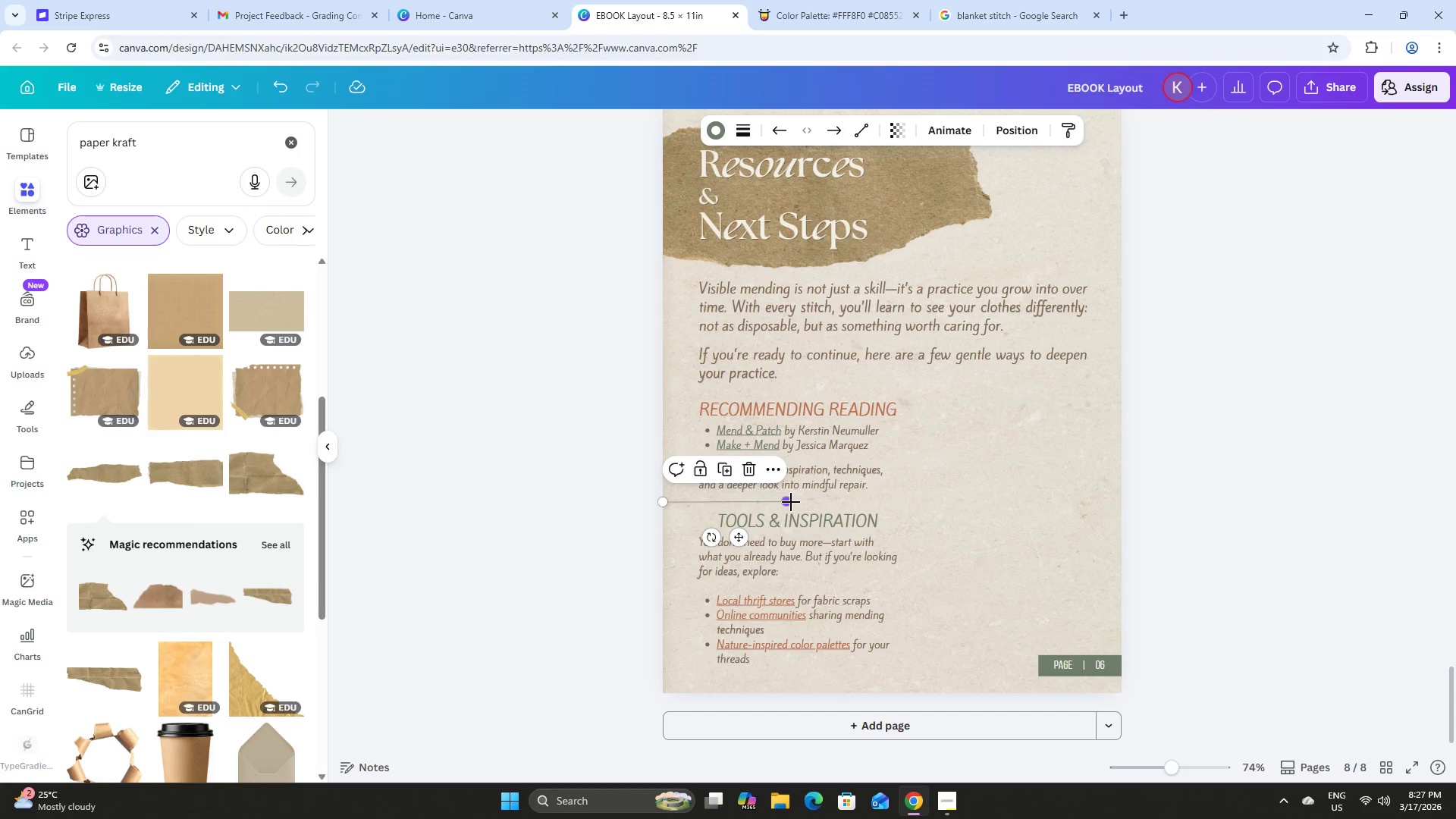 
left_click_drag(start_coordinate=[791, 502], to_coordinate=[906, 505])
 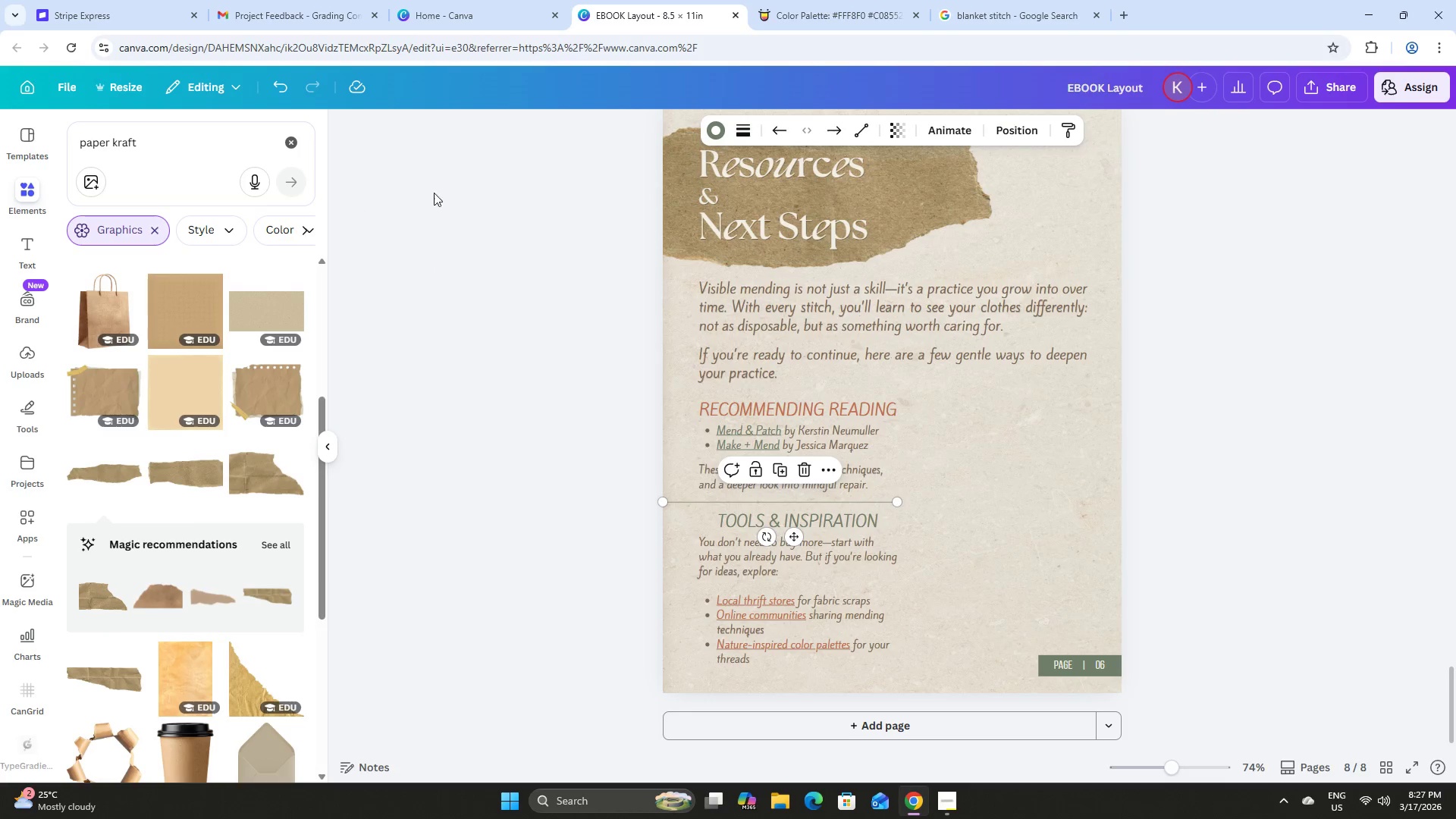 
left_click([715, 133])
 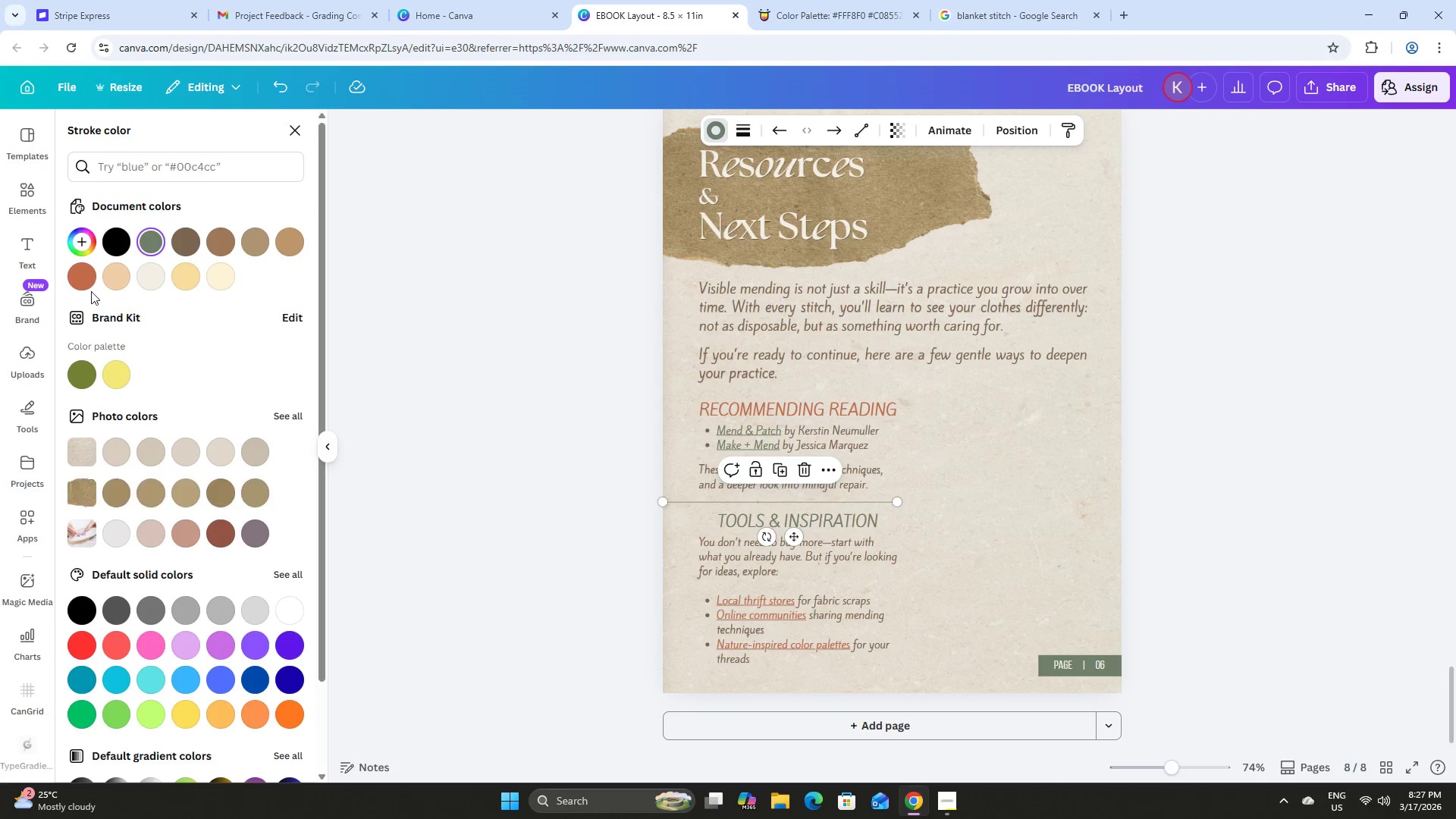 
left_click([81, 281])
 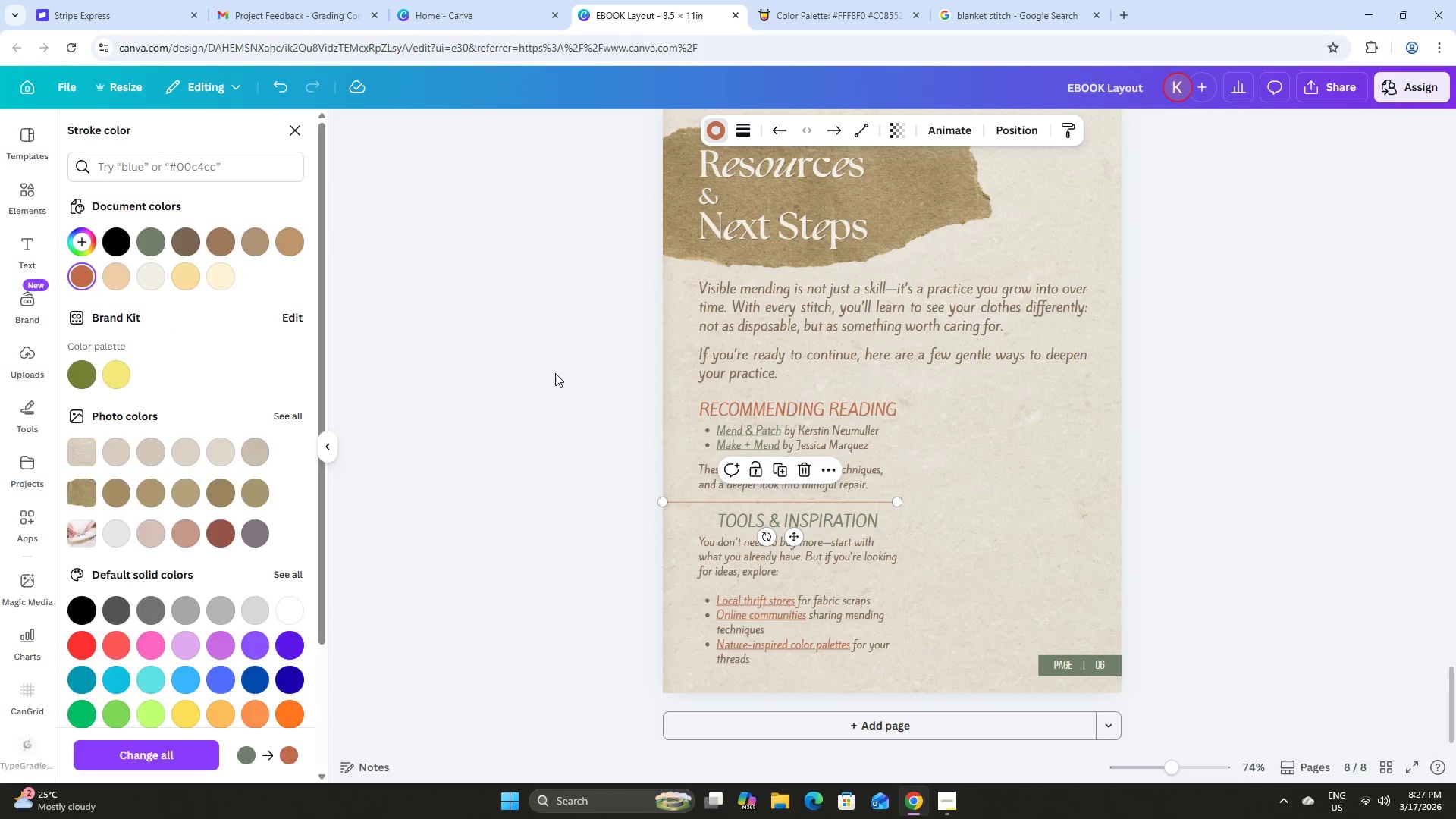 
double_click([552, 372])
 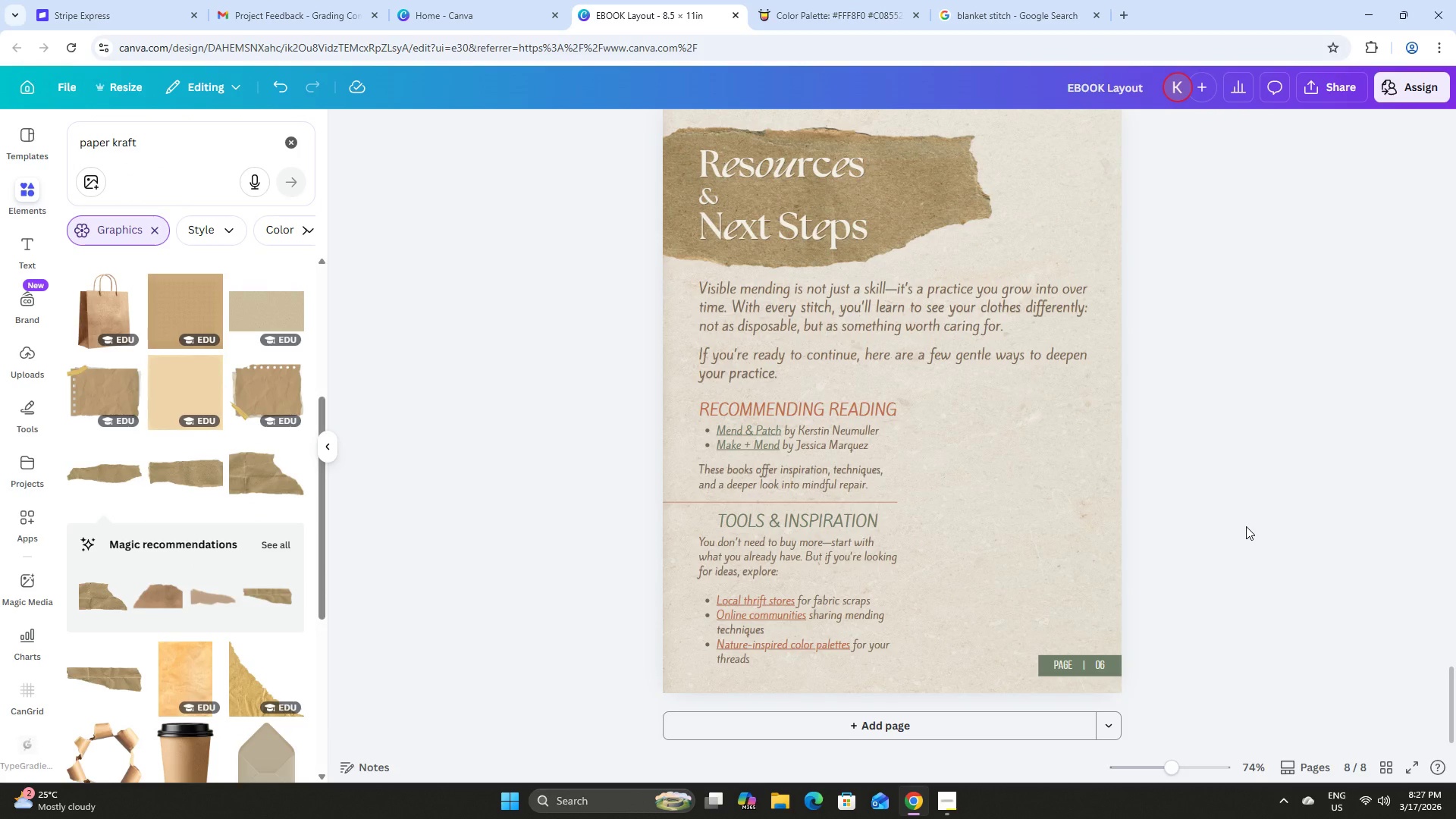 
wait(9.53)
 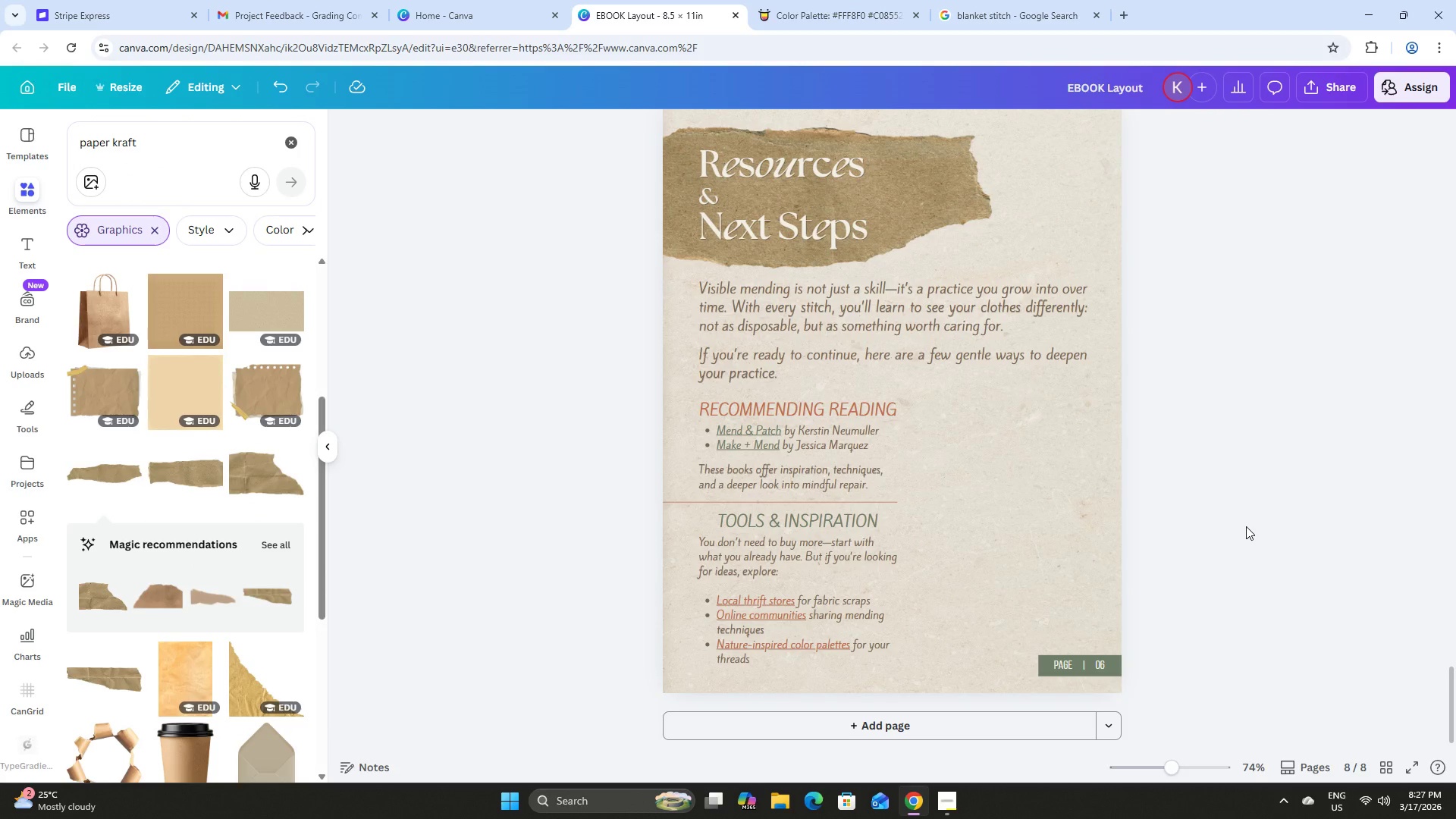 
double_click([1222, 474])
 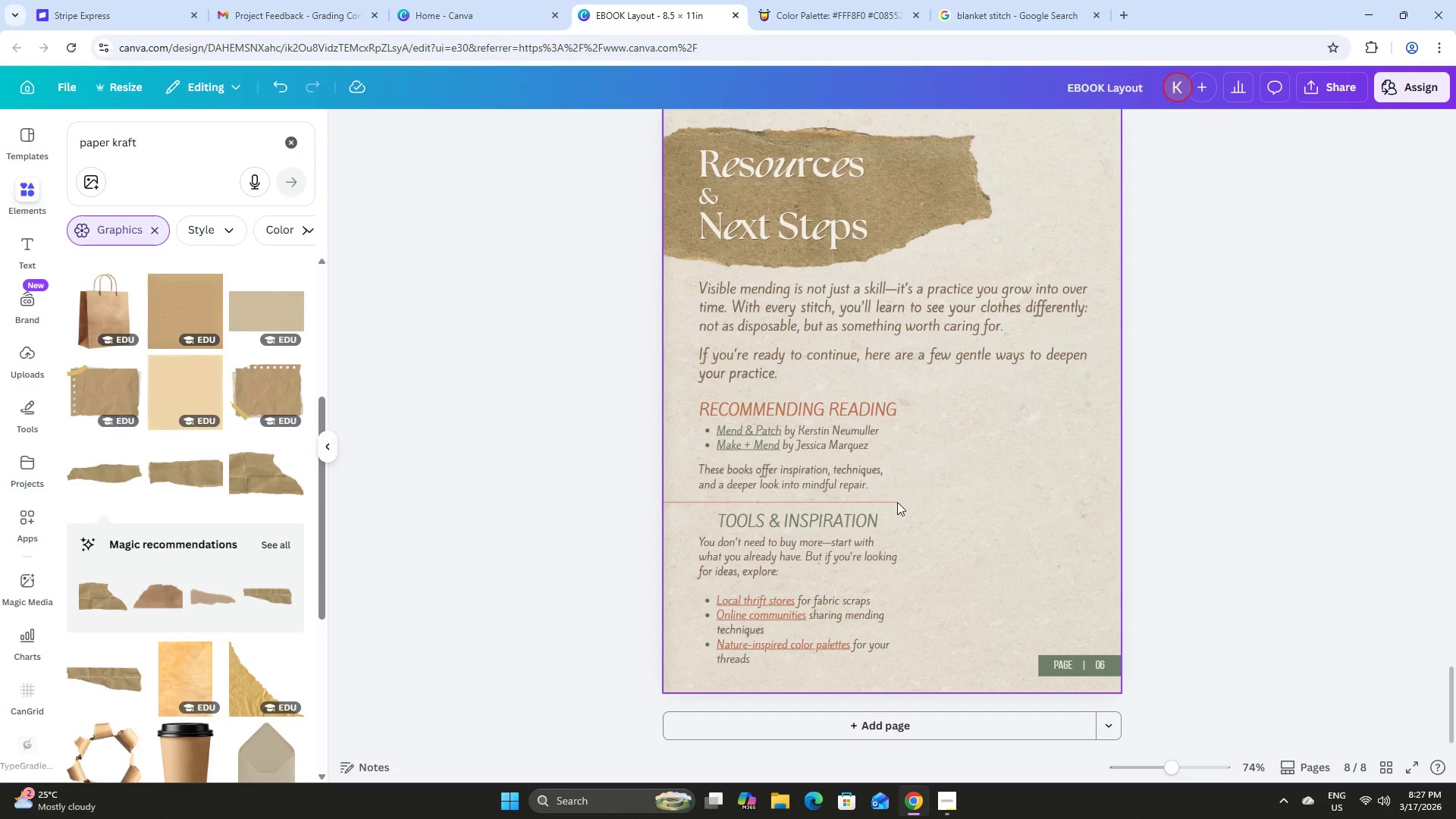 
left_click([883, 504])
 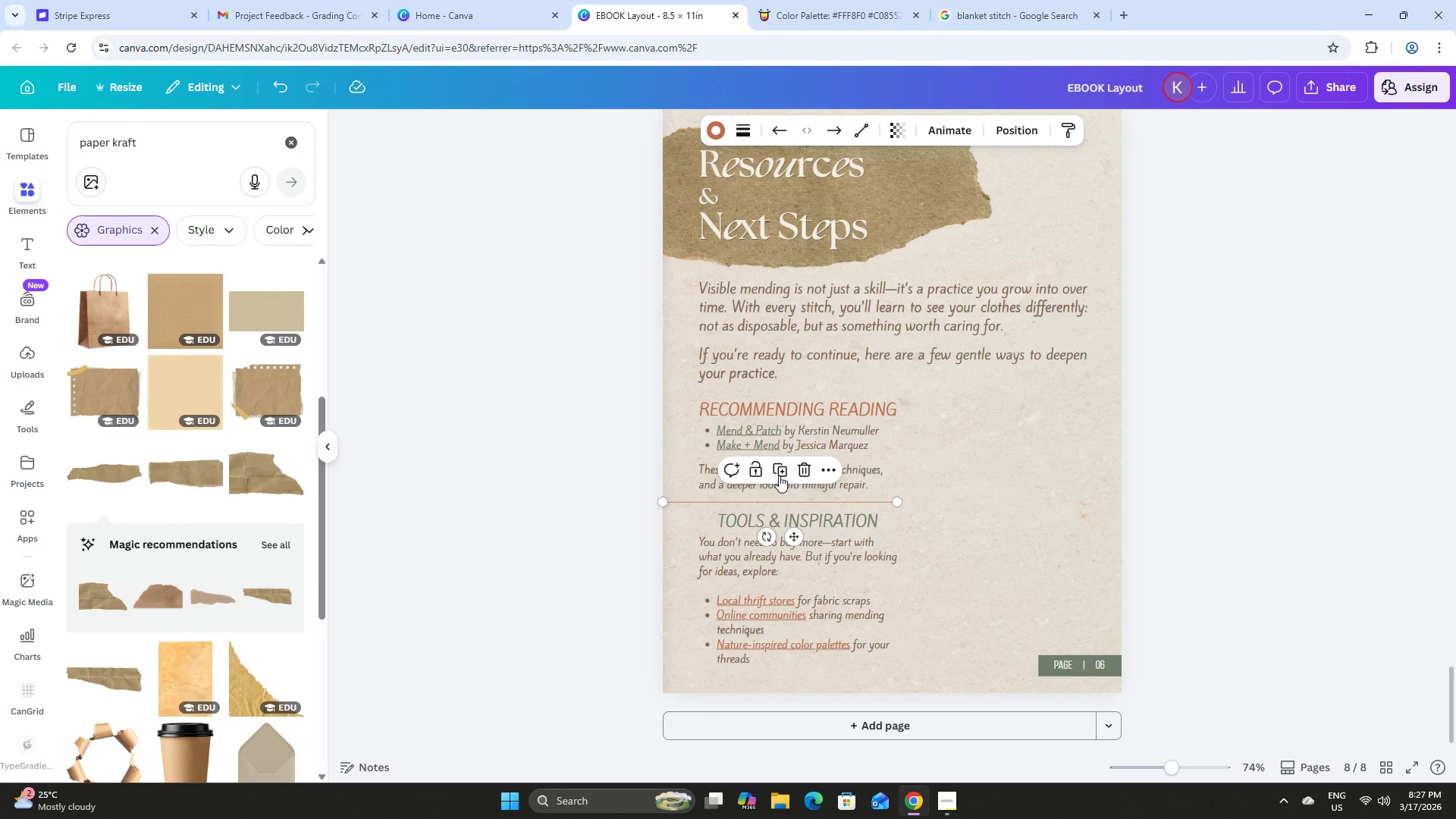 
left_click_drag(start_coordinate=[806, 546], to_coordinate=[1063, 520])
 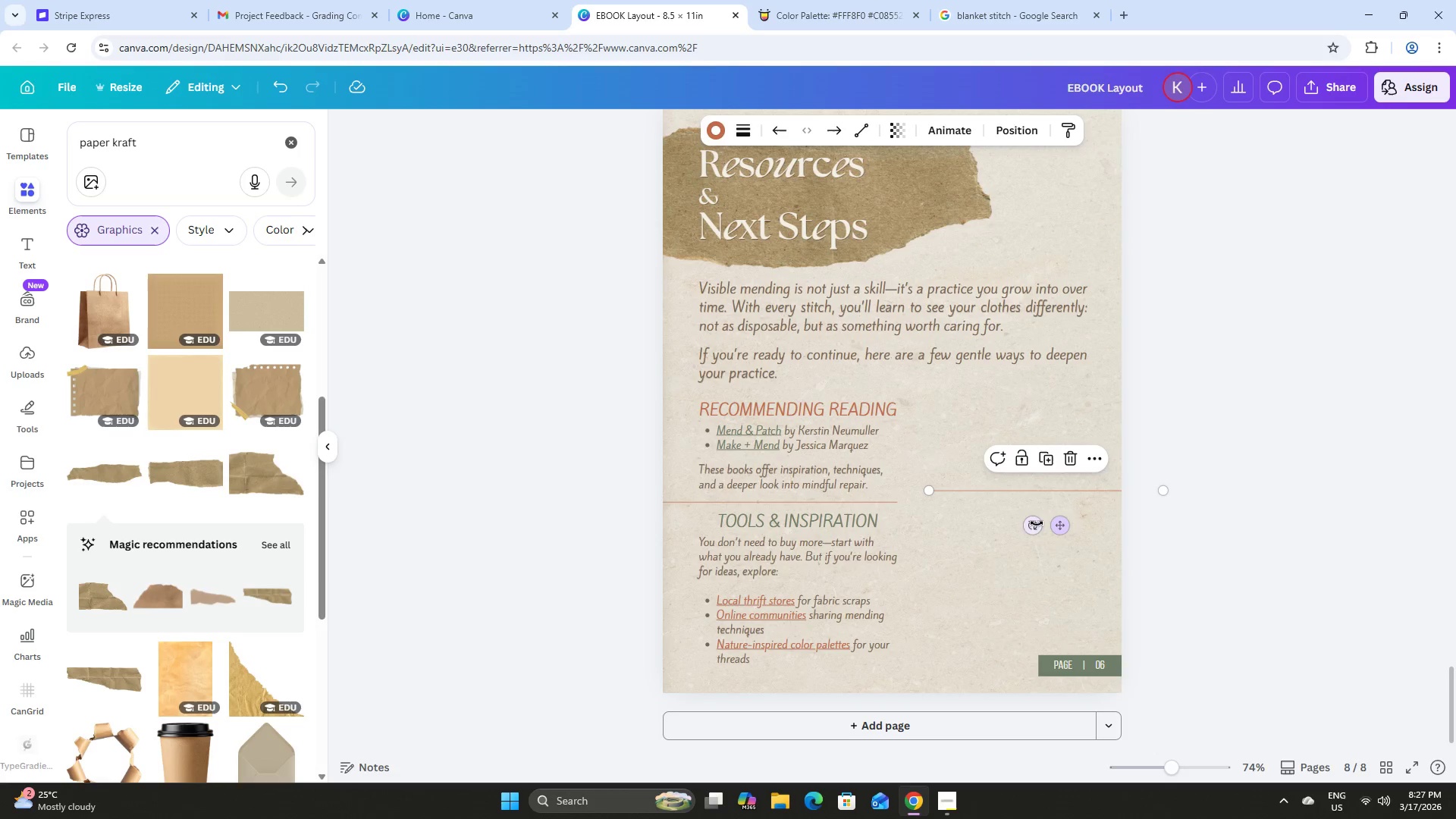 
left_click_drag(start_coordinate=[1034, 526], to_coordinate=[1017, 491])
 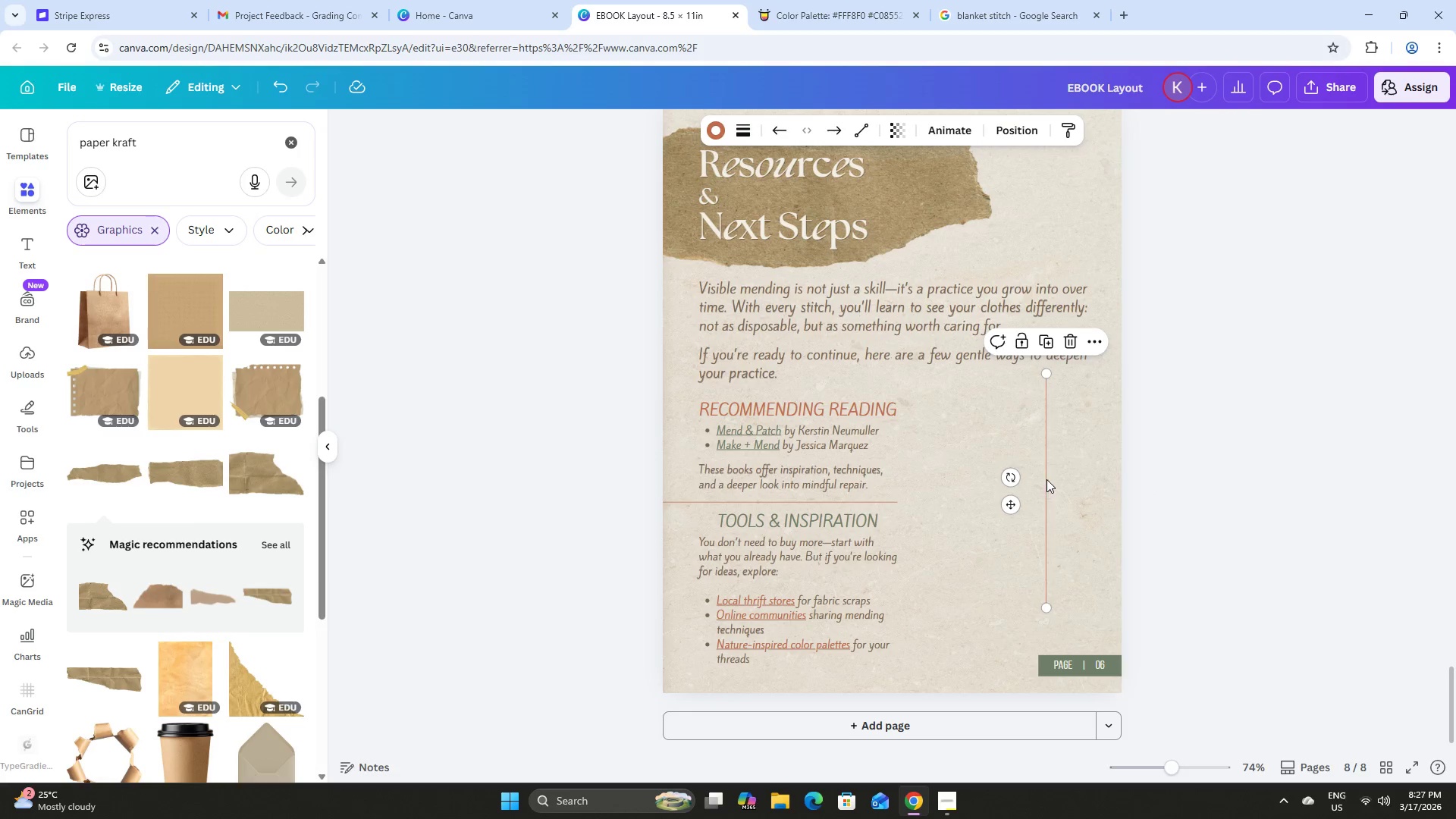 
left_click_drag(start_coordinate=[1046, 479], to_coordinate=[920, 502])
 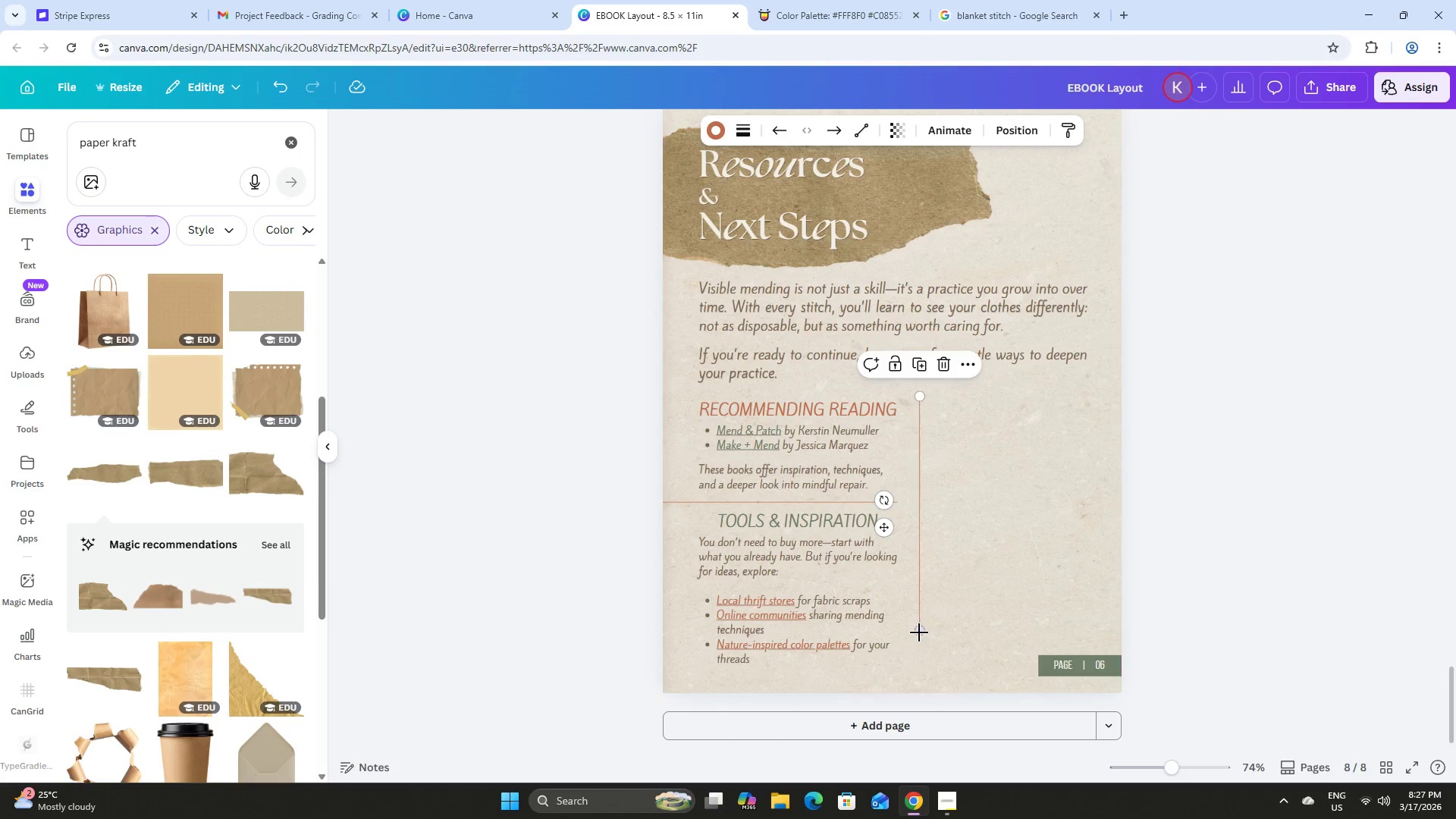 
left_click_drag(start_coordinate=[919, 632], to_coordinate=[921, 669])
 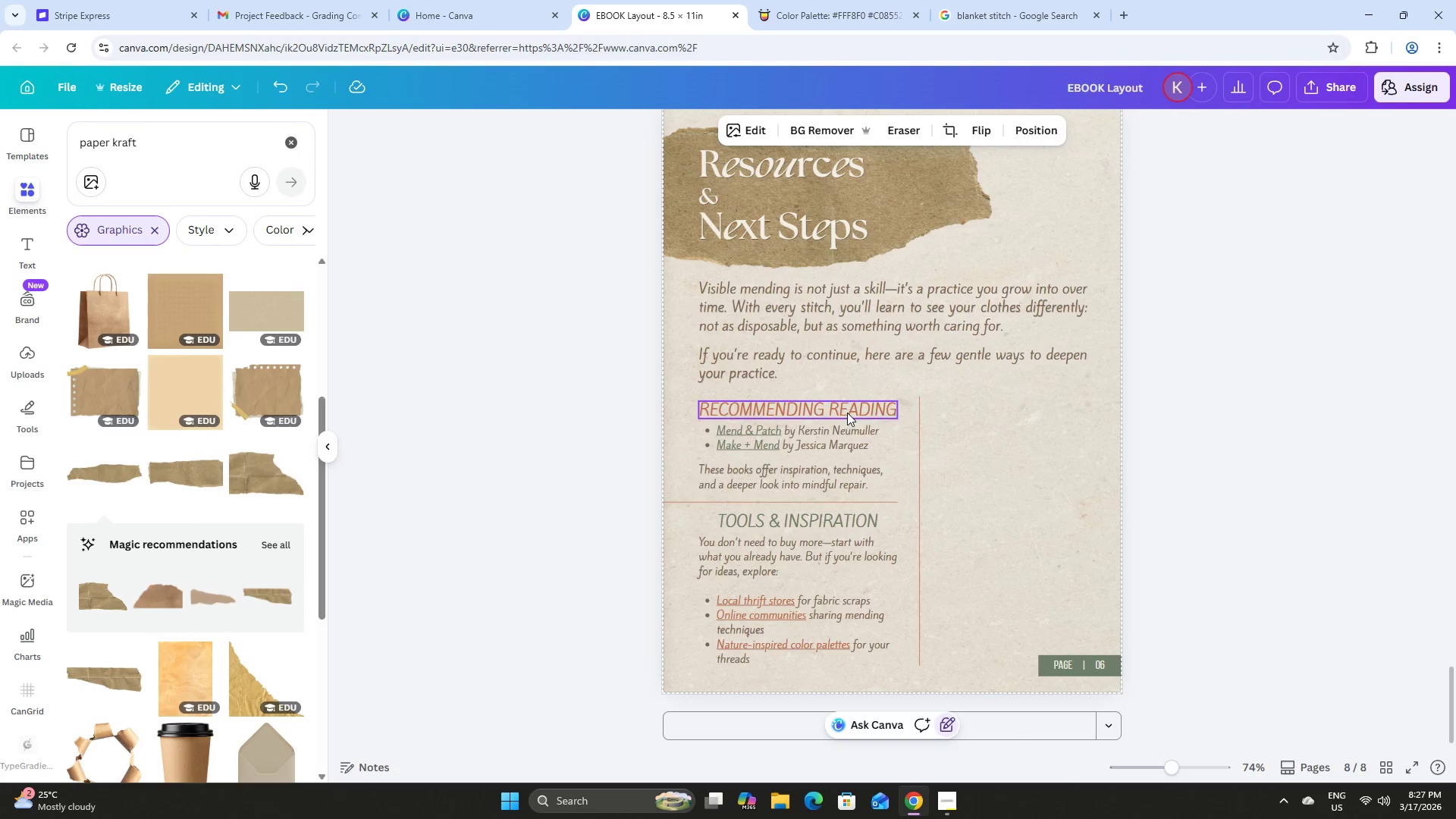 
left_click([886, 503])
 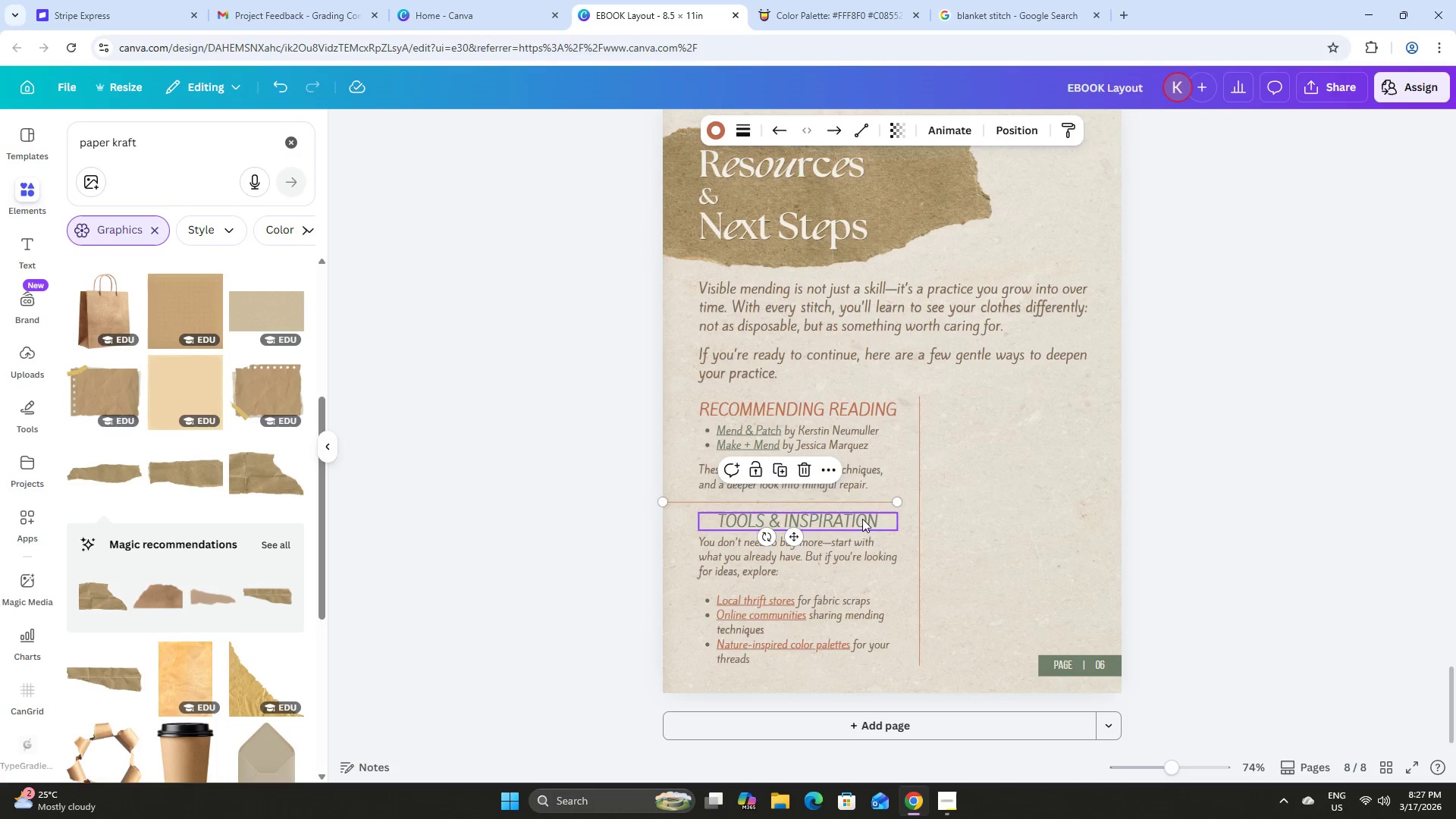 
left_click([859, 519])
 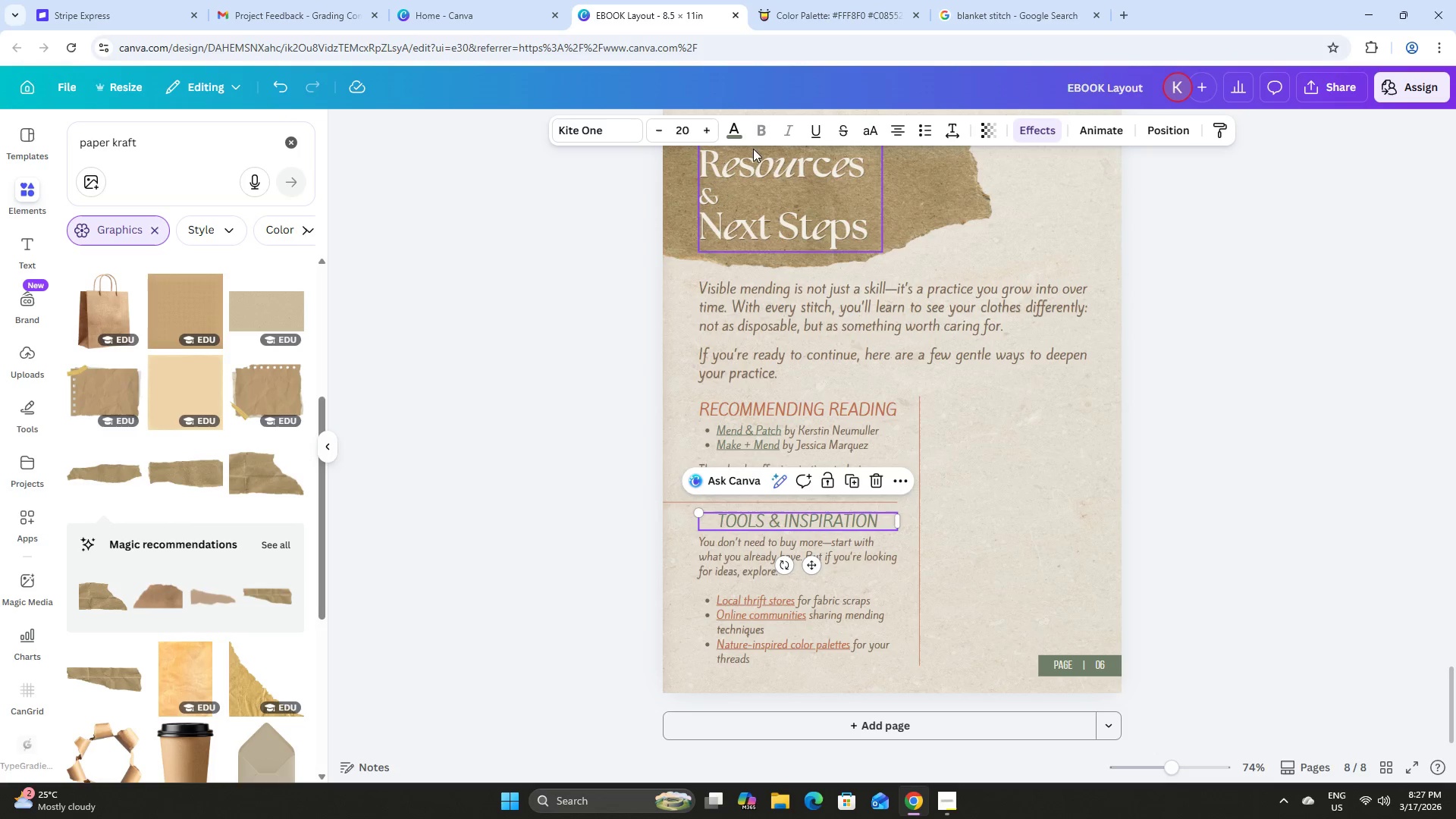 
left_click([739, 129])
 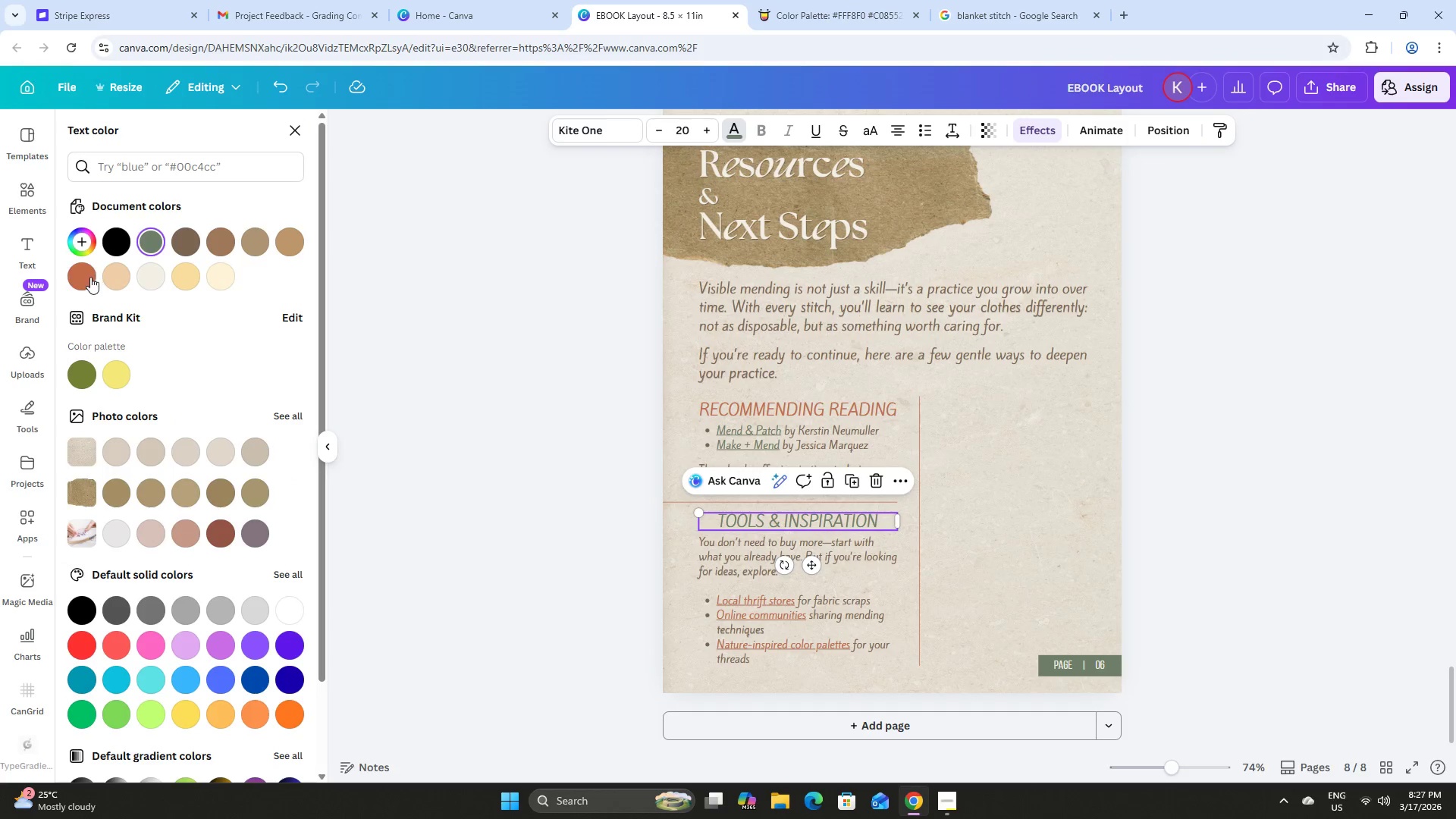 
left_click([1000, 394])
 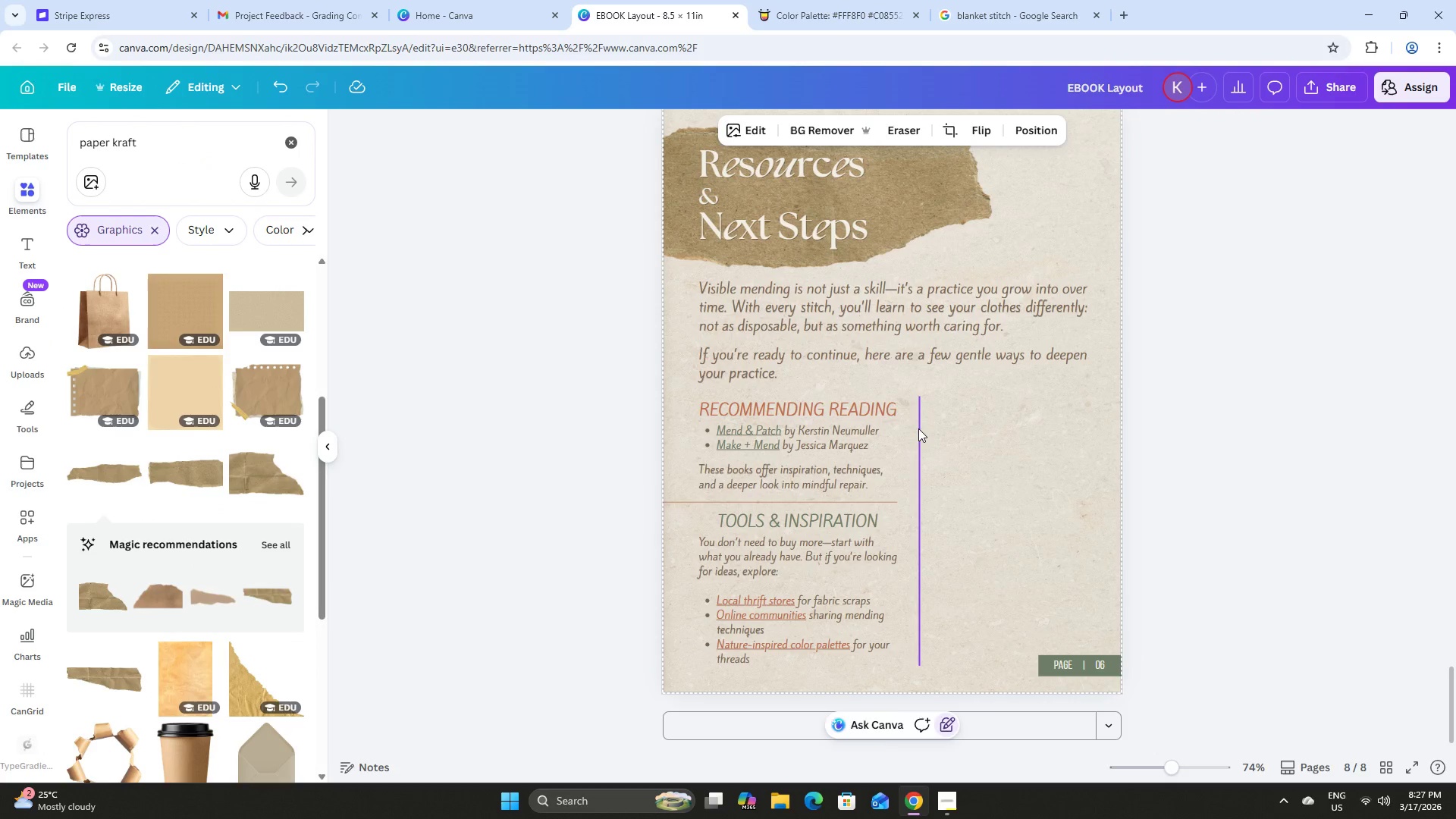 
left_click([918, 428])
 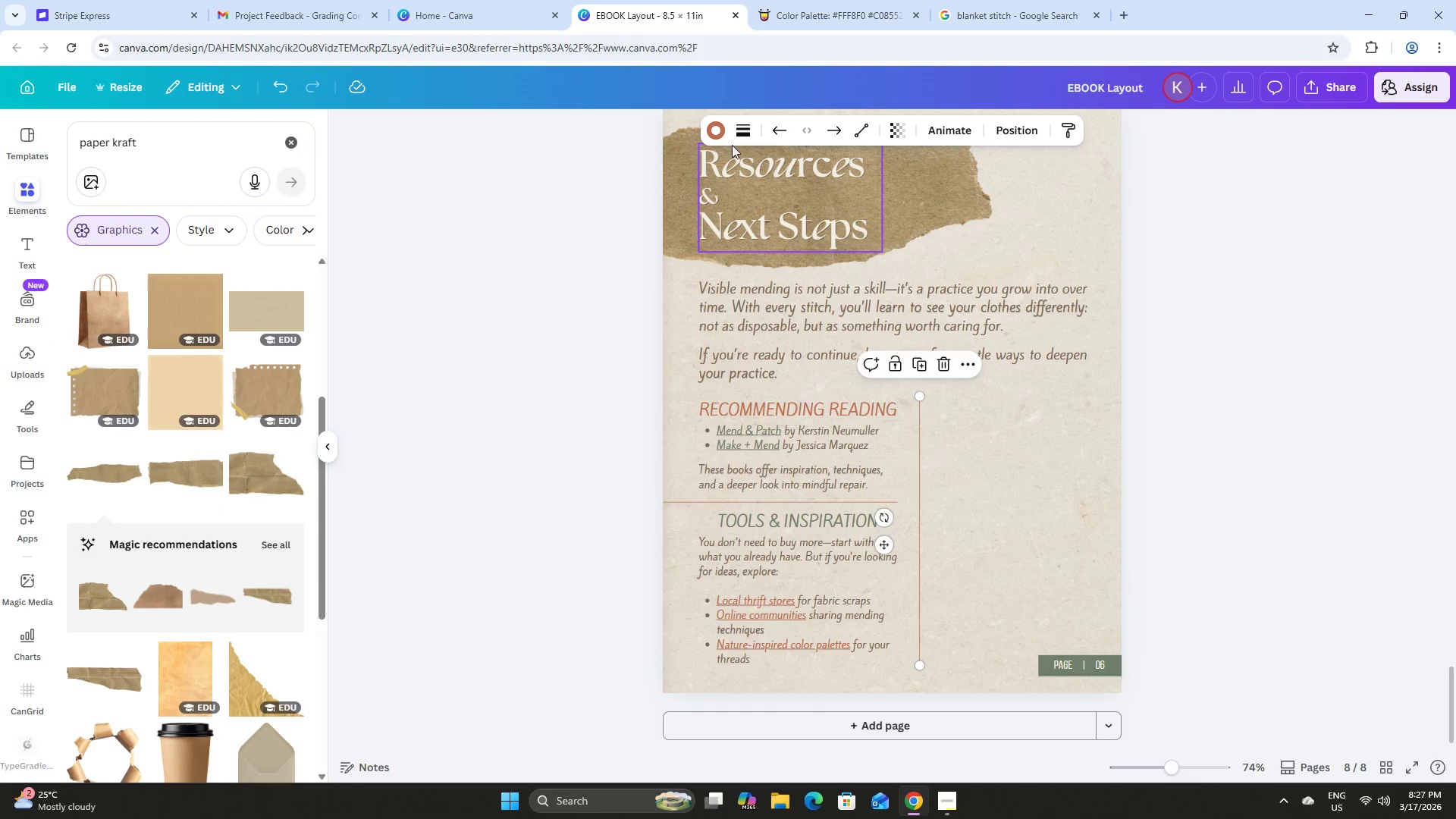 
left_click([715, 135])
 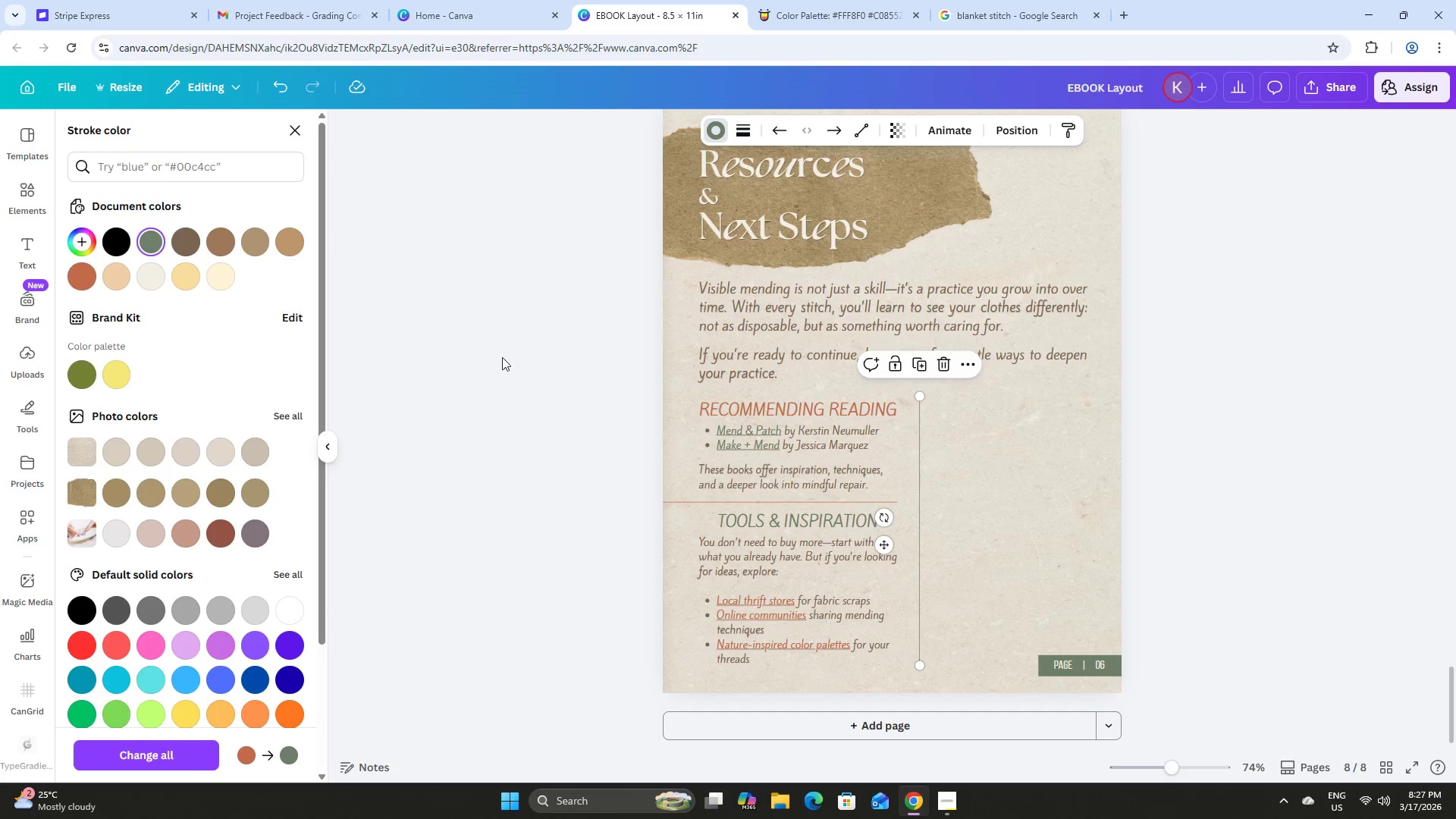 
double_click([512, 366])
 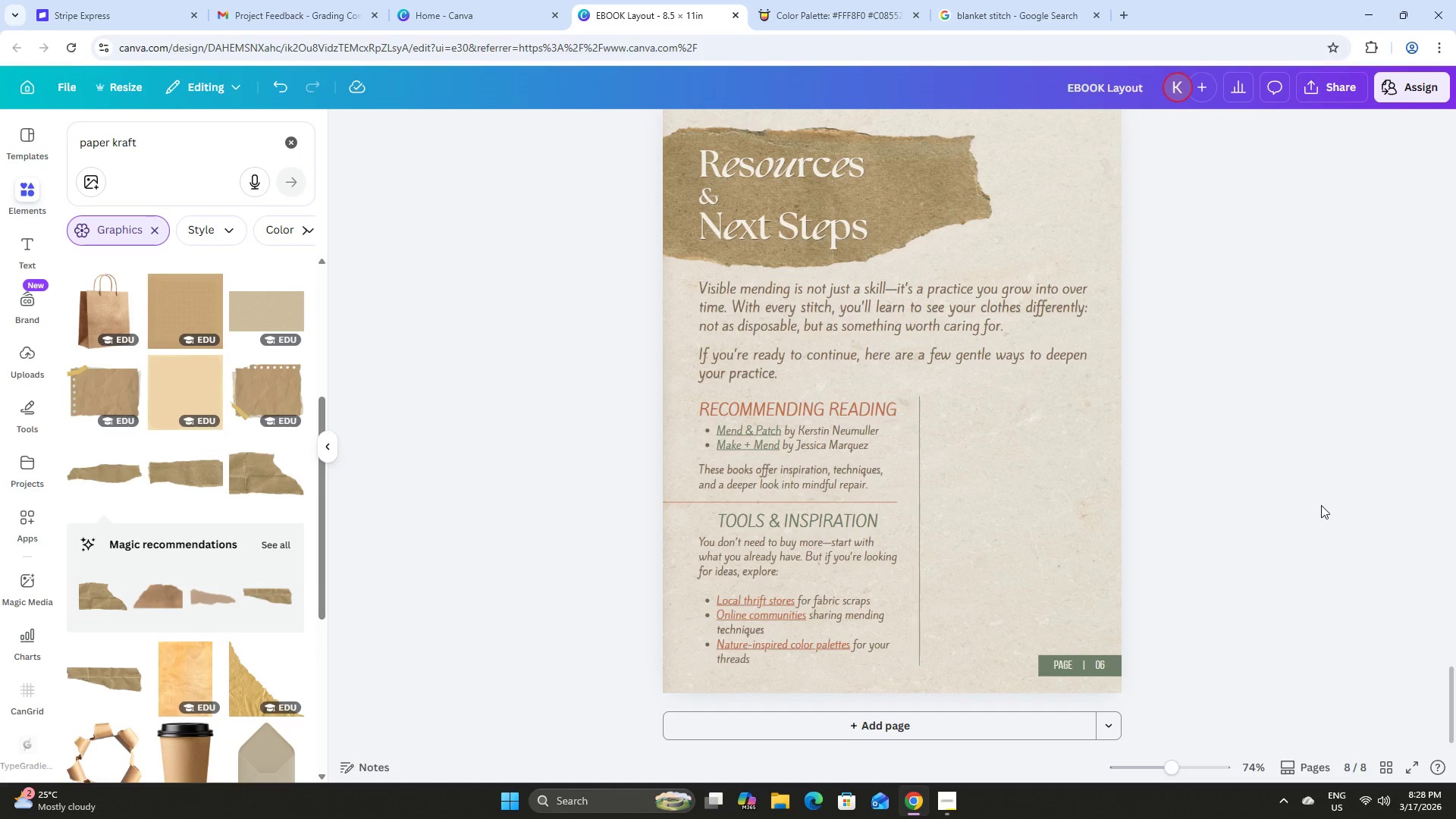 
scroll: coordinate [1263, 493], scroll_direction: none, amount: 0.0
 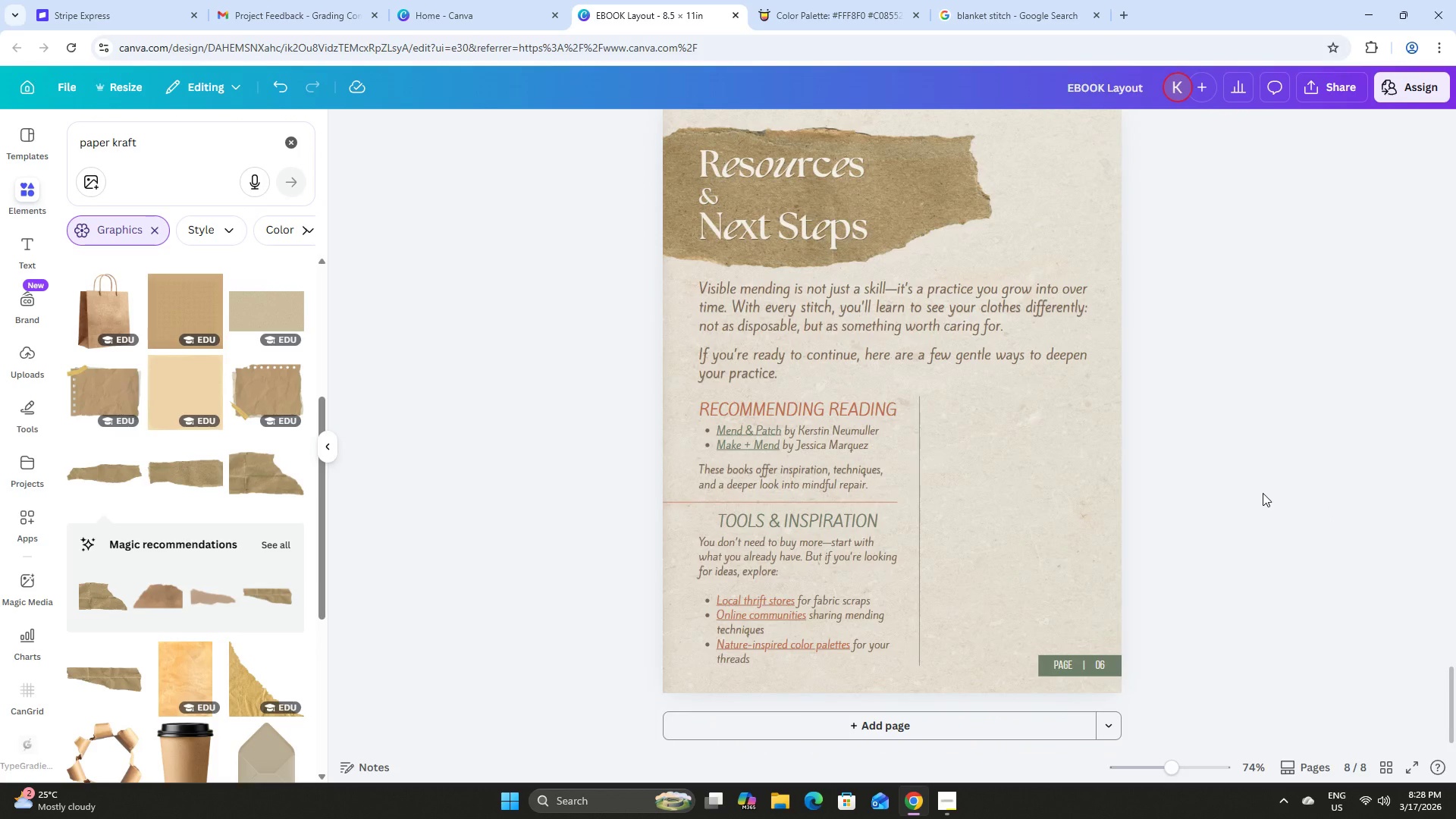 
scroll: coordinate [1263, 493], scroll_direction: down, amount: 2.0
 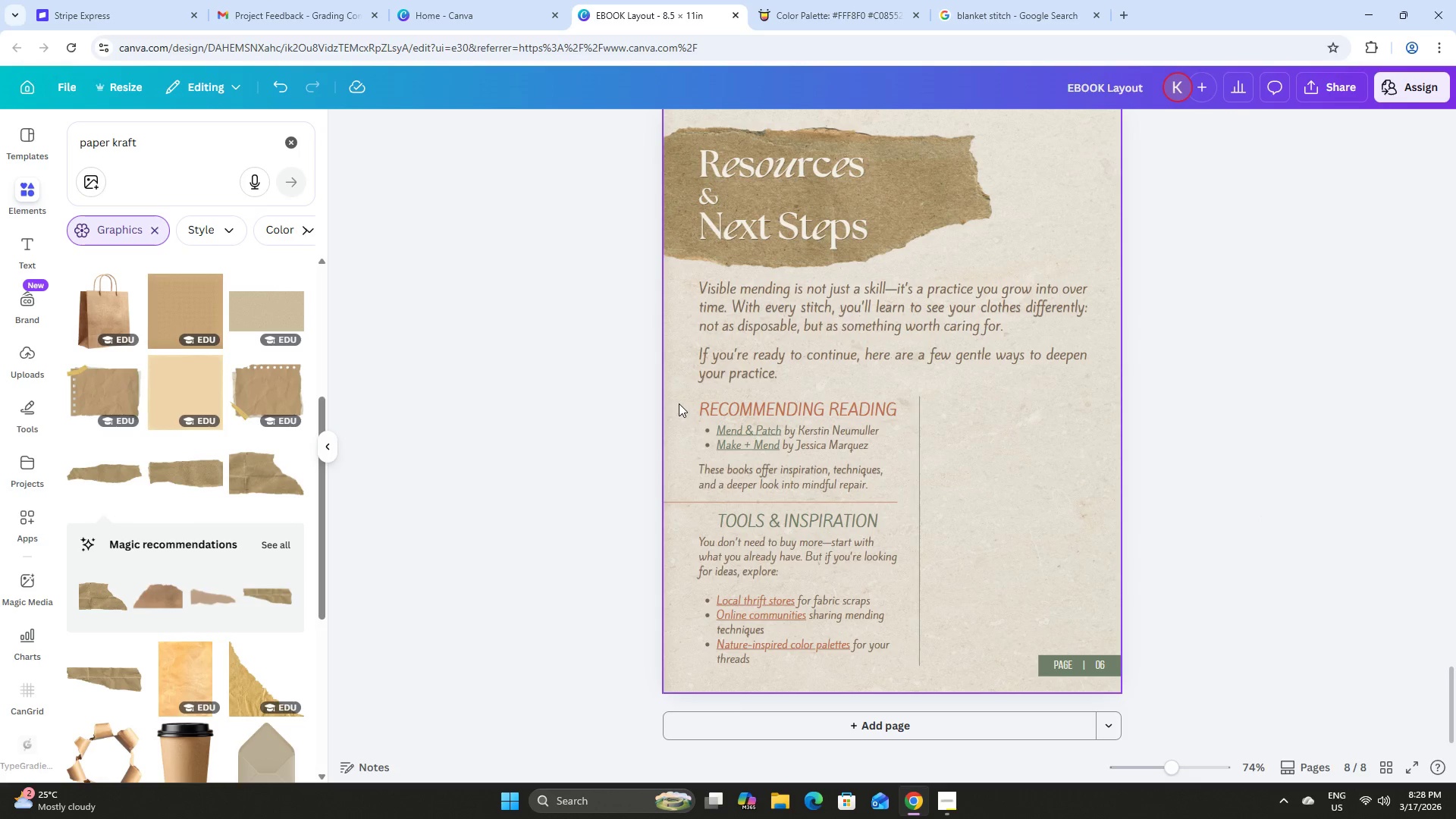 
wait(7.1)
 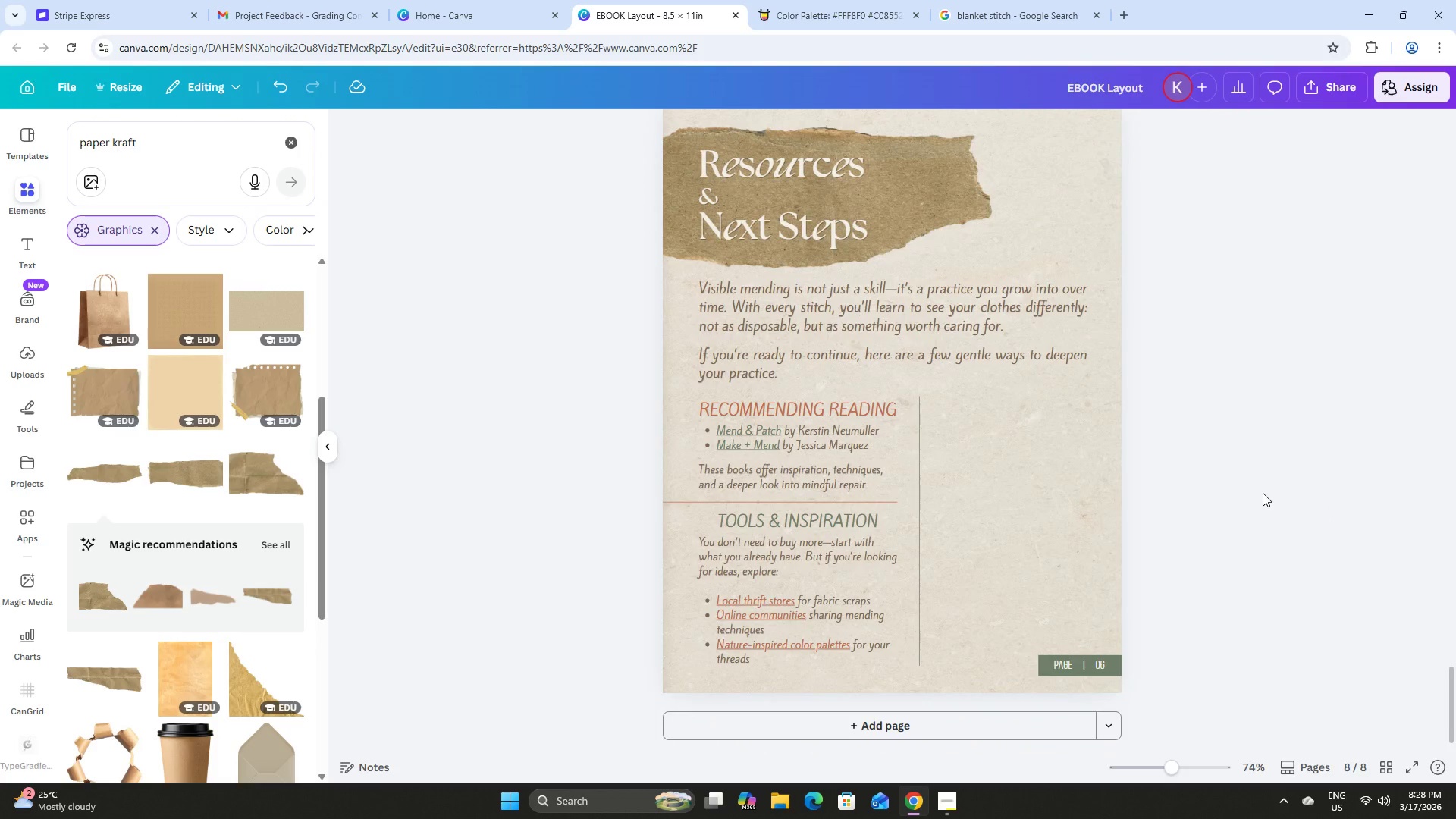 
left_click([783, 194])
 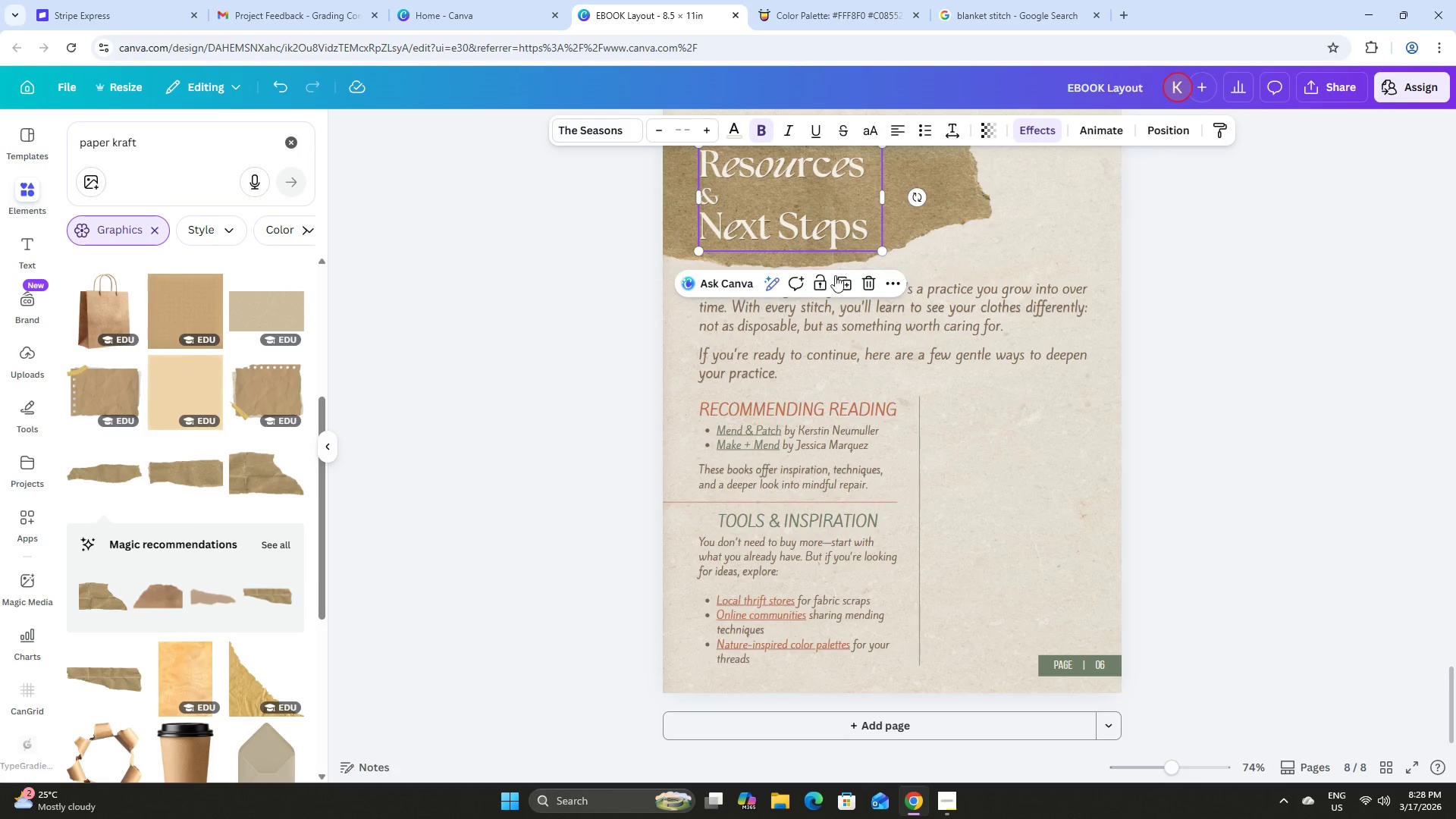 
left_click([843, 284])
 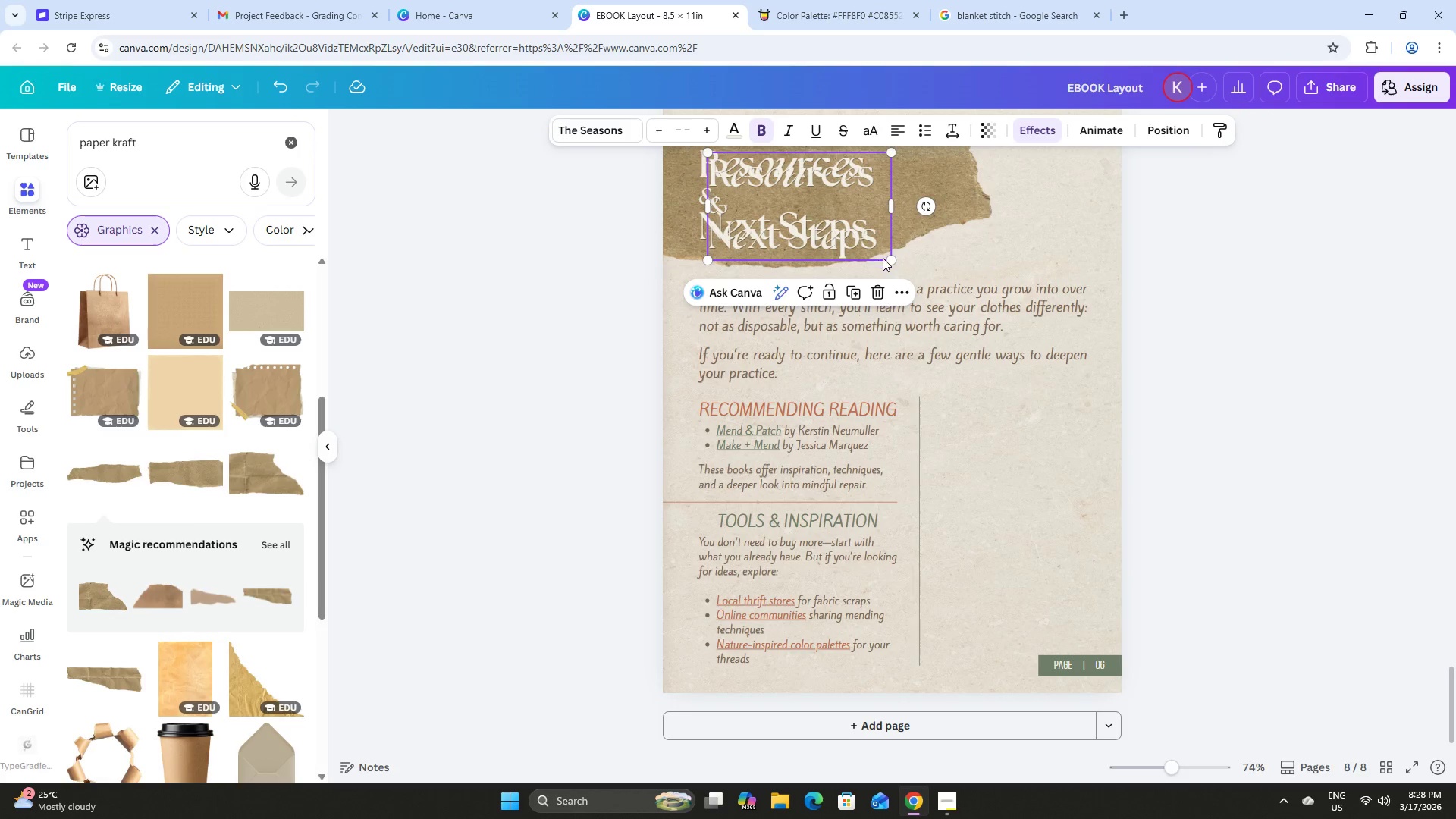 
left_click_drag(start_coordinate=[880, 246], to_coordinate=[1181, 513])
 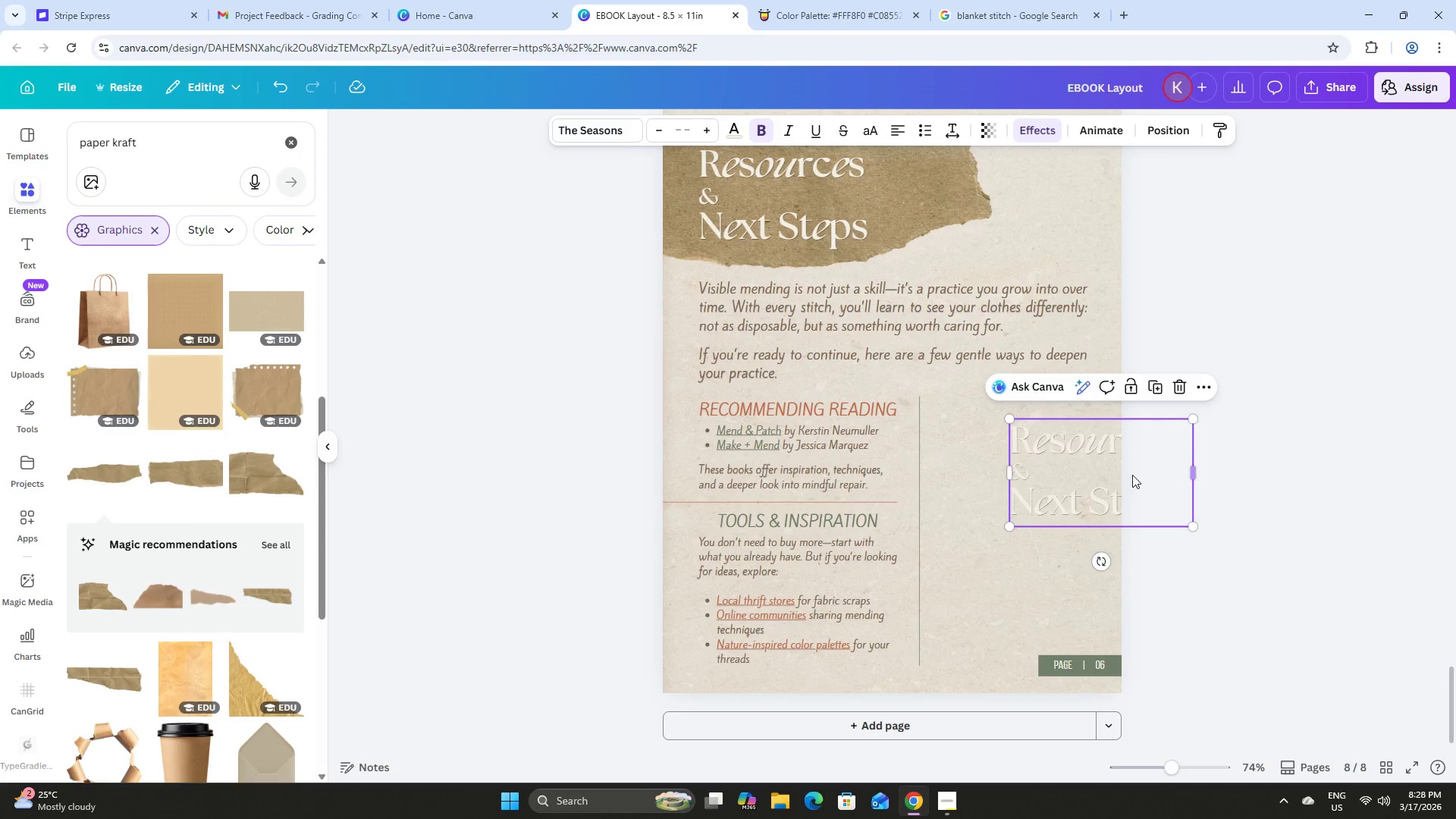 
left_click_drag(start_coordinate=[1119, 465], to_coordinate=[1051, 447])
 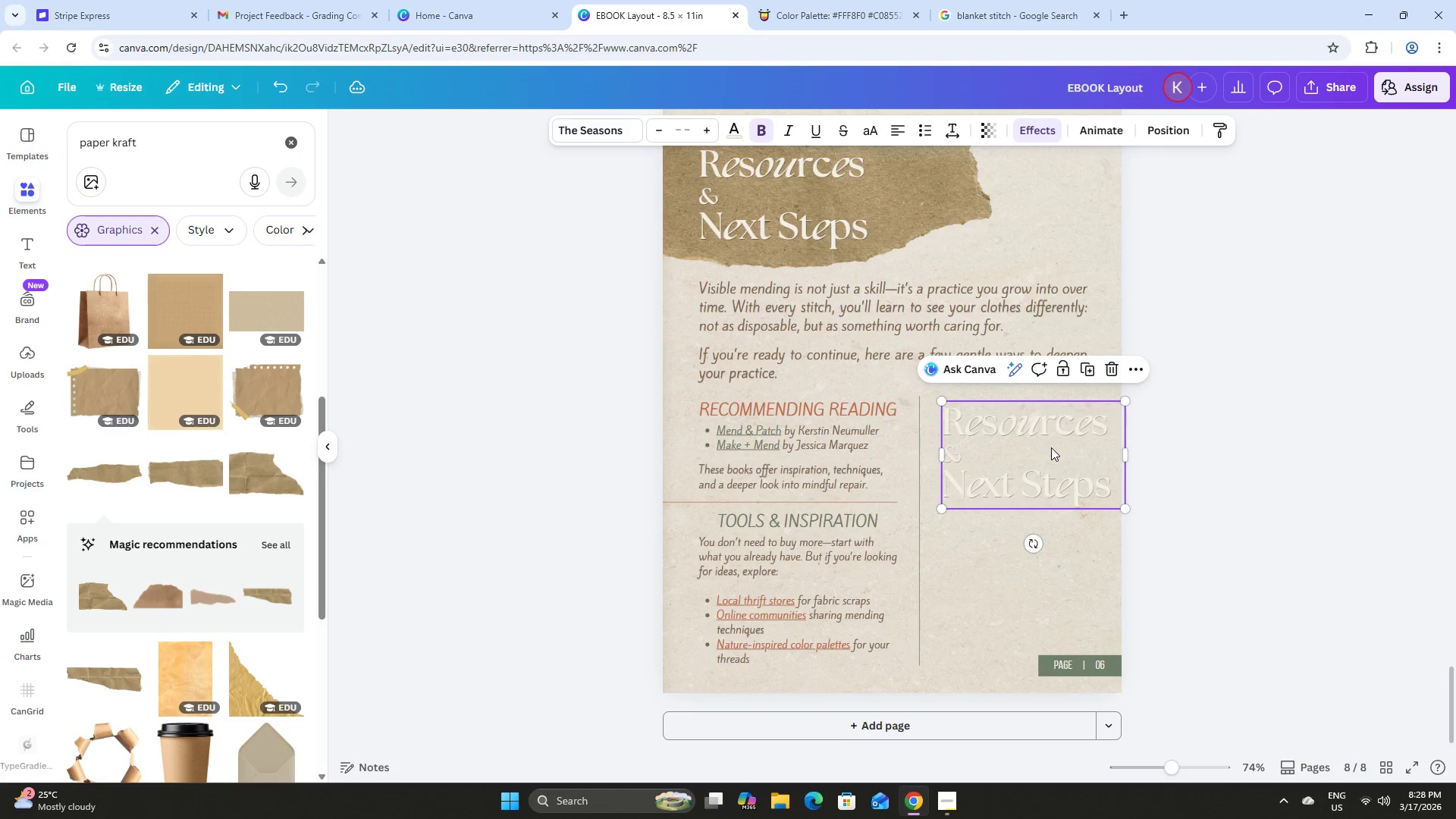 
left_click([1049, 447])
 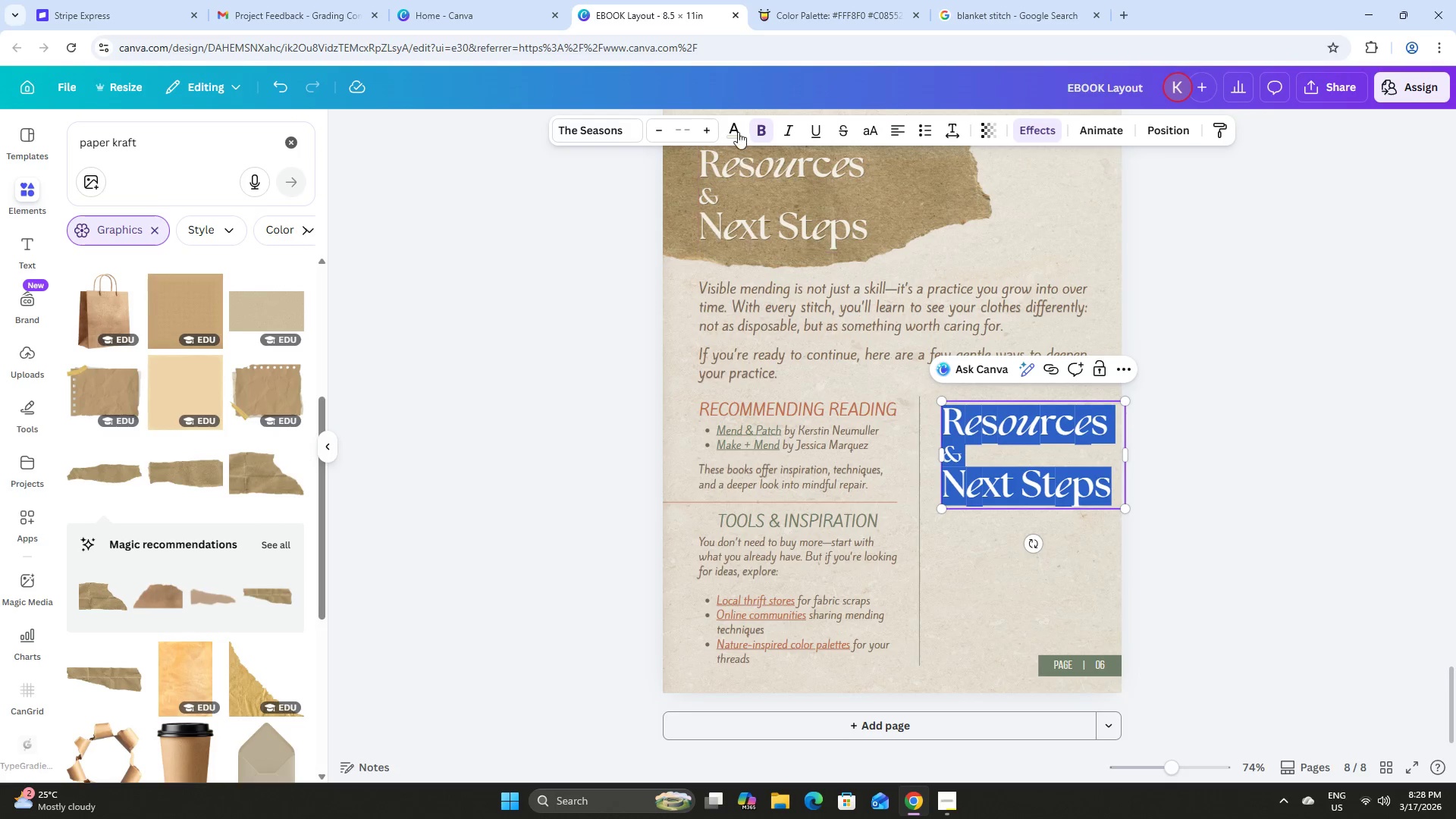 
left_click([726, 127])
 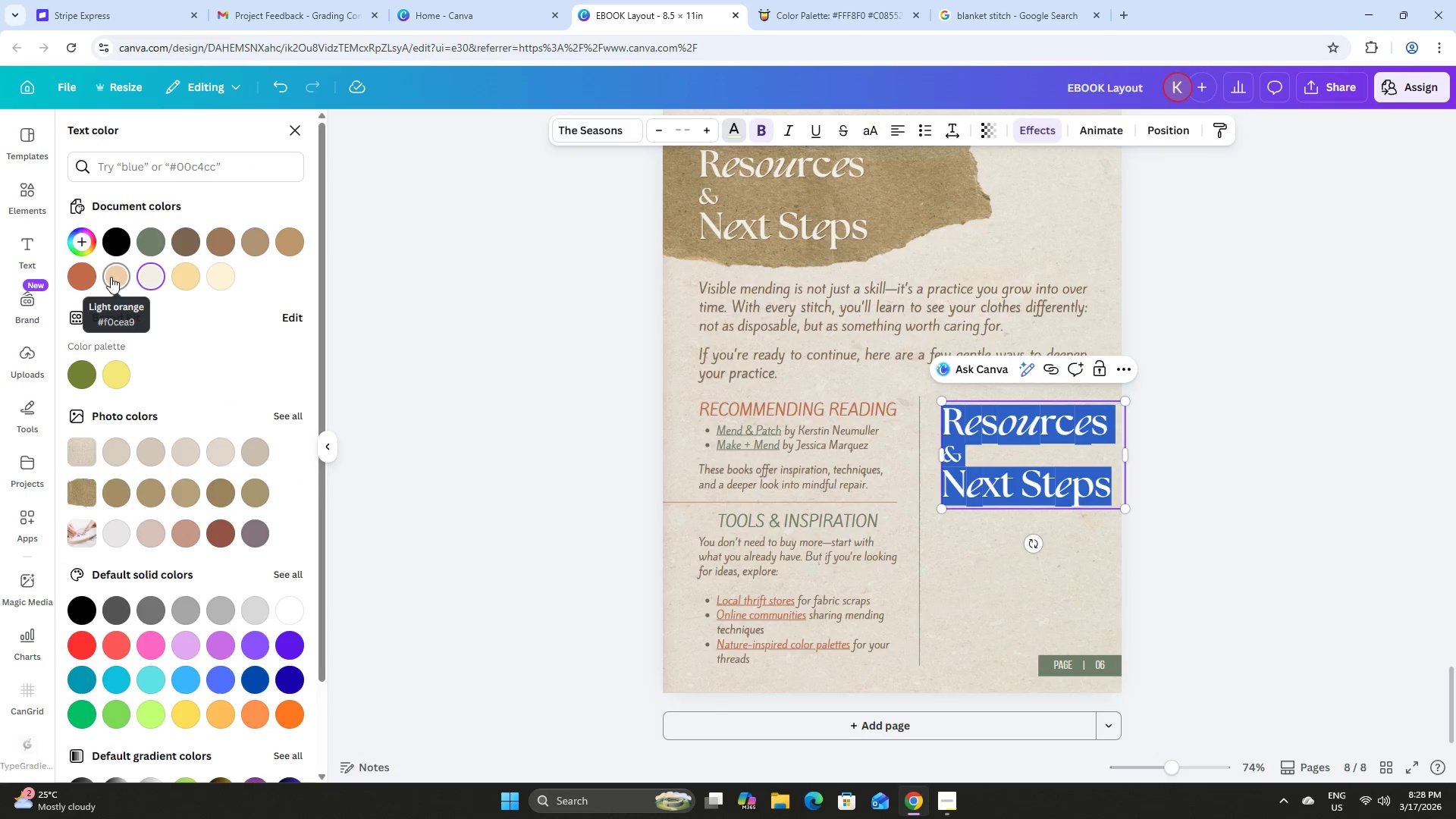 
left_click([102, 273])
 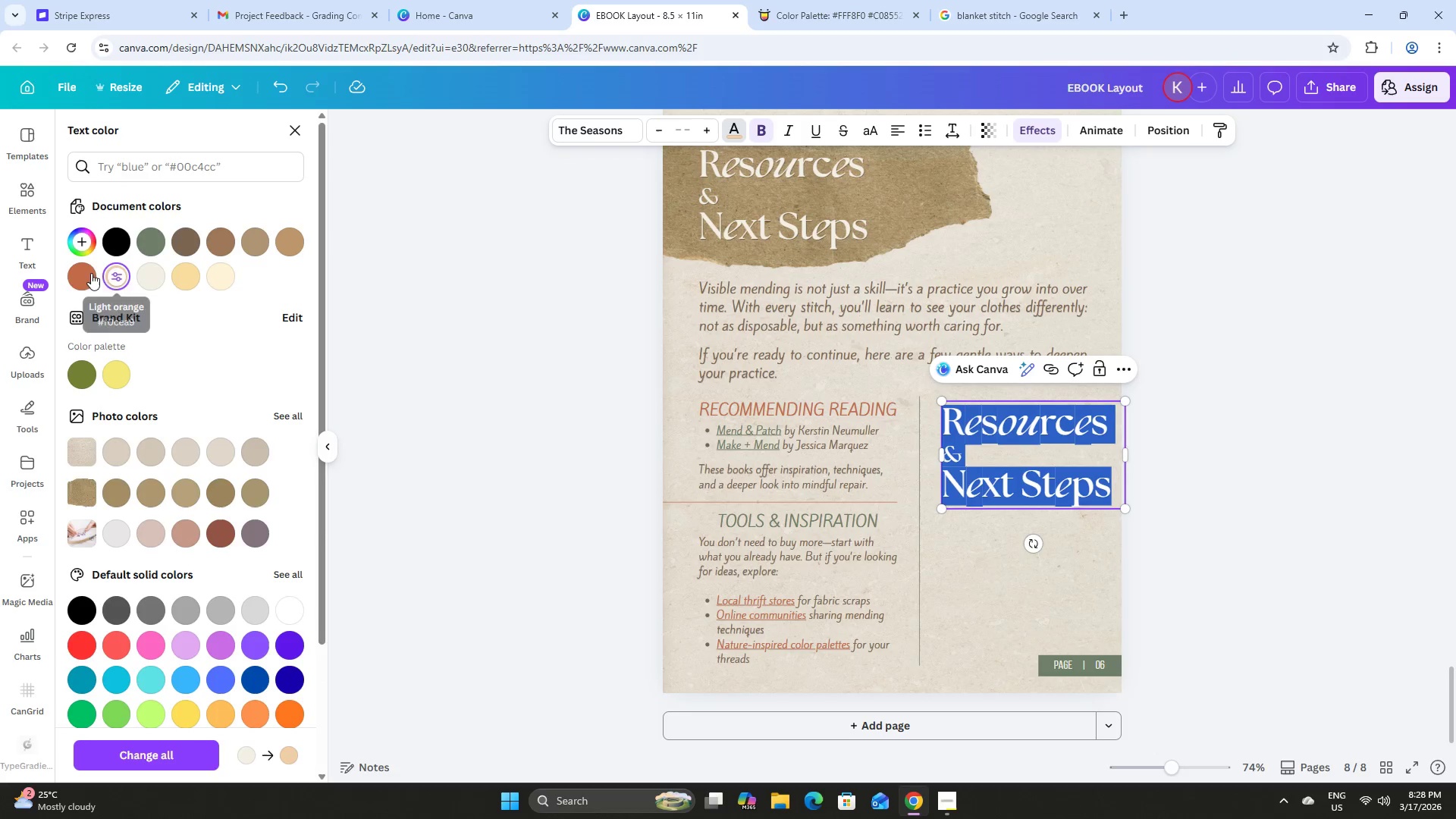 
left_click([84, 272])
 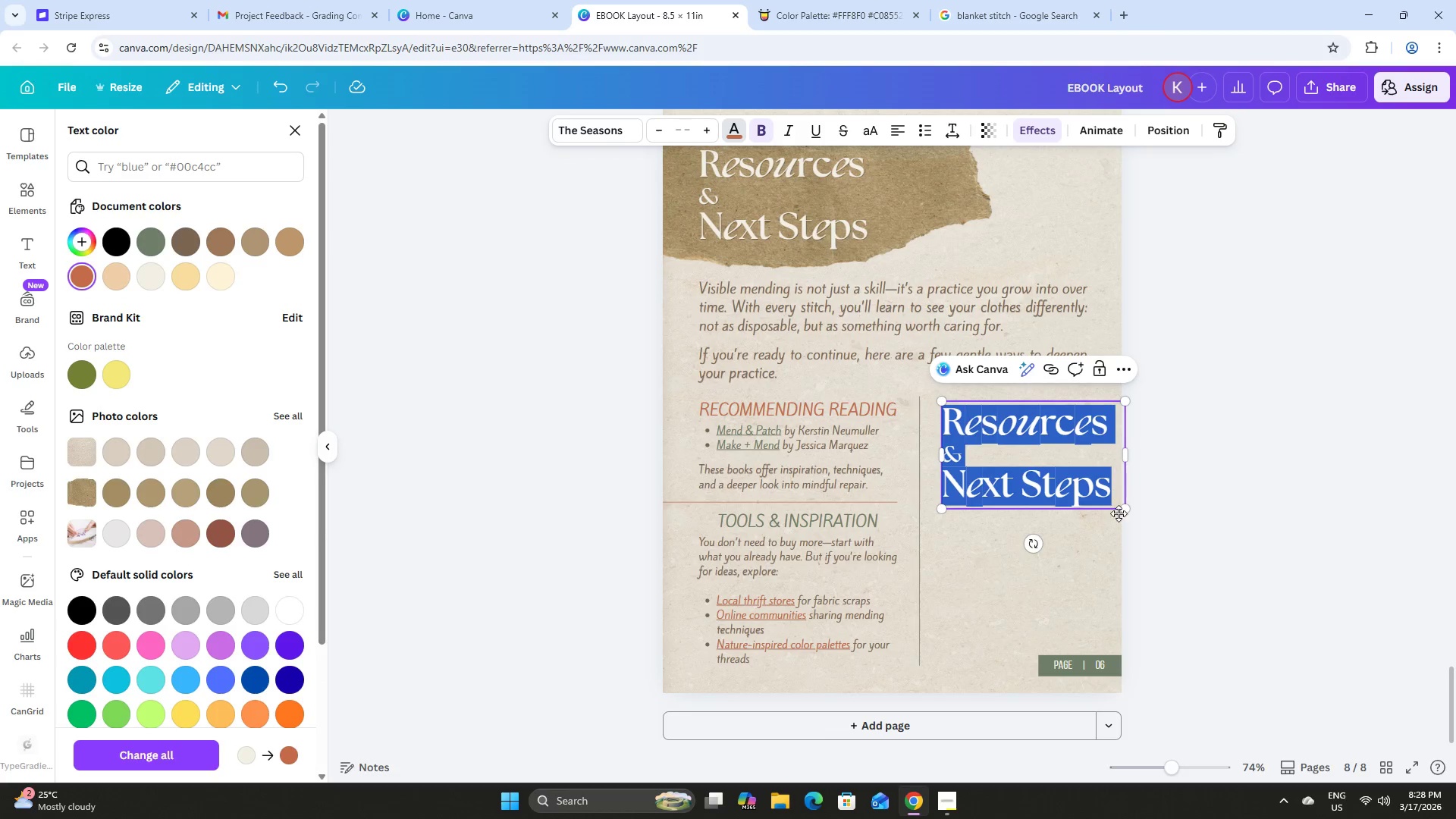 
left_click_drag(start_coordinate=[1123, 511], to_coordinate=[1077, 487])
 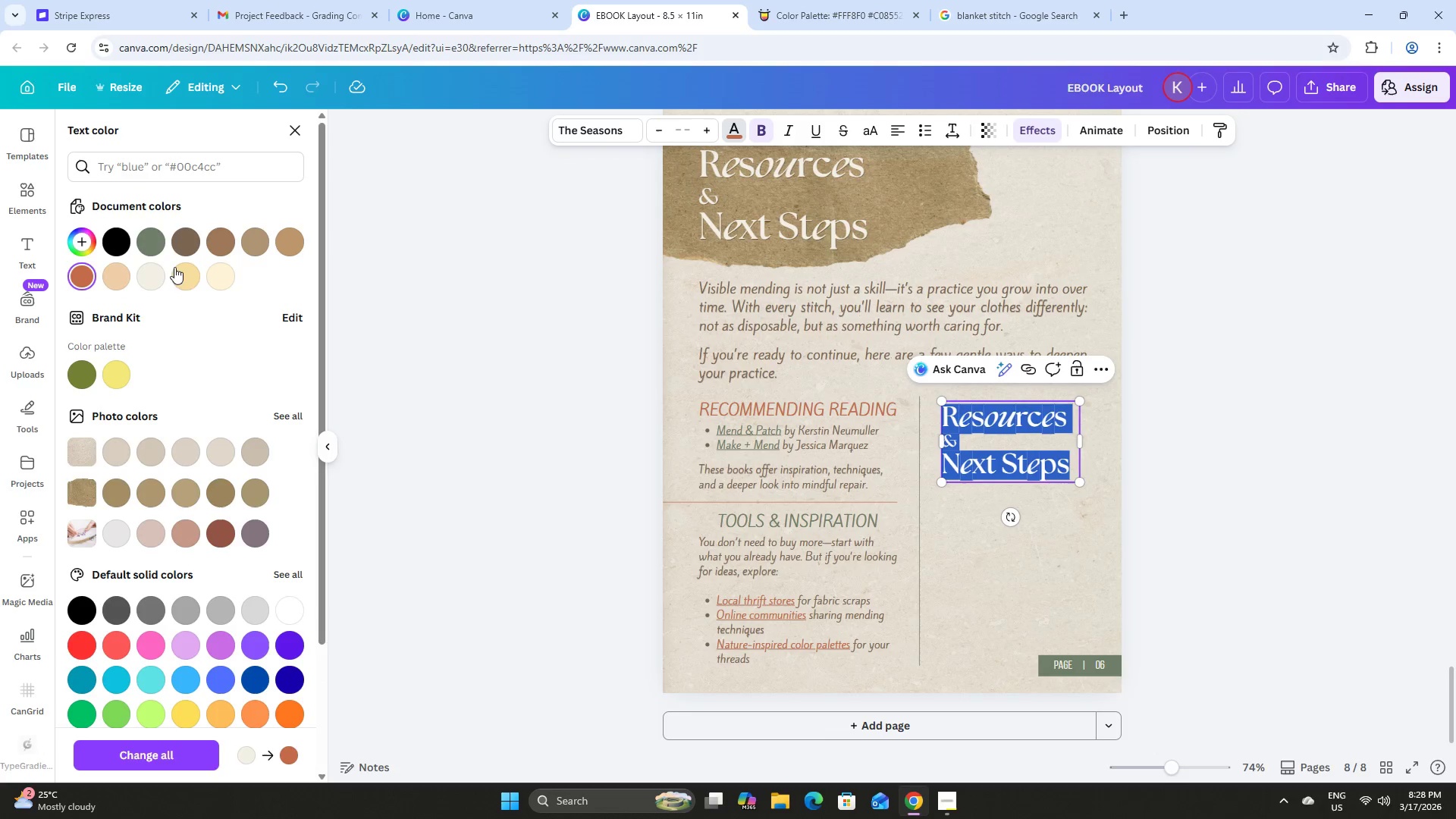 
left_click([186, 239])
 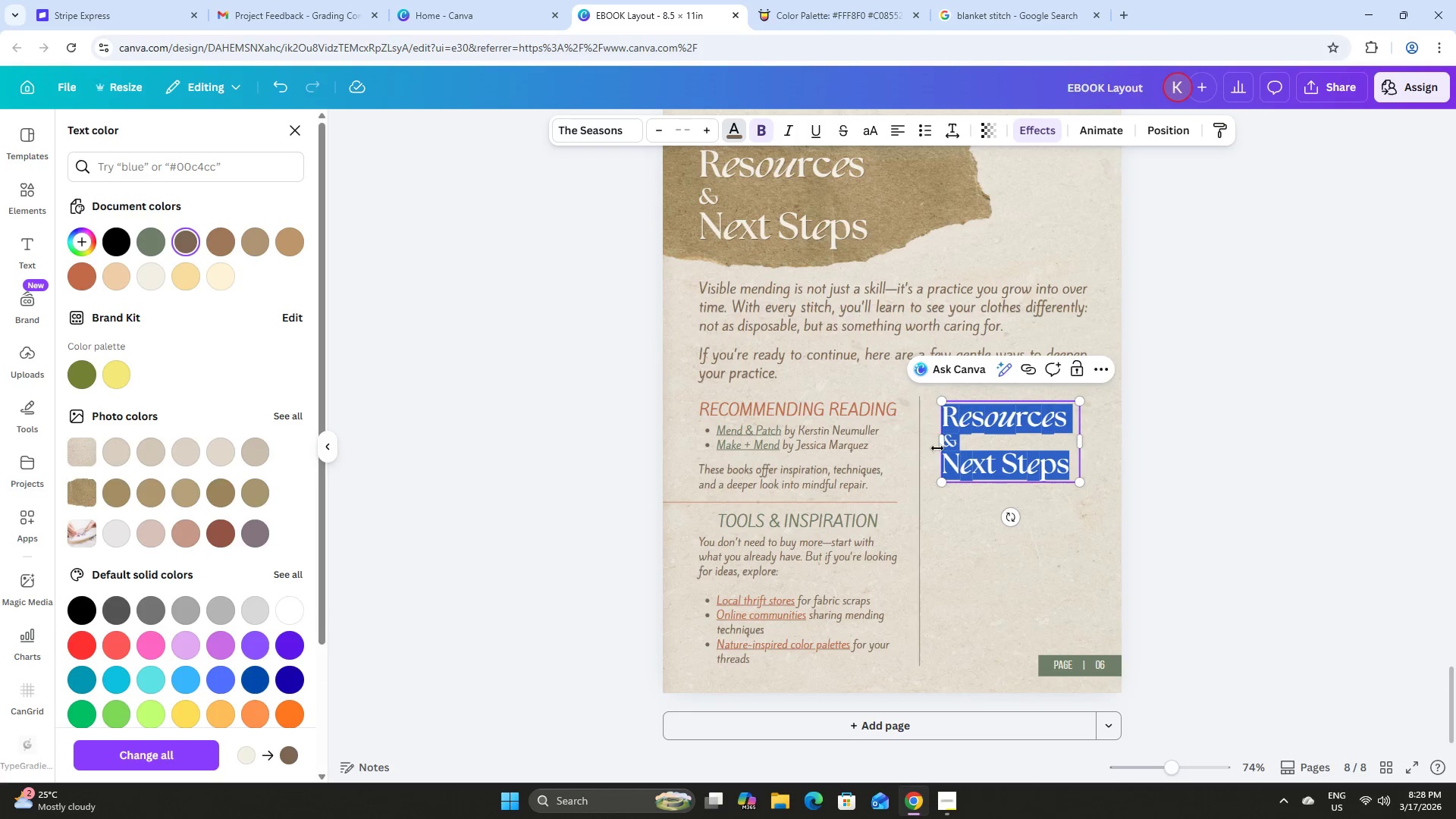 
left_click([1006, 459])
 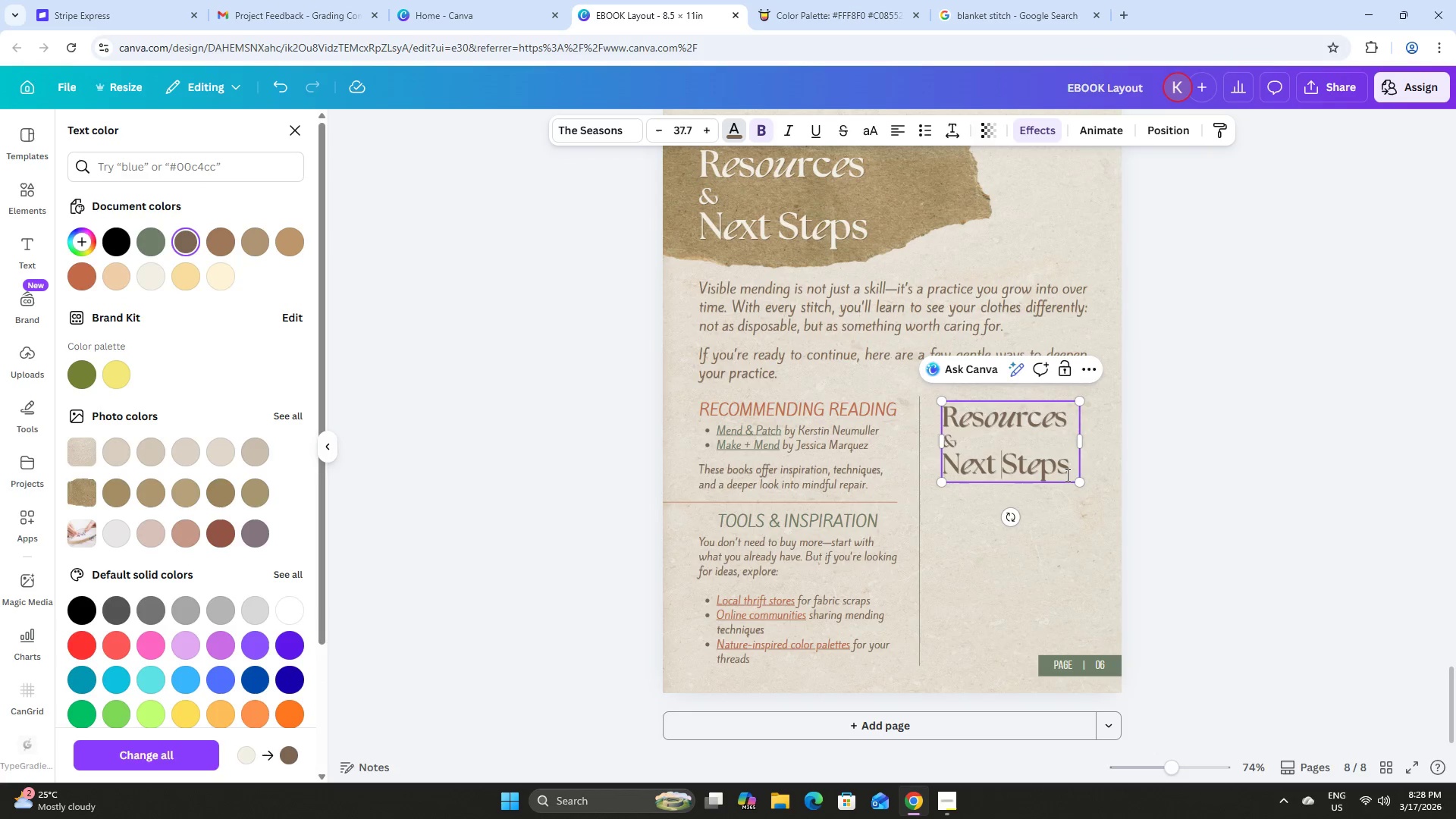 
left_click_drag(start_coordinate=[1069, 475], to_coordinate=[930, 421])
 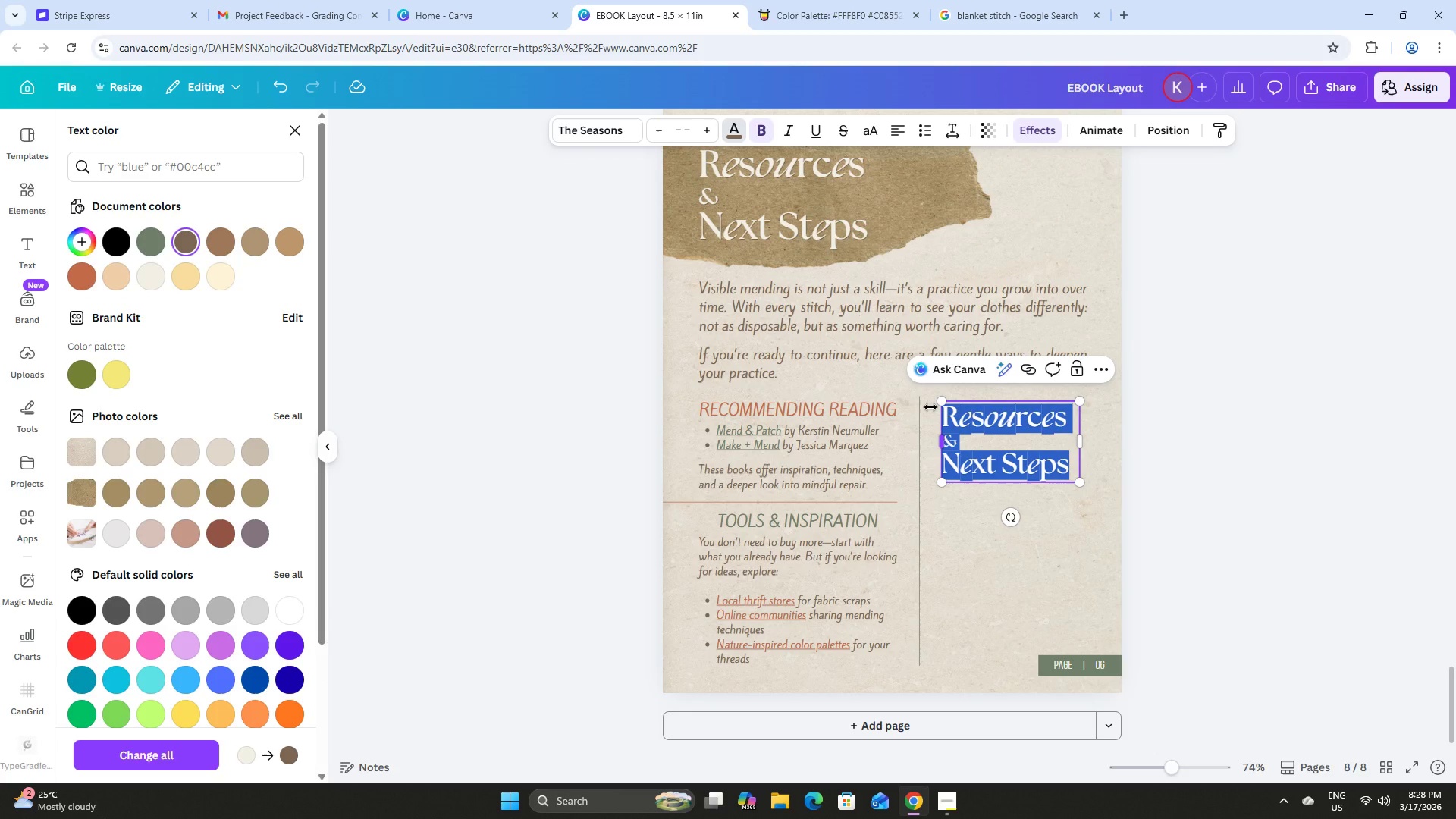 
type(Join the commu)
key(Backspace)
key(Backspace)
key(Backspace)
key(Backspace)
key(Backspace)
type(Community)
 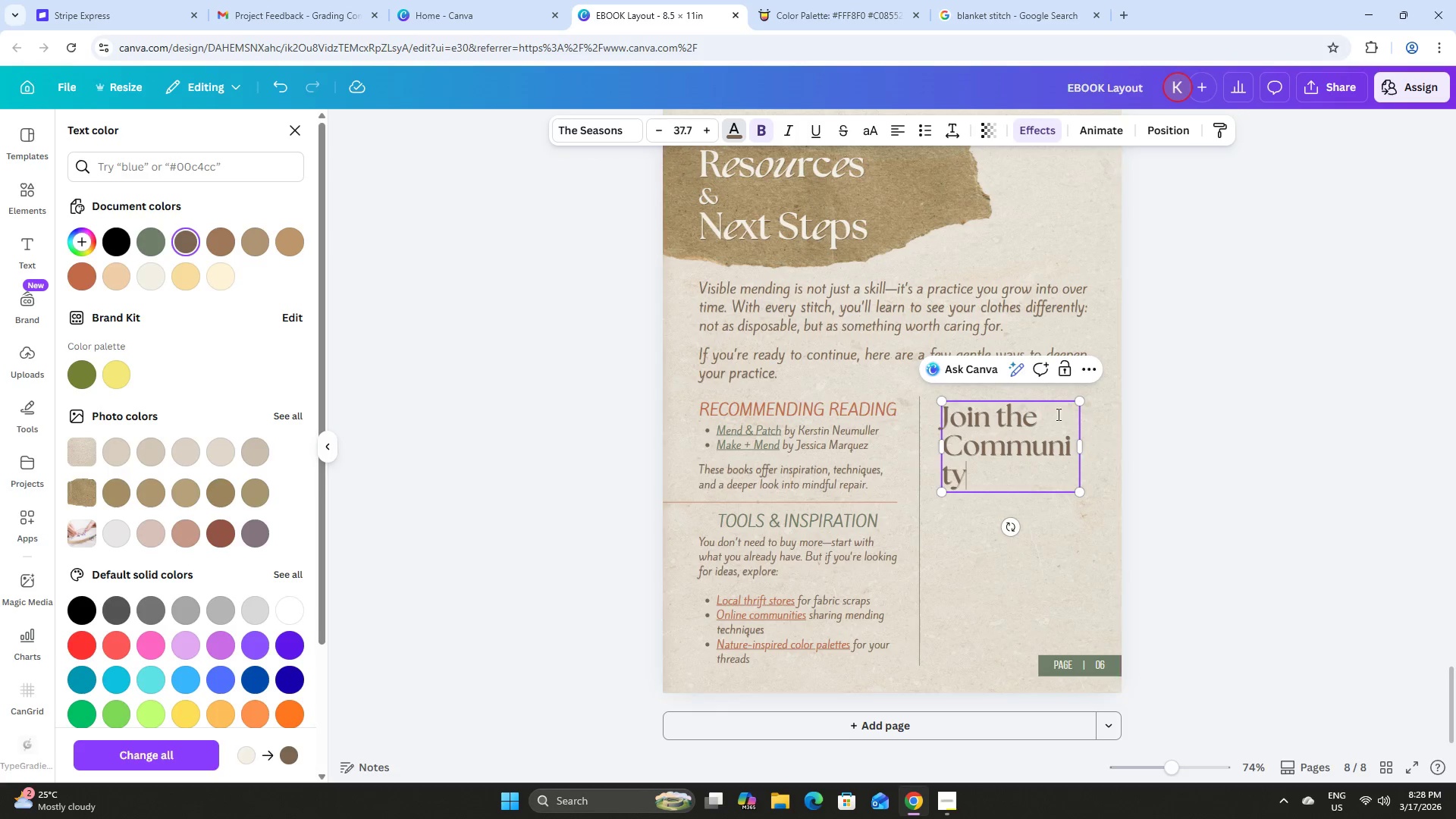 
left_click_drag(start_coordinate=[1046, 452], to_coordinate=[1043, 450])
 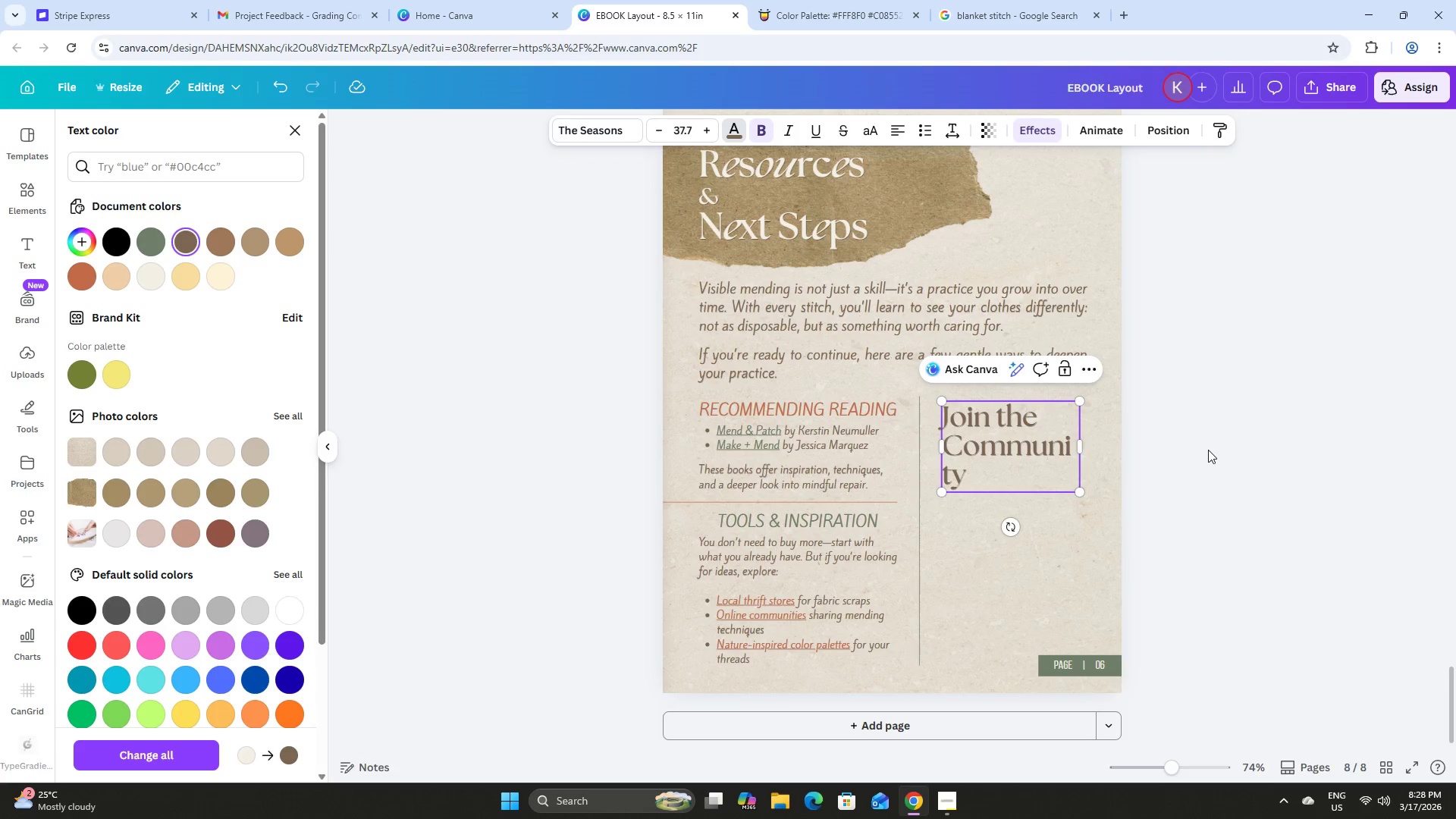 
double_click([1208, 450])
 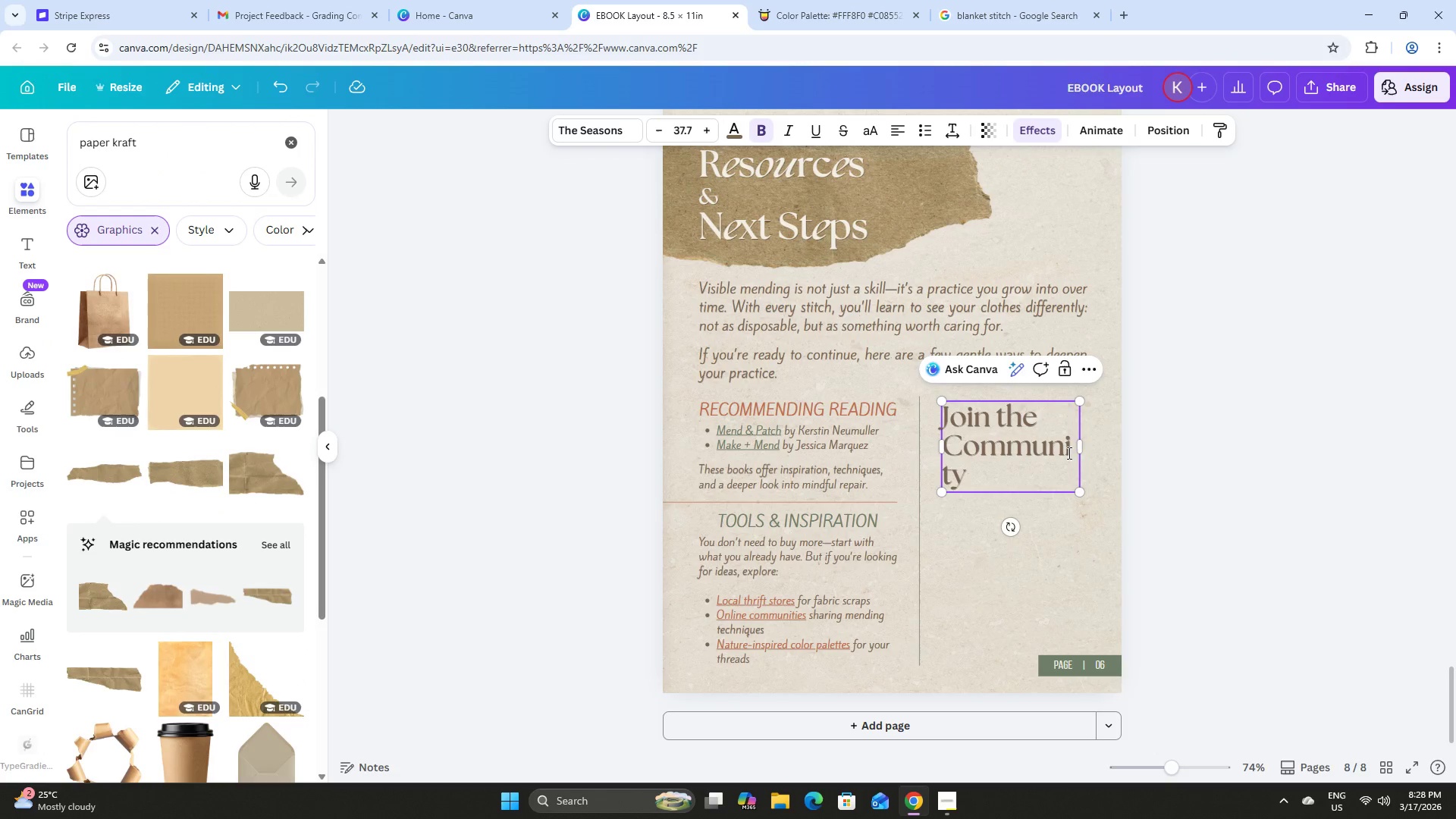 
left_click([1213, 451])
 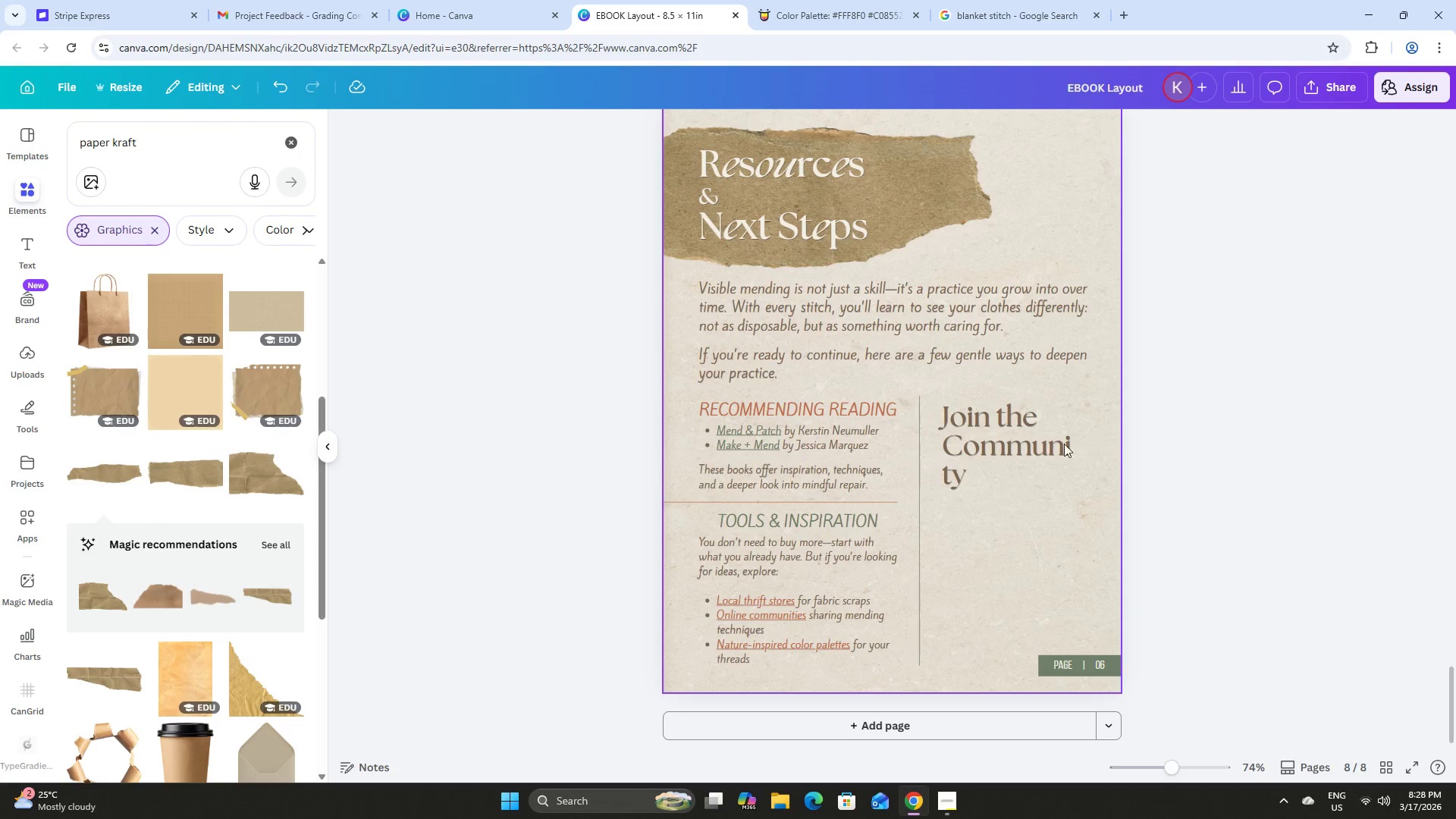 
left_click_drag(start_coordinate=[1039, 443], to_coordinate=[1034, 443])
 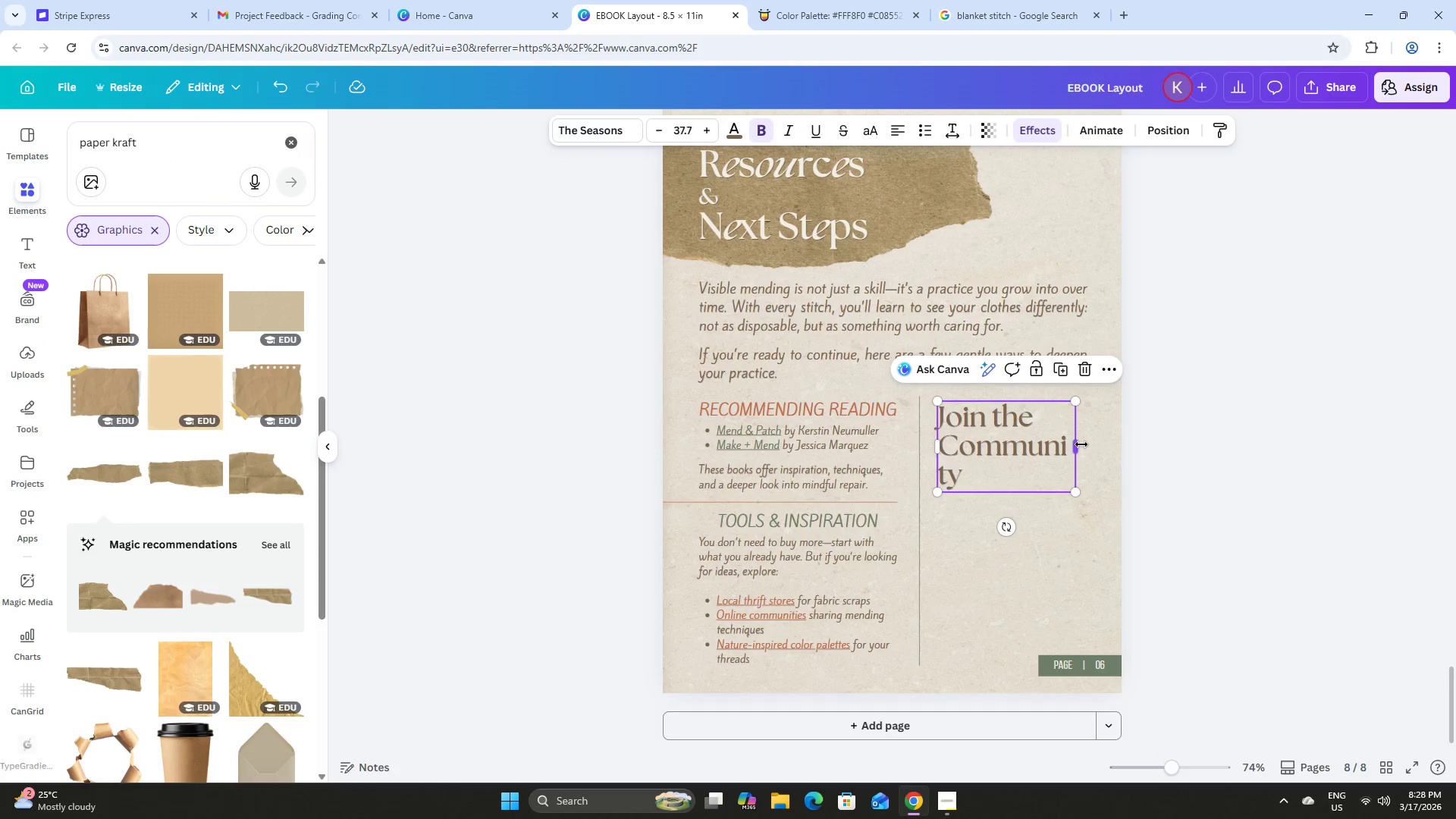 
left_click_drag(start_coordinate=[1079, 445], to_coordinate=[1097, 449])
 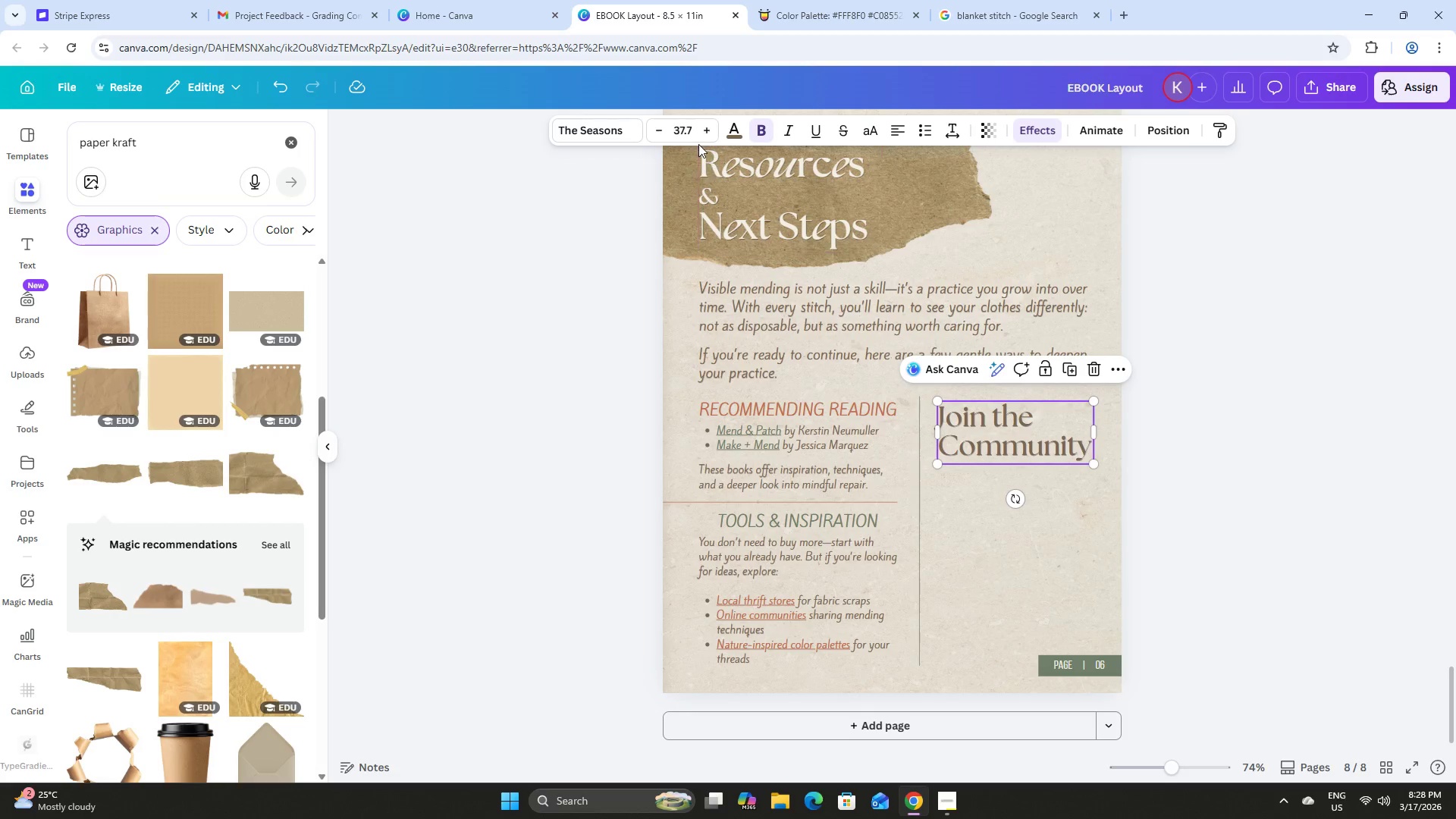 
left_click([682, 128])
 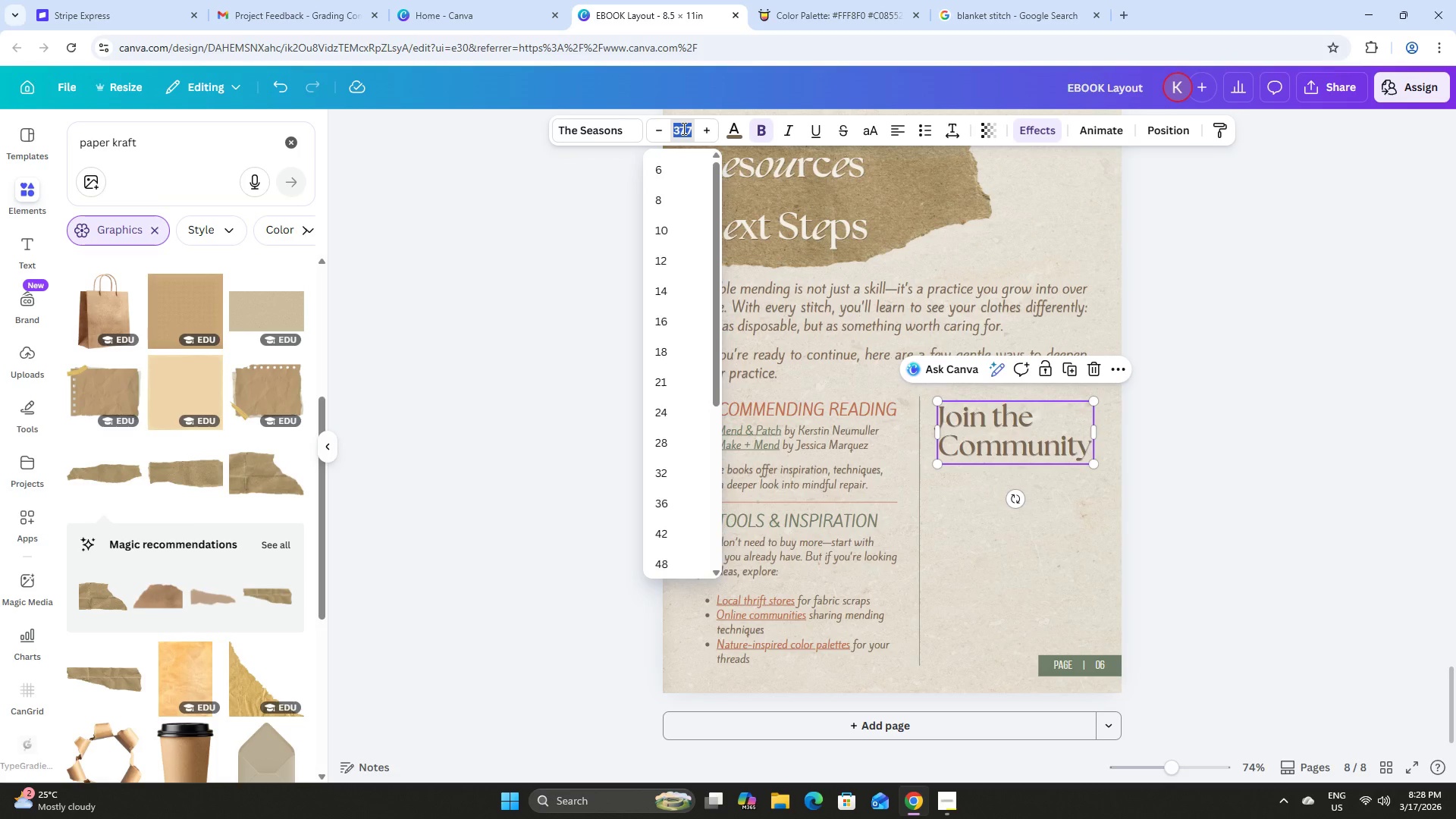 
key(Numpad3)
 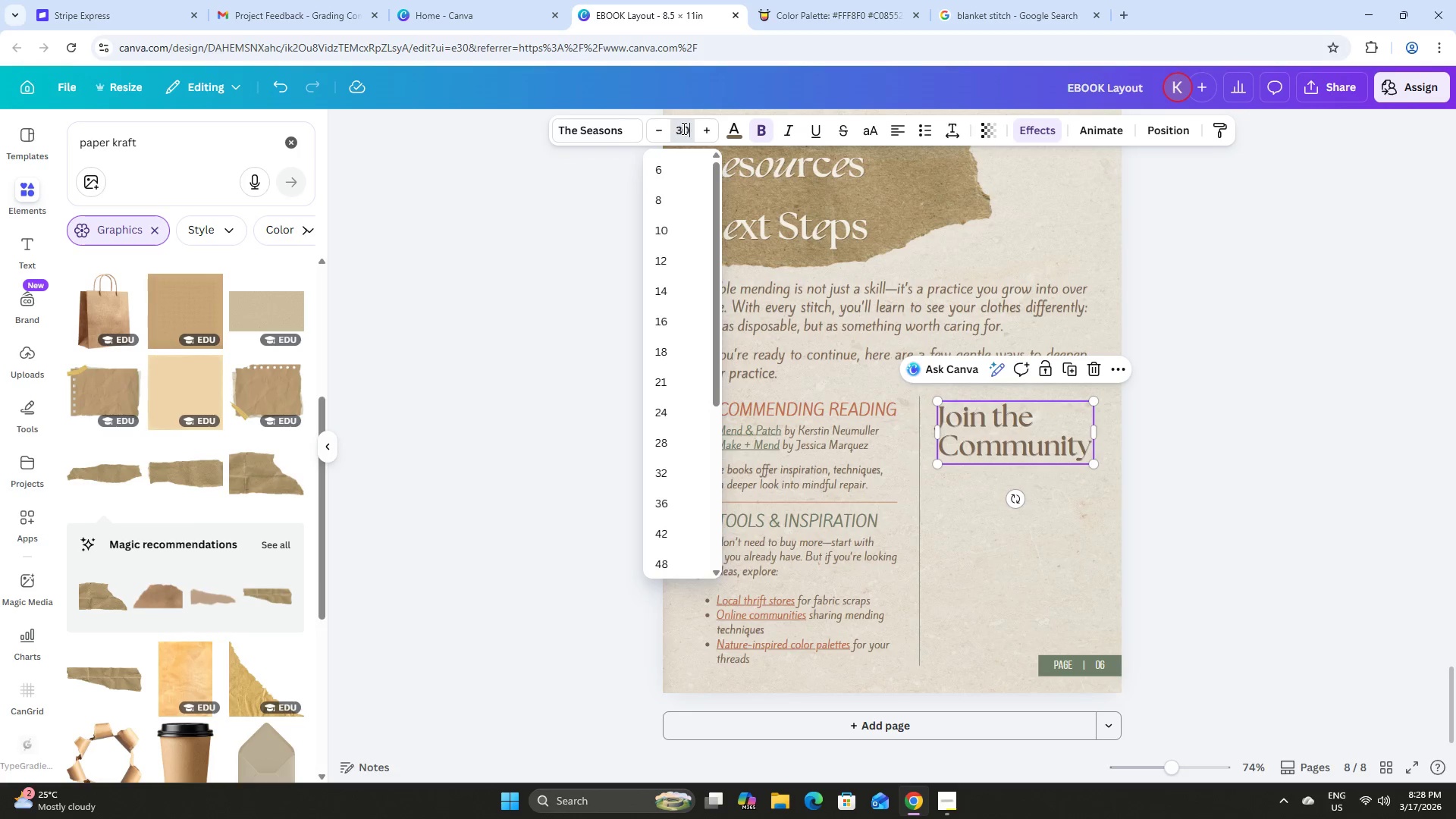 
key(Numpad0)
 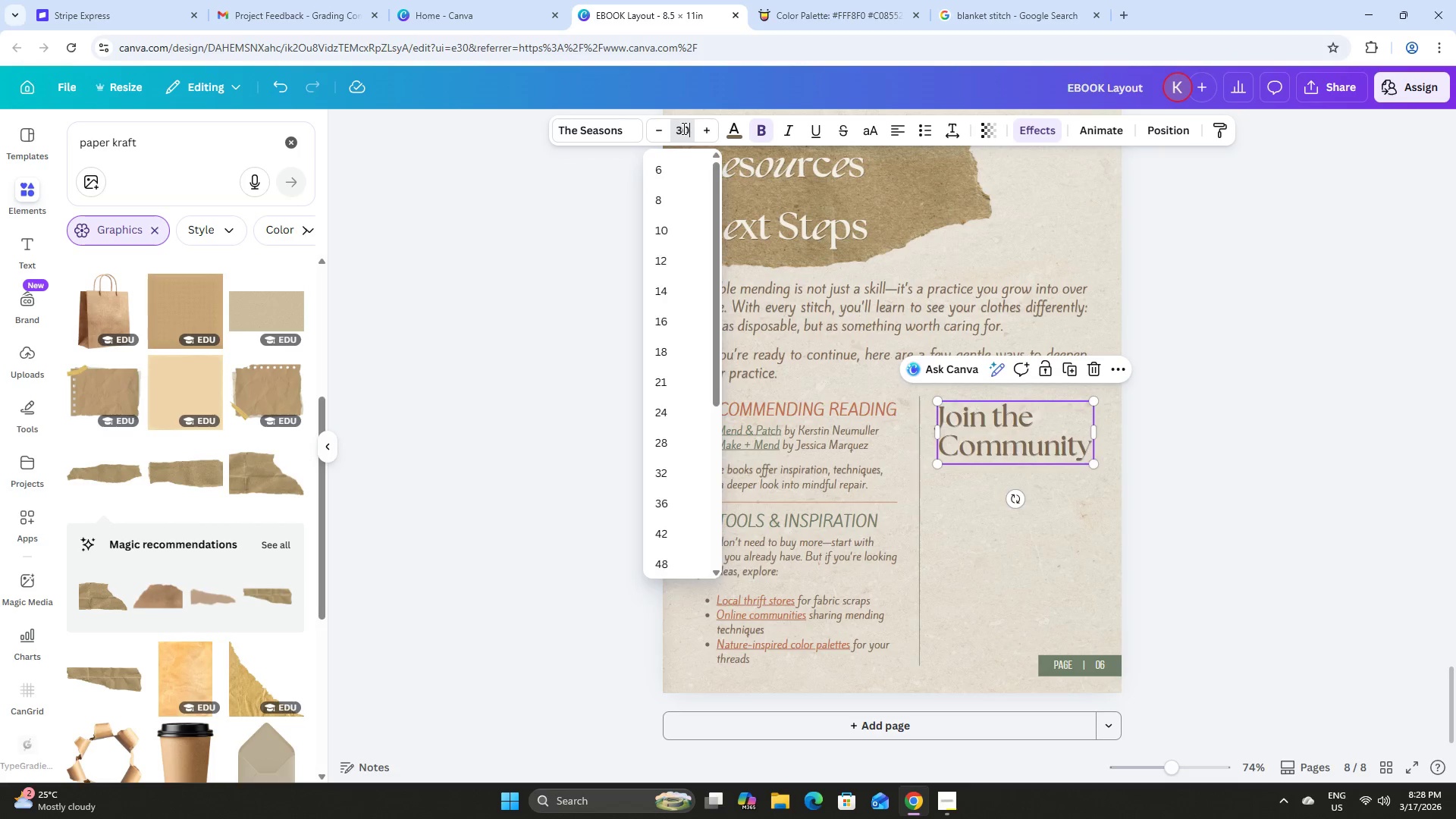 
key(NumpadEnter)
 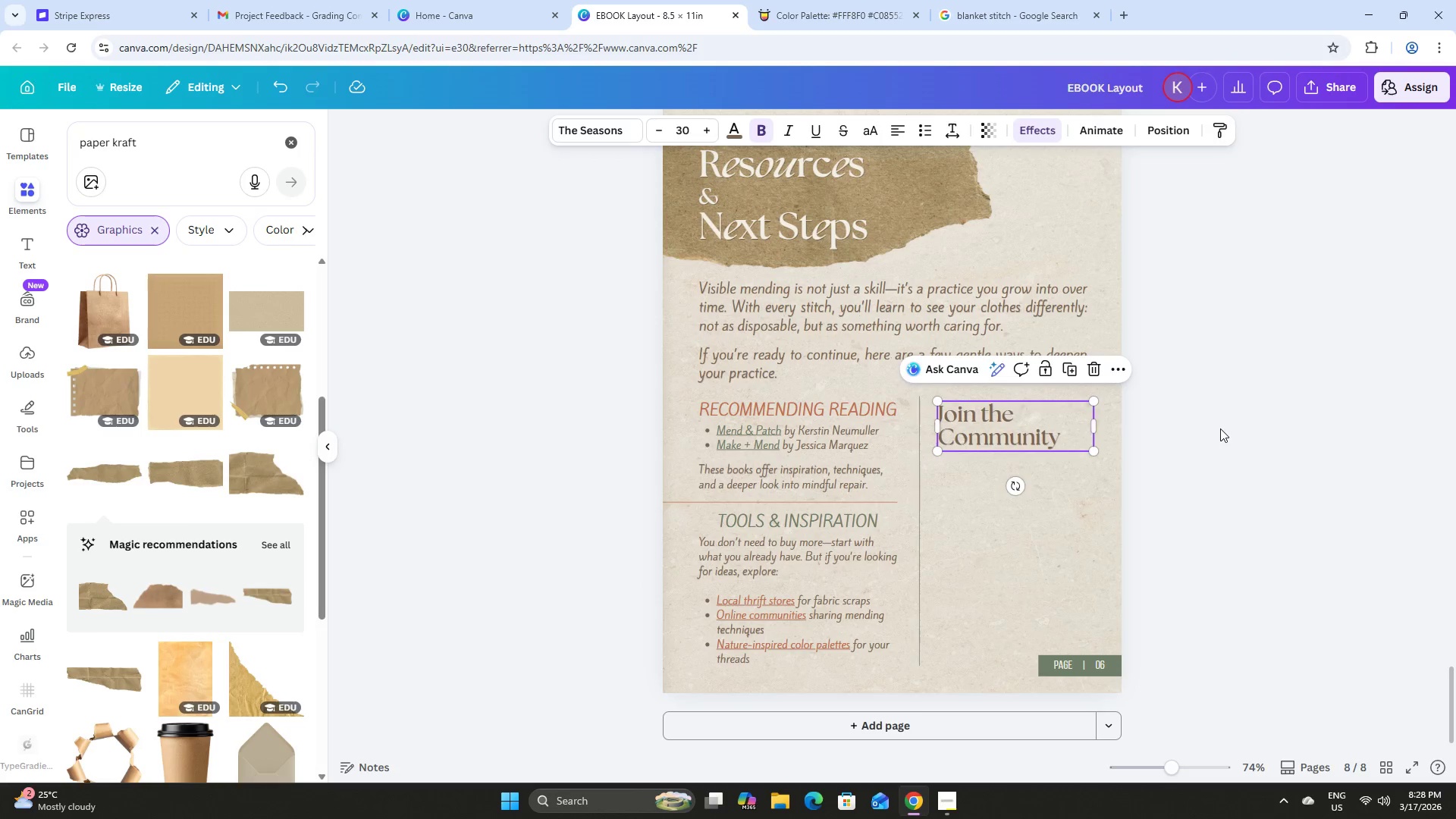 
double_click([999, 422])
 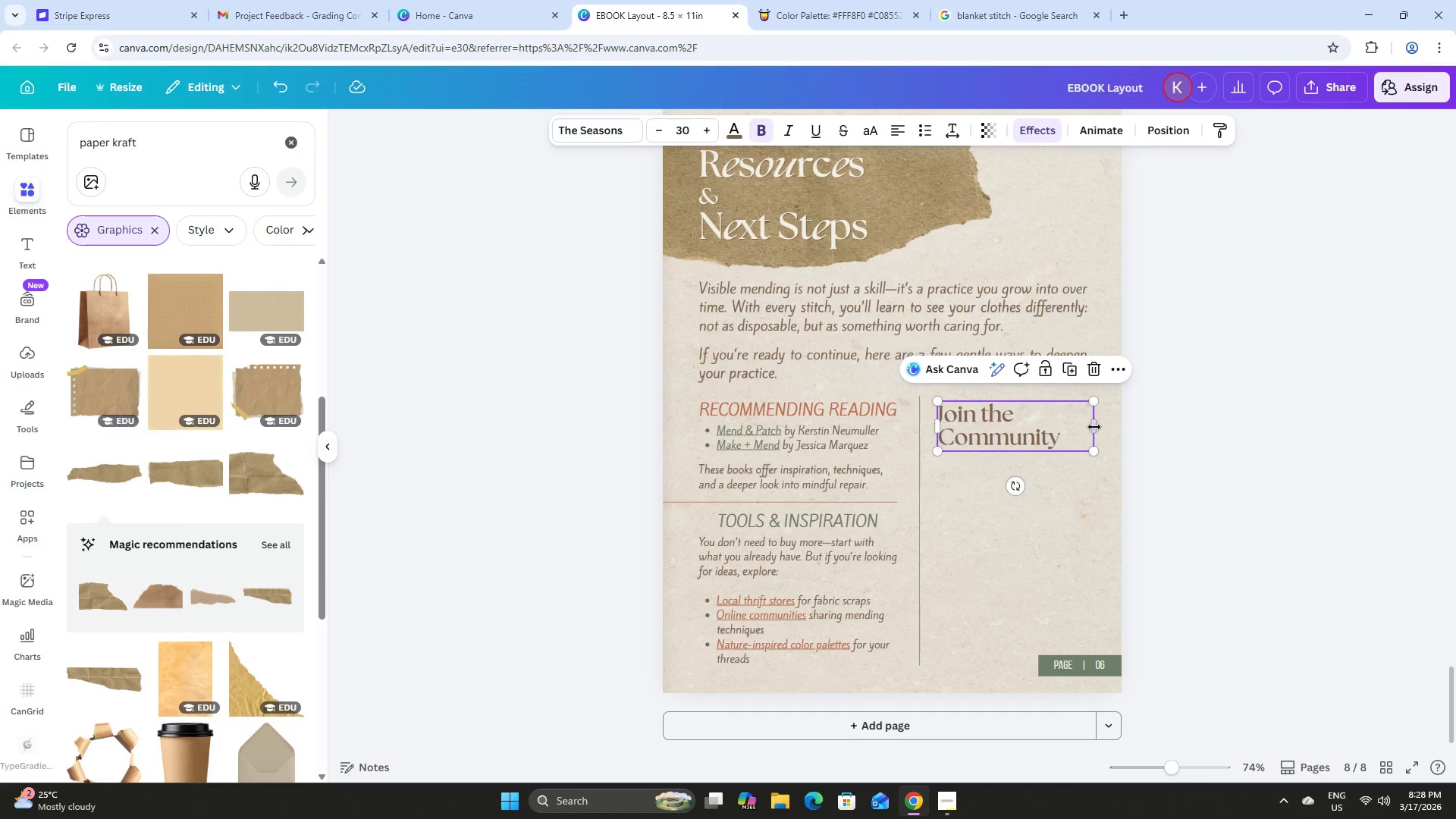 
left_click_drag(start_coordinate=[1095, 427], to_coordinate=[1066, 427])
 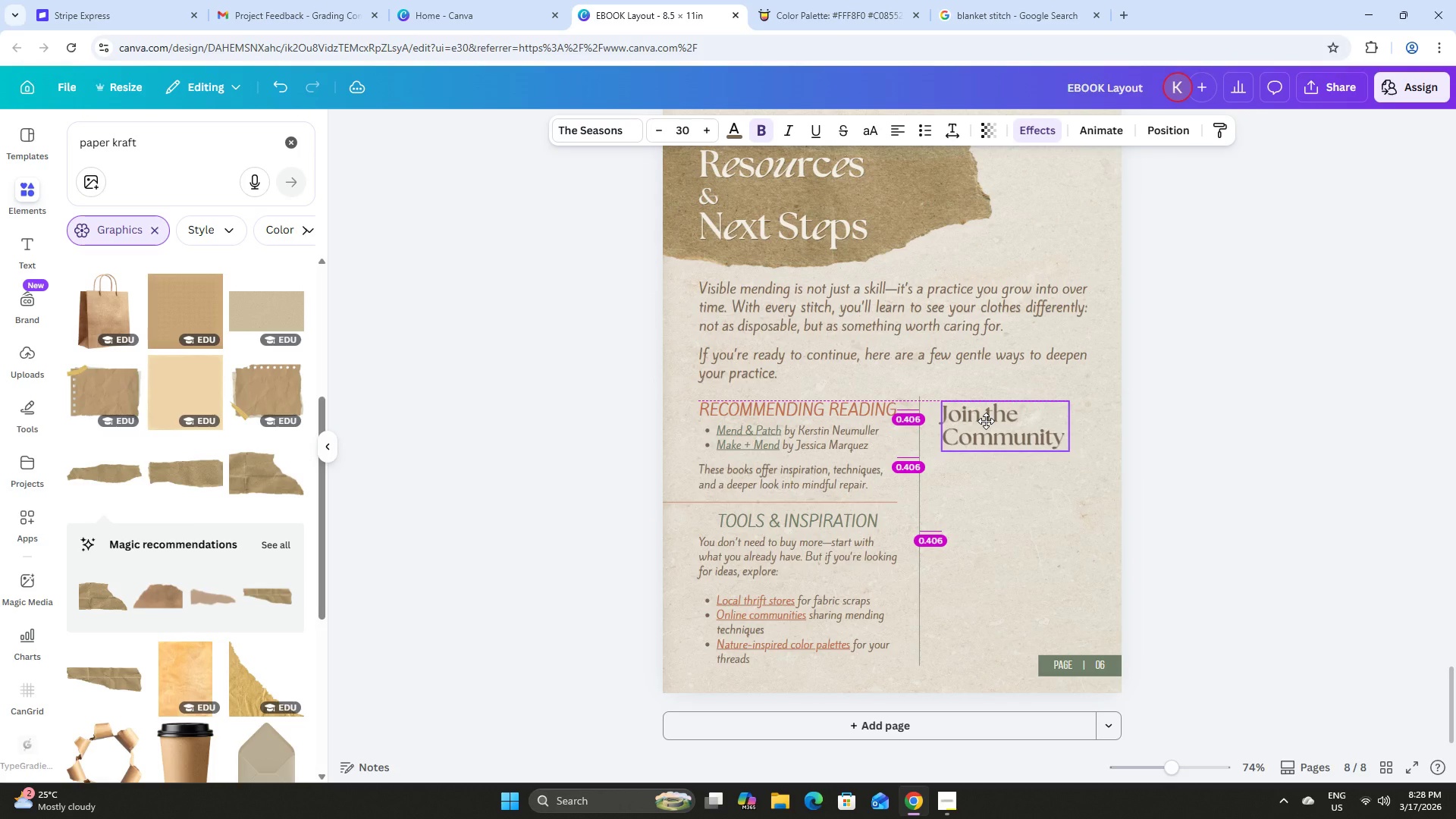 
left_click([1215, 407])
 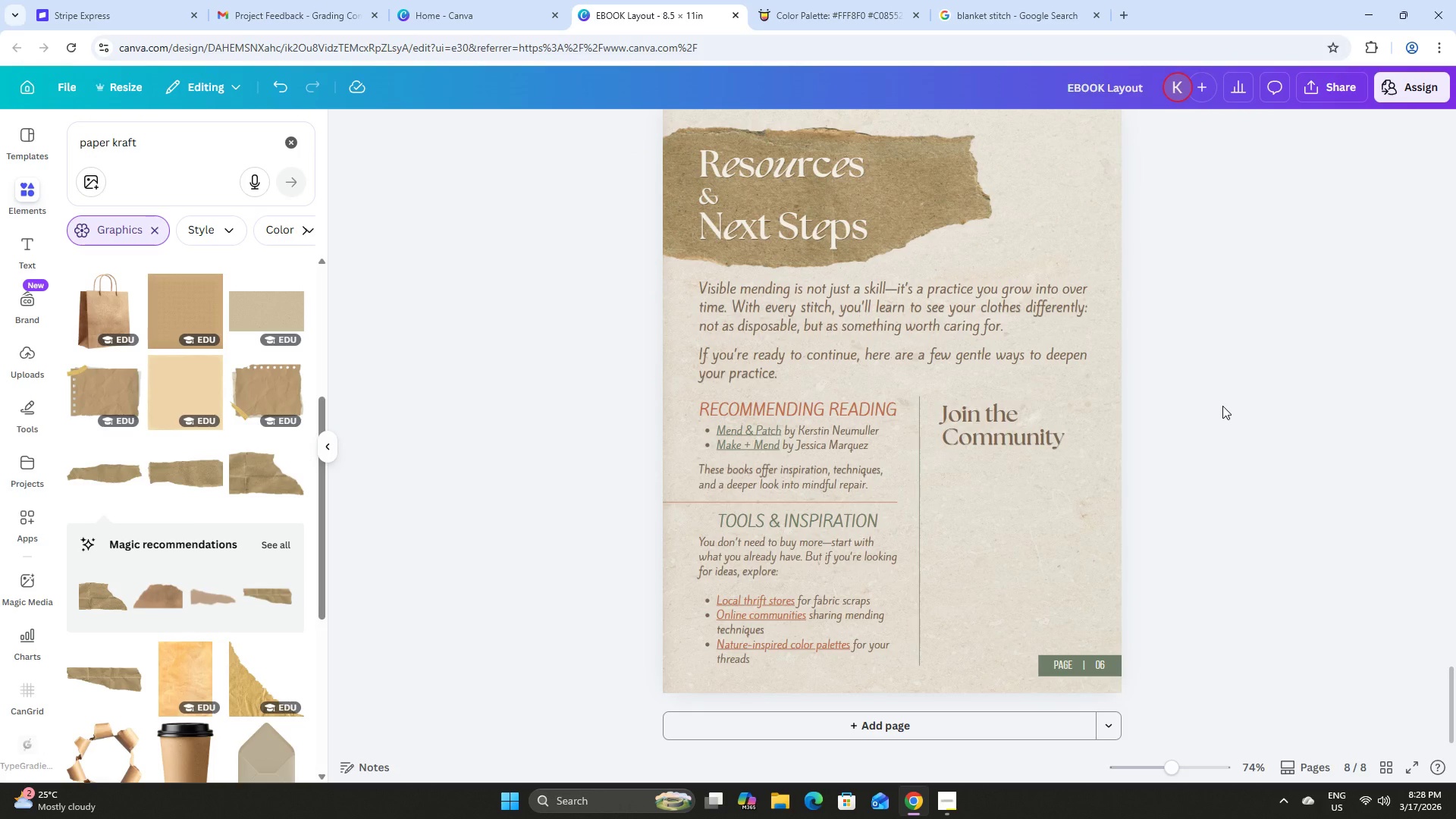 
scroll: coordinate [1223, 406], scroll_direction: none, amount: 0.0
 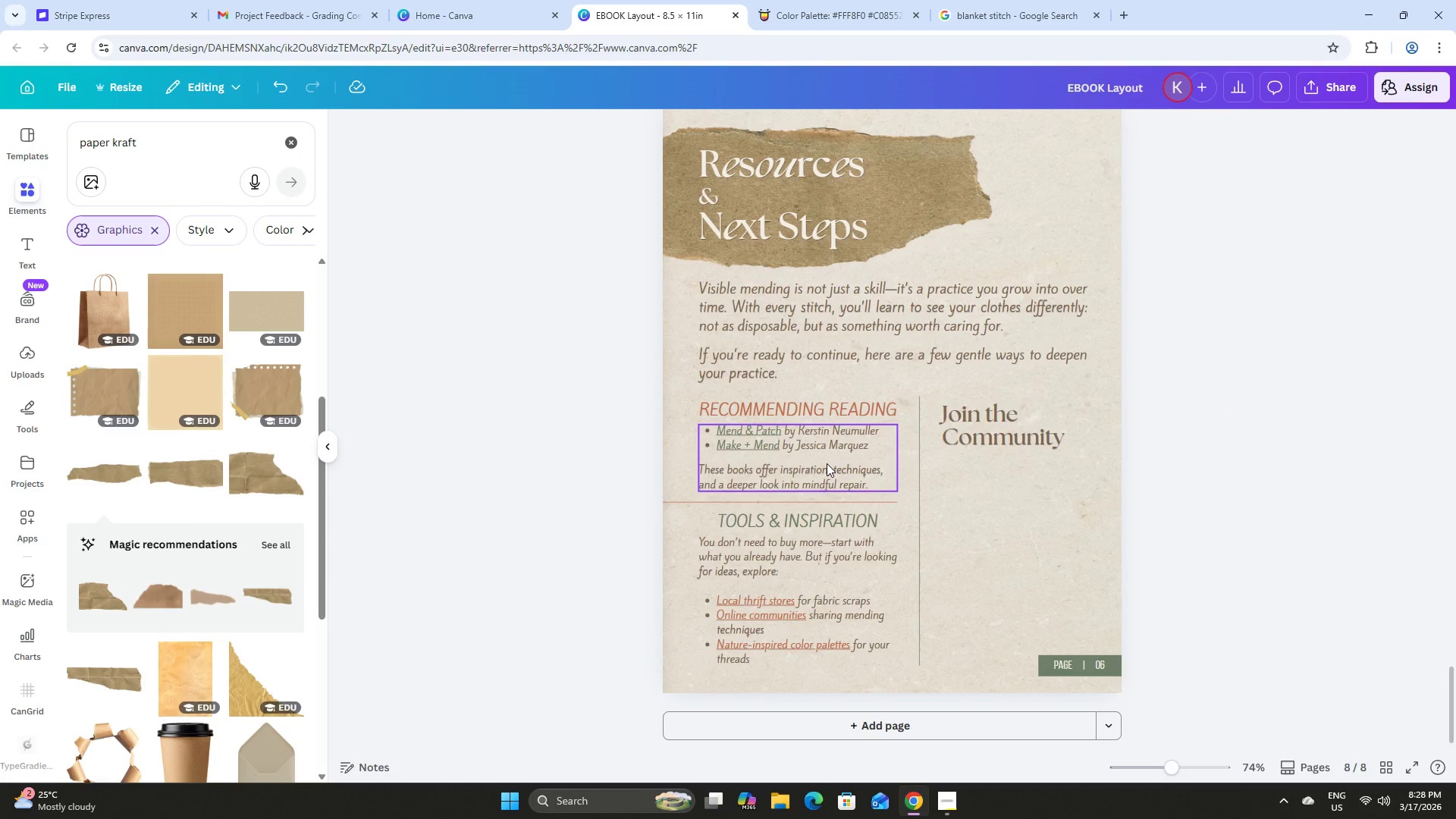 
wait(5.39)
 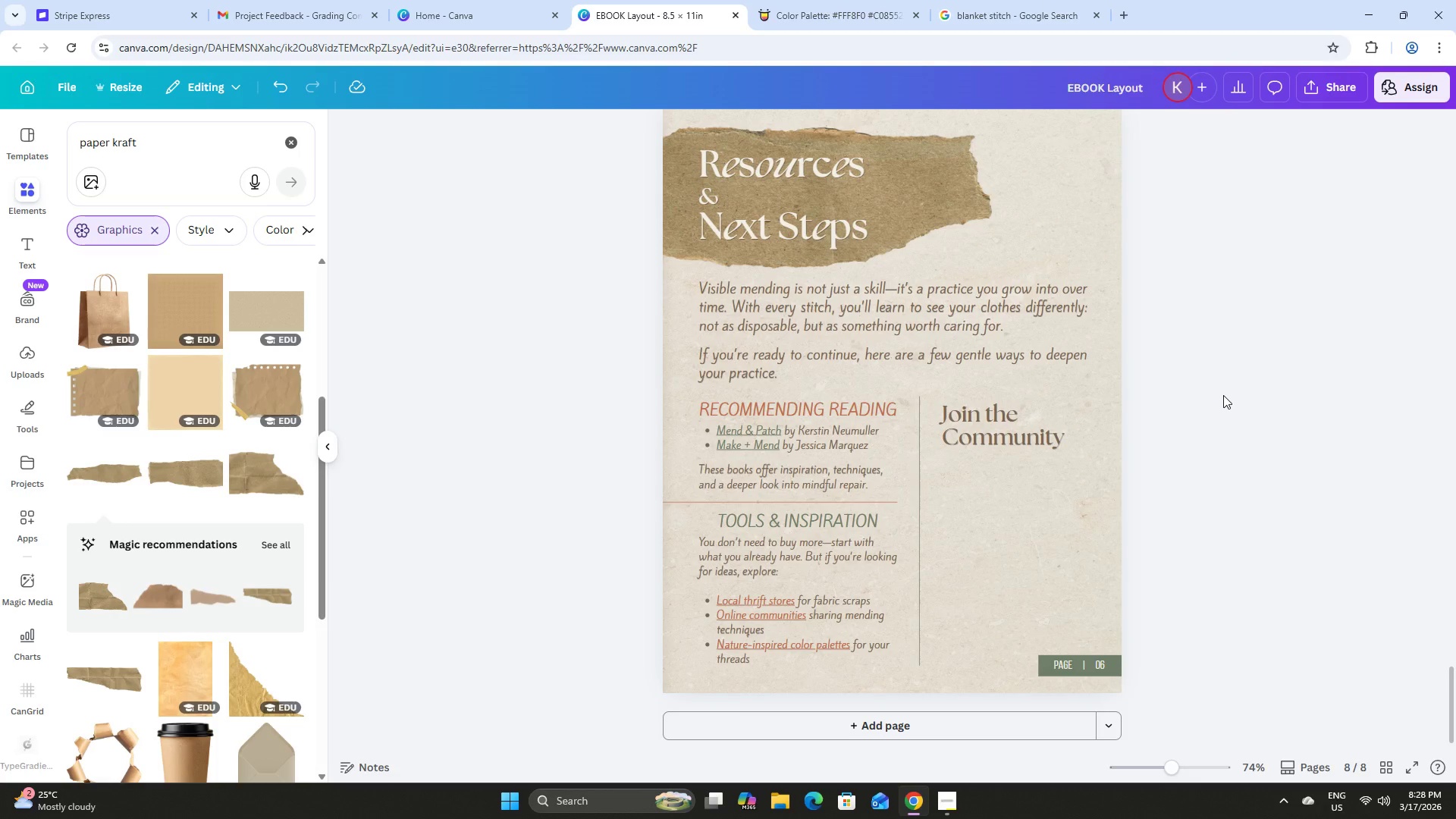 
left_click([852, 505])
 